 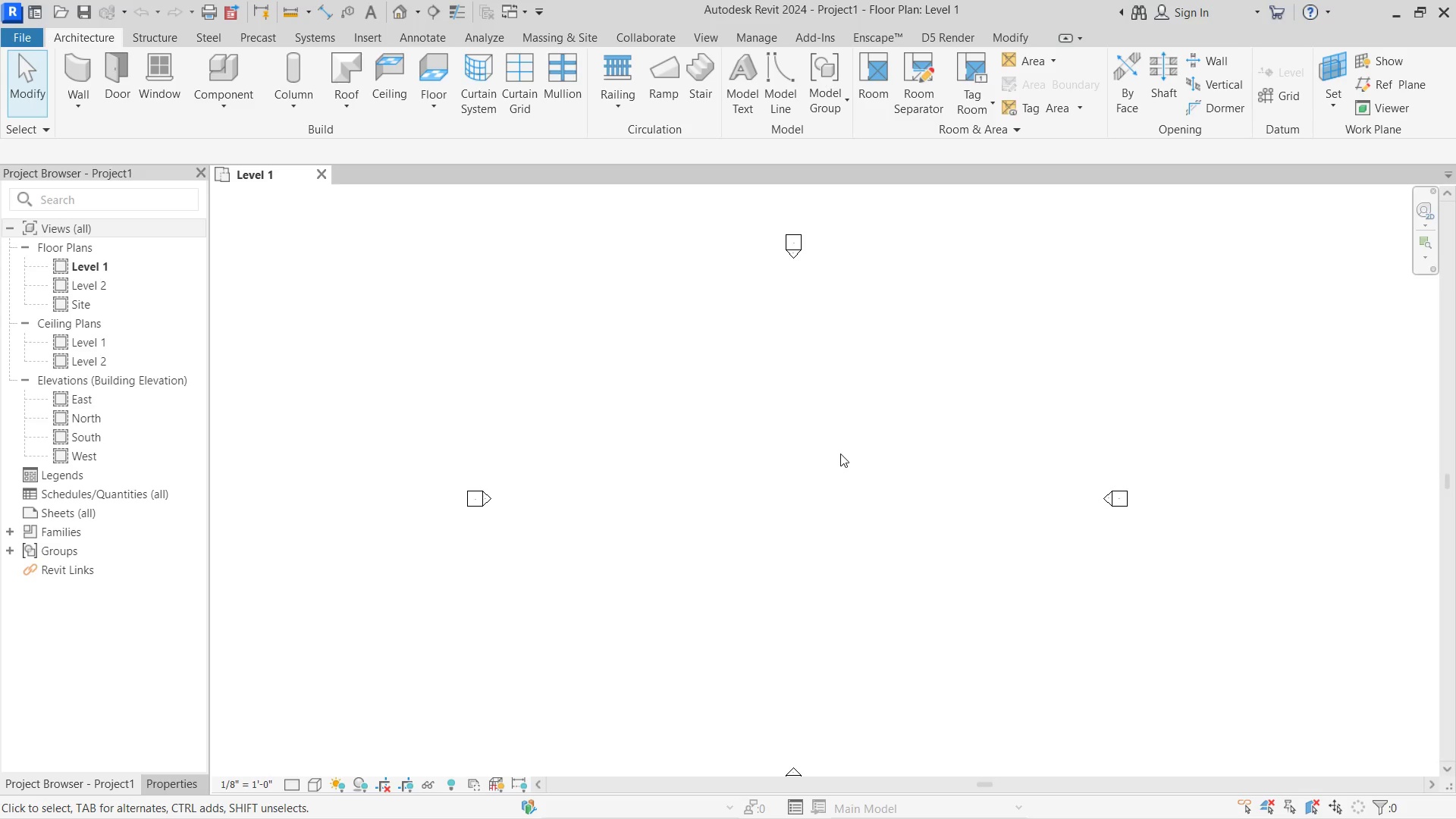 
scroll: coordinate [821, 426], scroll_direction: down, amount: 1.0
 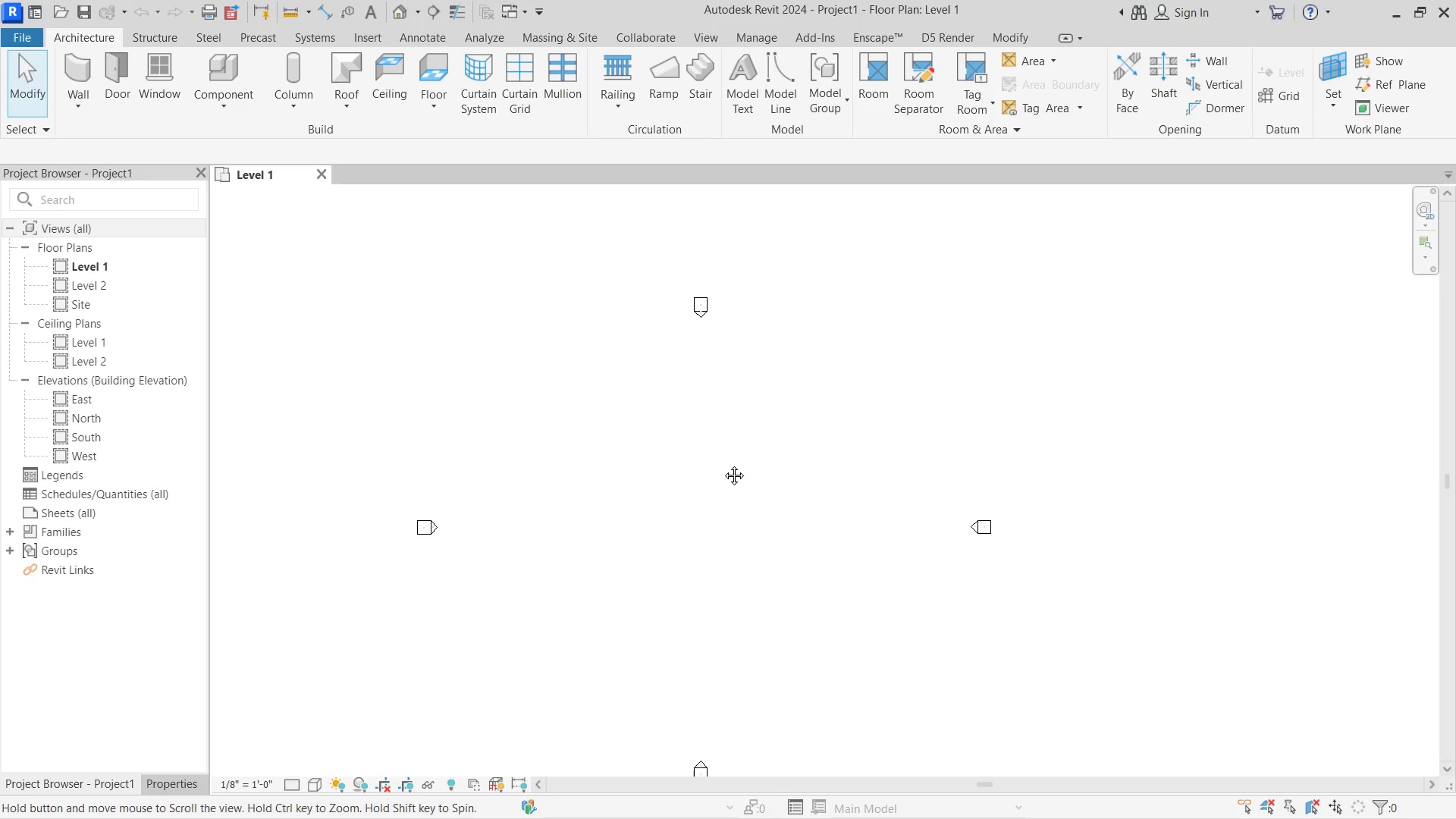 
scroll: coordinate [689, 491], scroll_direction: none, amount: 0.0
 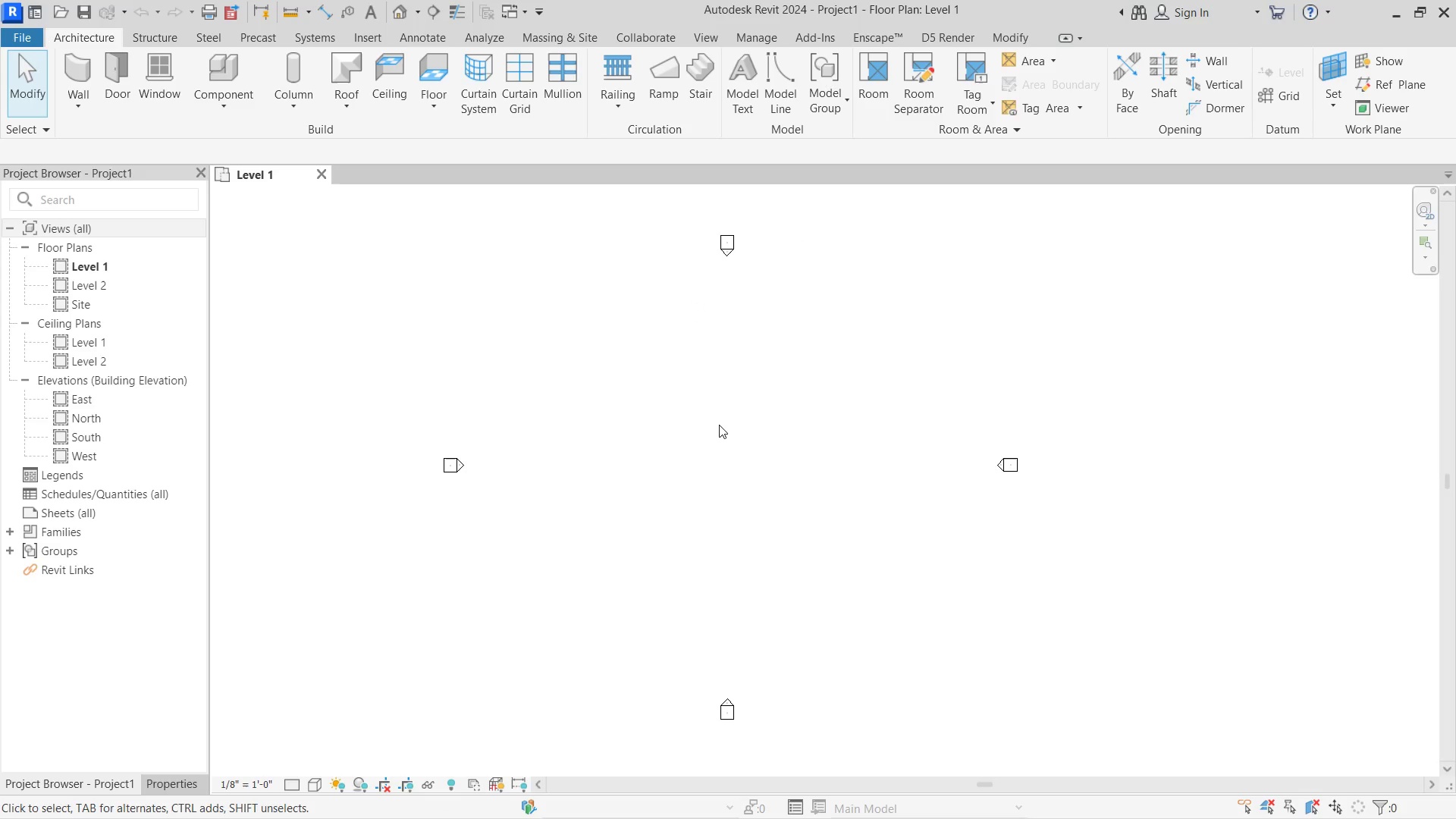 
type(un)
 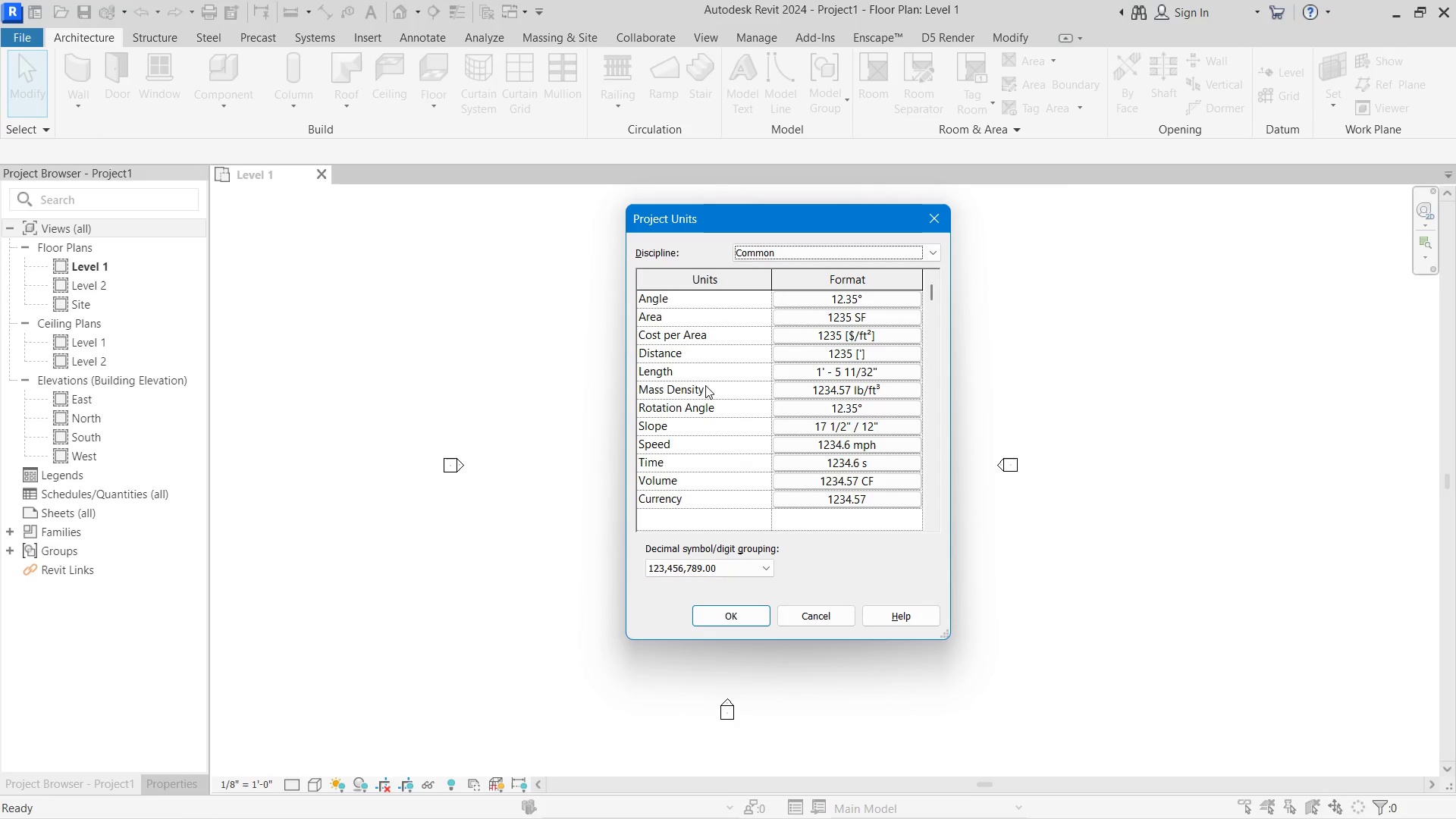 
wait(5.97)
 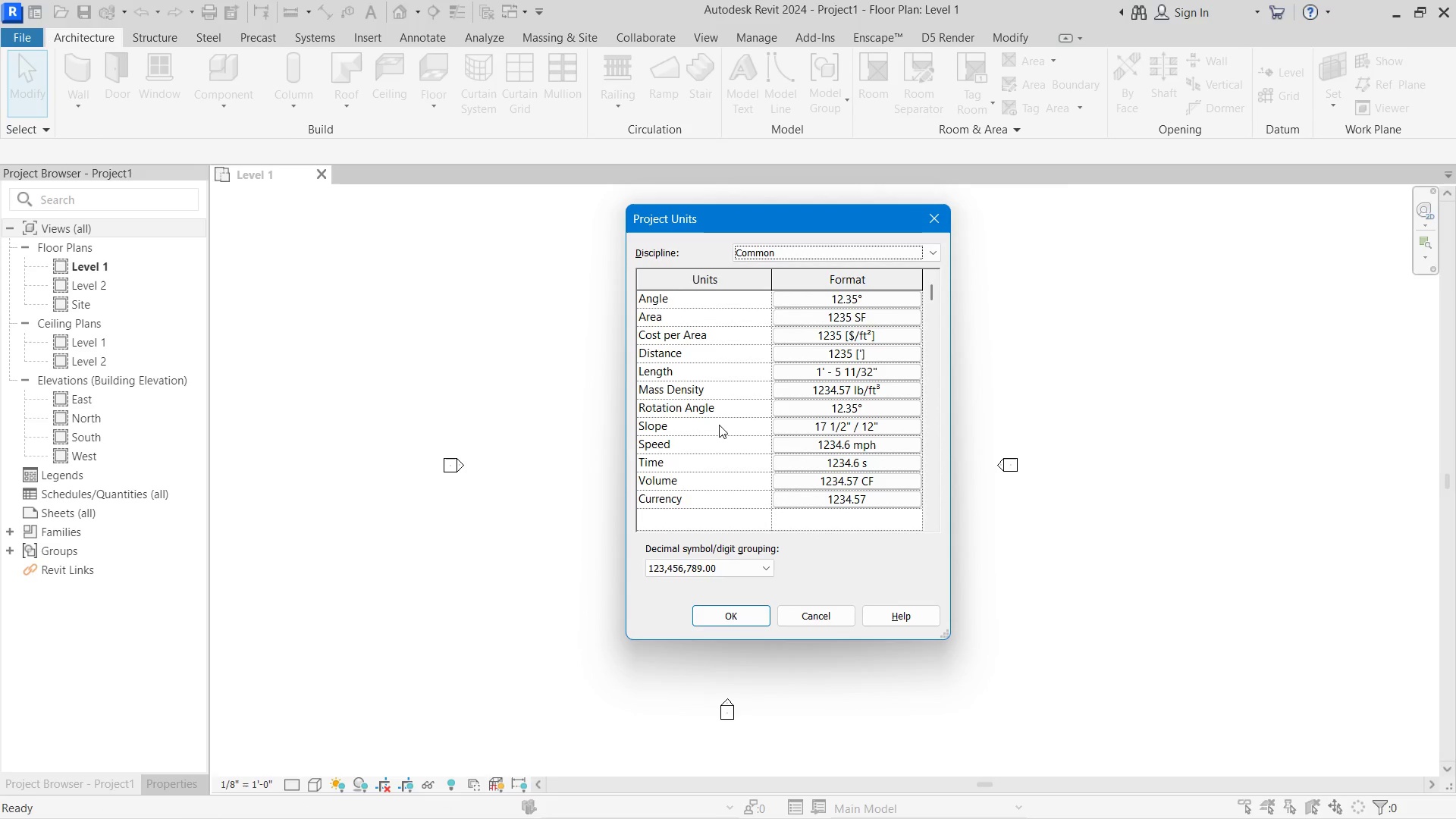 
left_click([827, 356])
 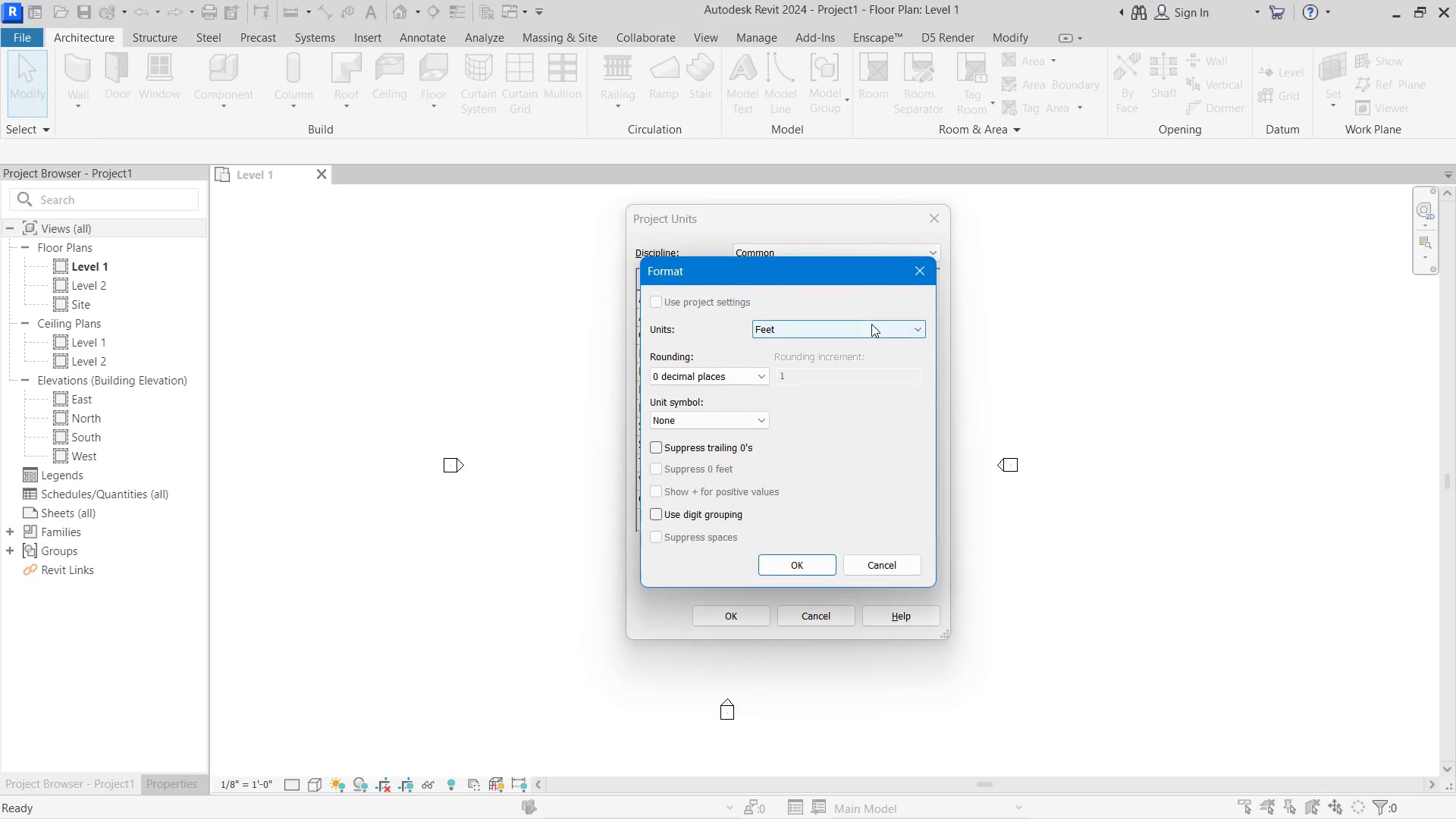 
left_click([871, 322])
 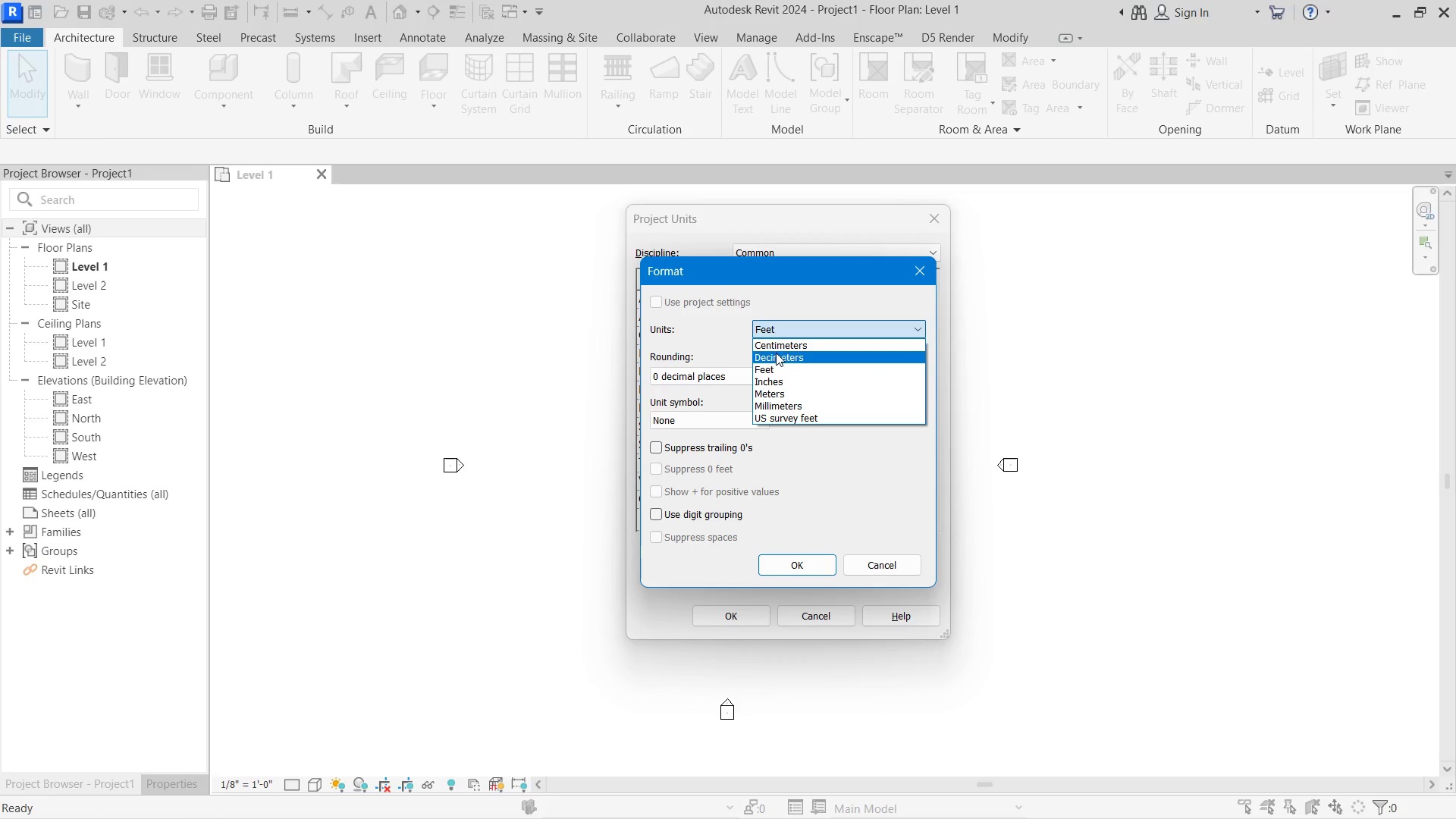 
left_click([779, 341])
 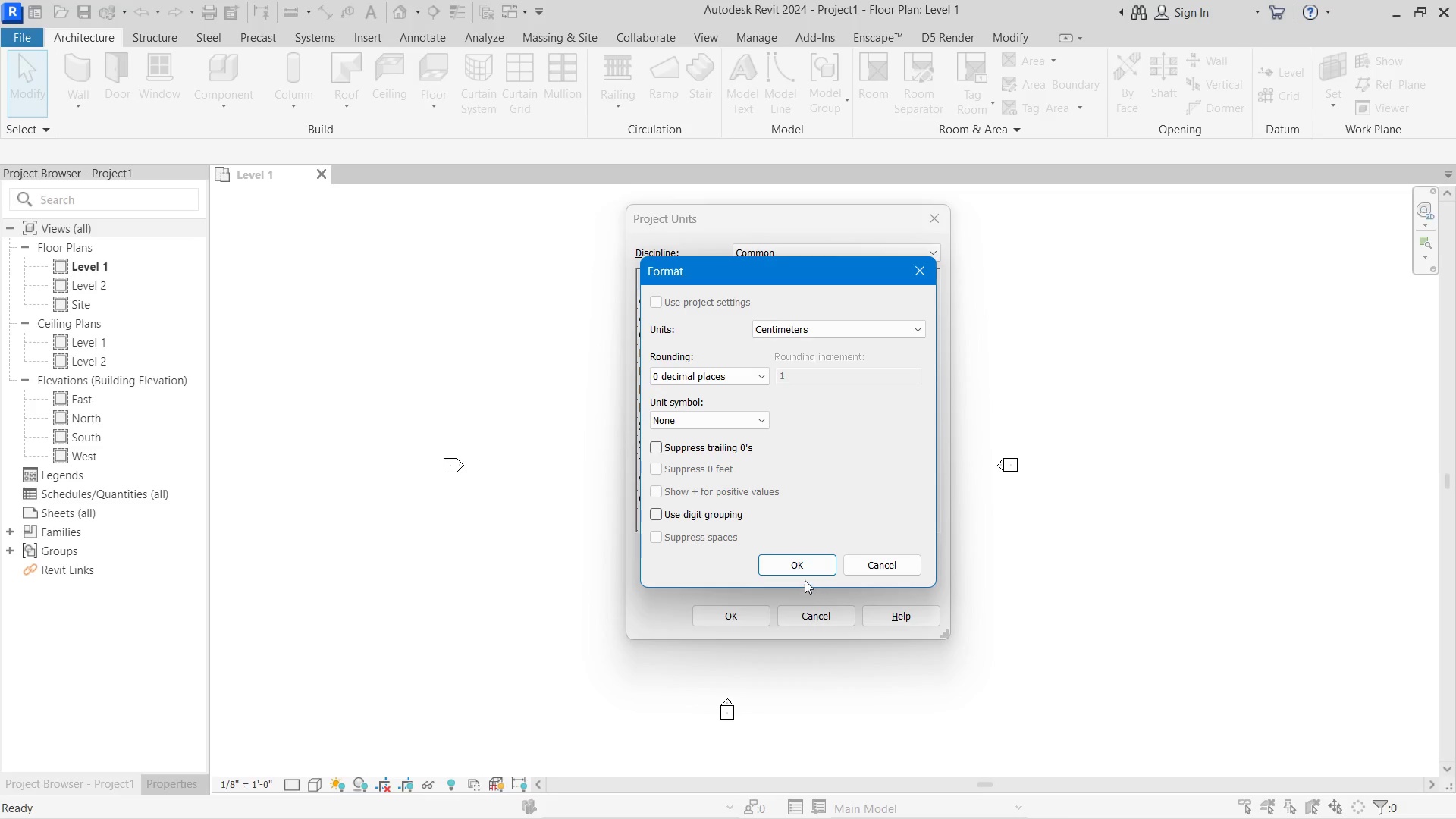 
left_click([805, 567])
 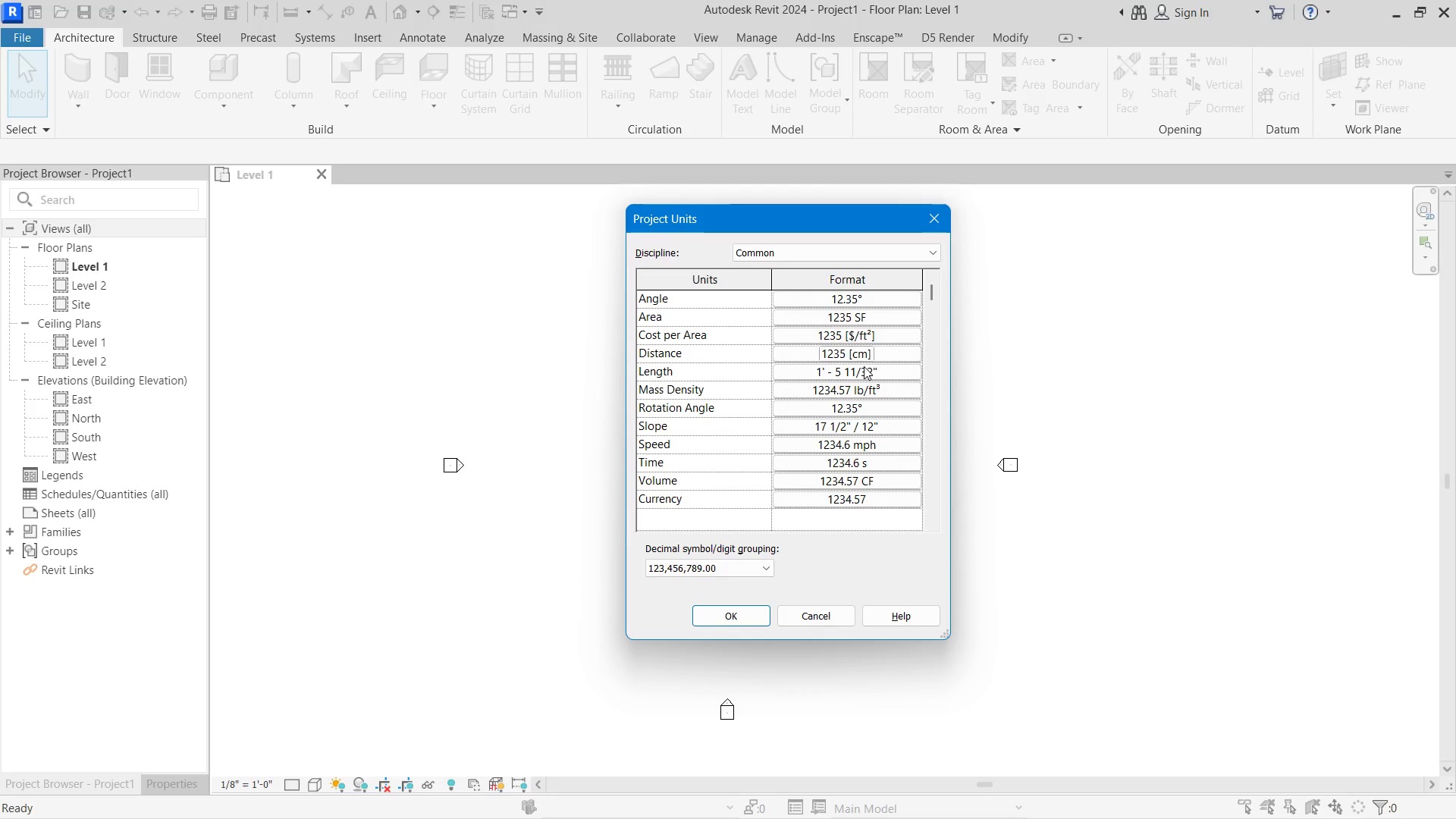 
left_click([864, 366])
 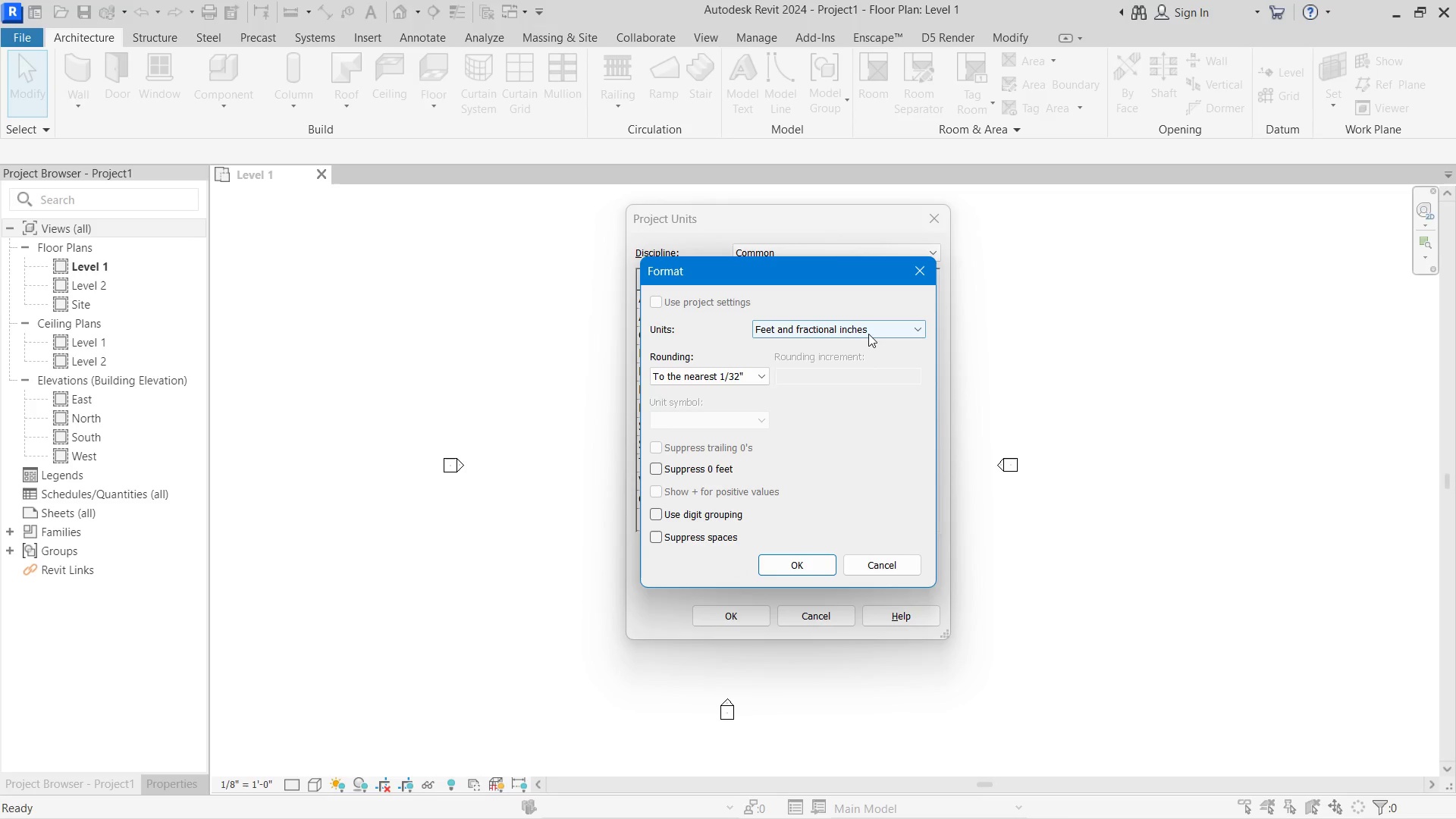 
left_click([868, 334])
 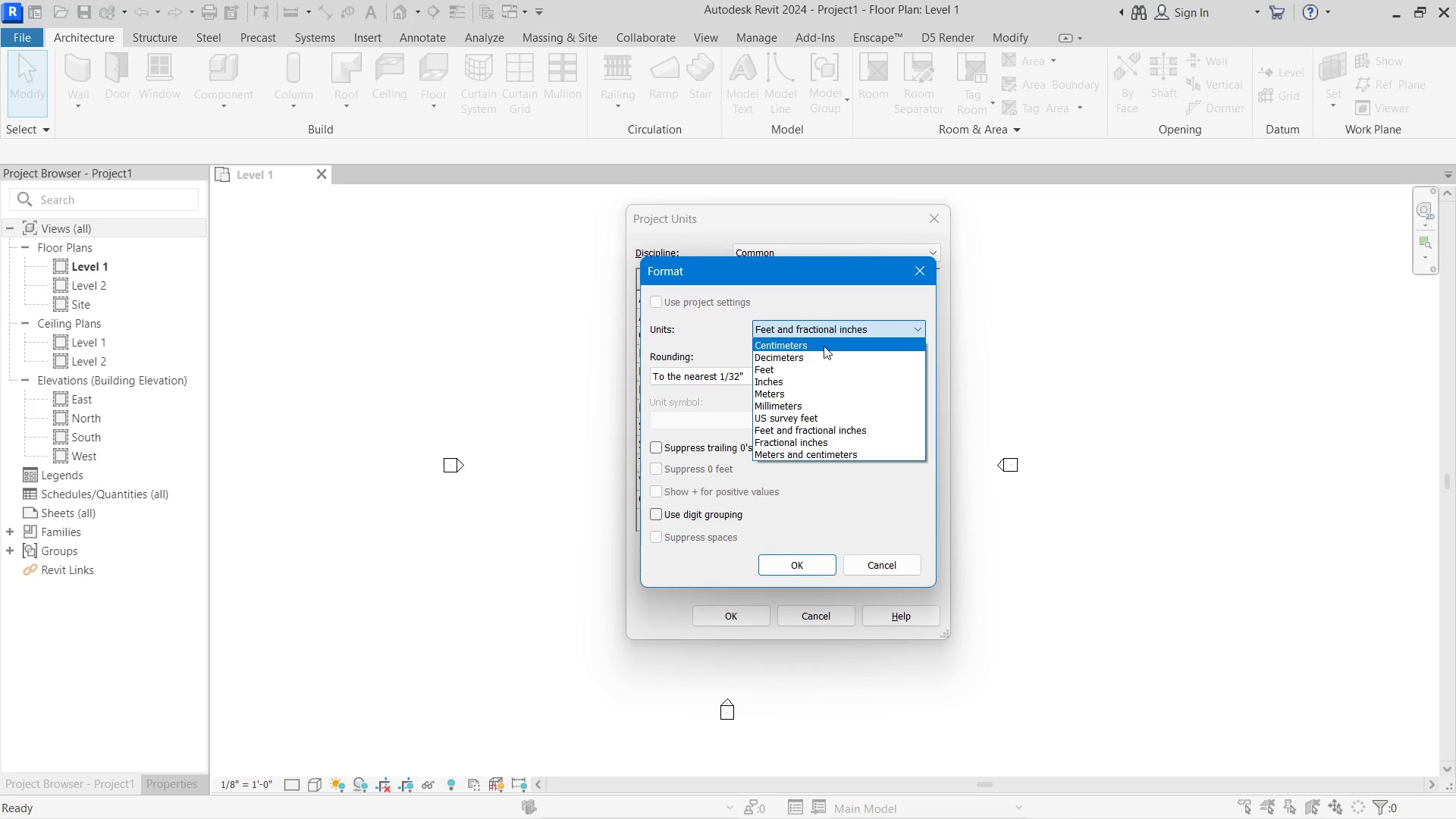 
left_click([822, 346])
 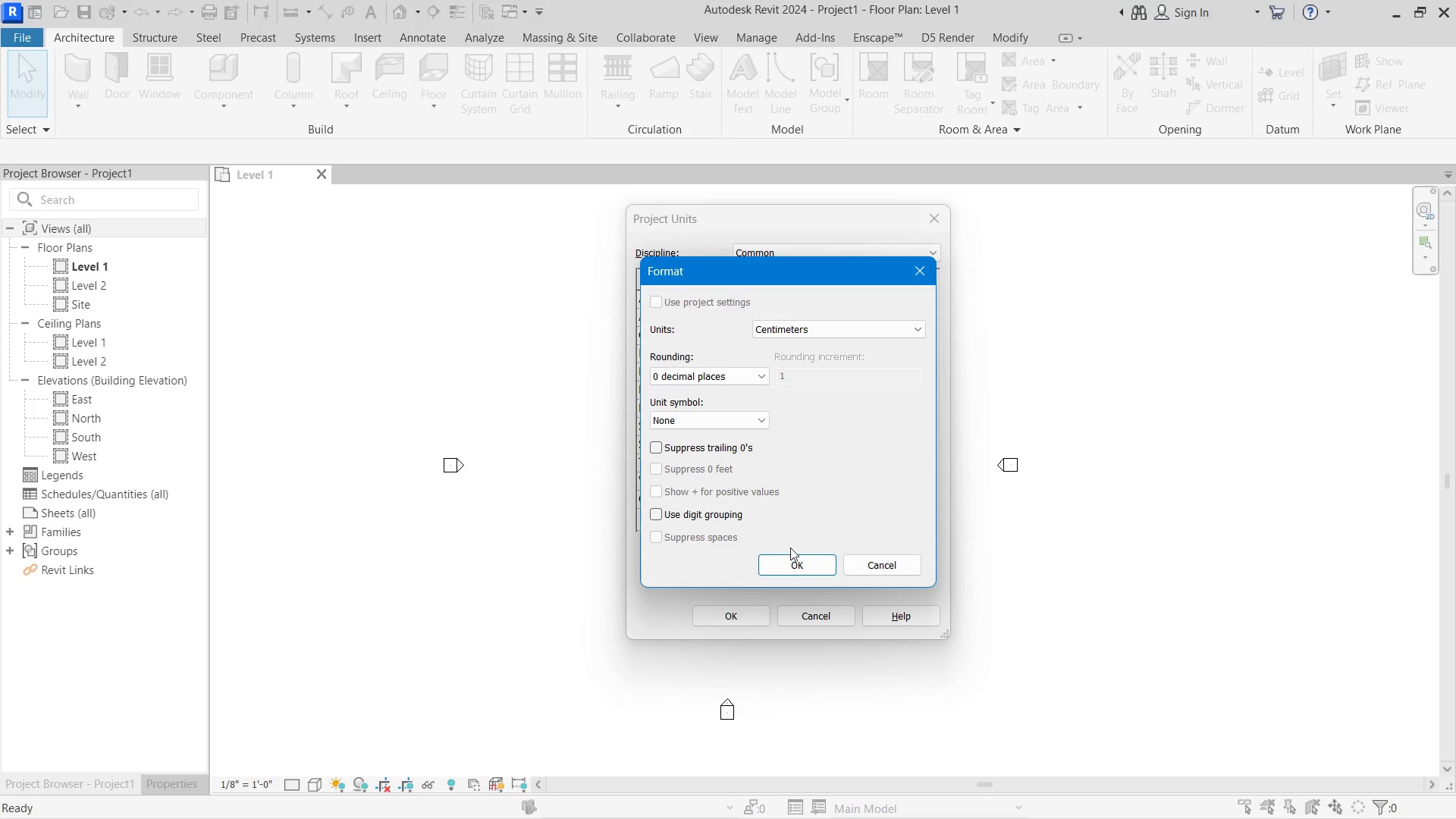 
double_click([793, 547])
 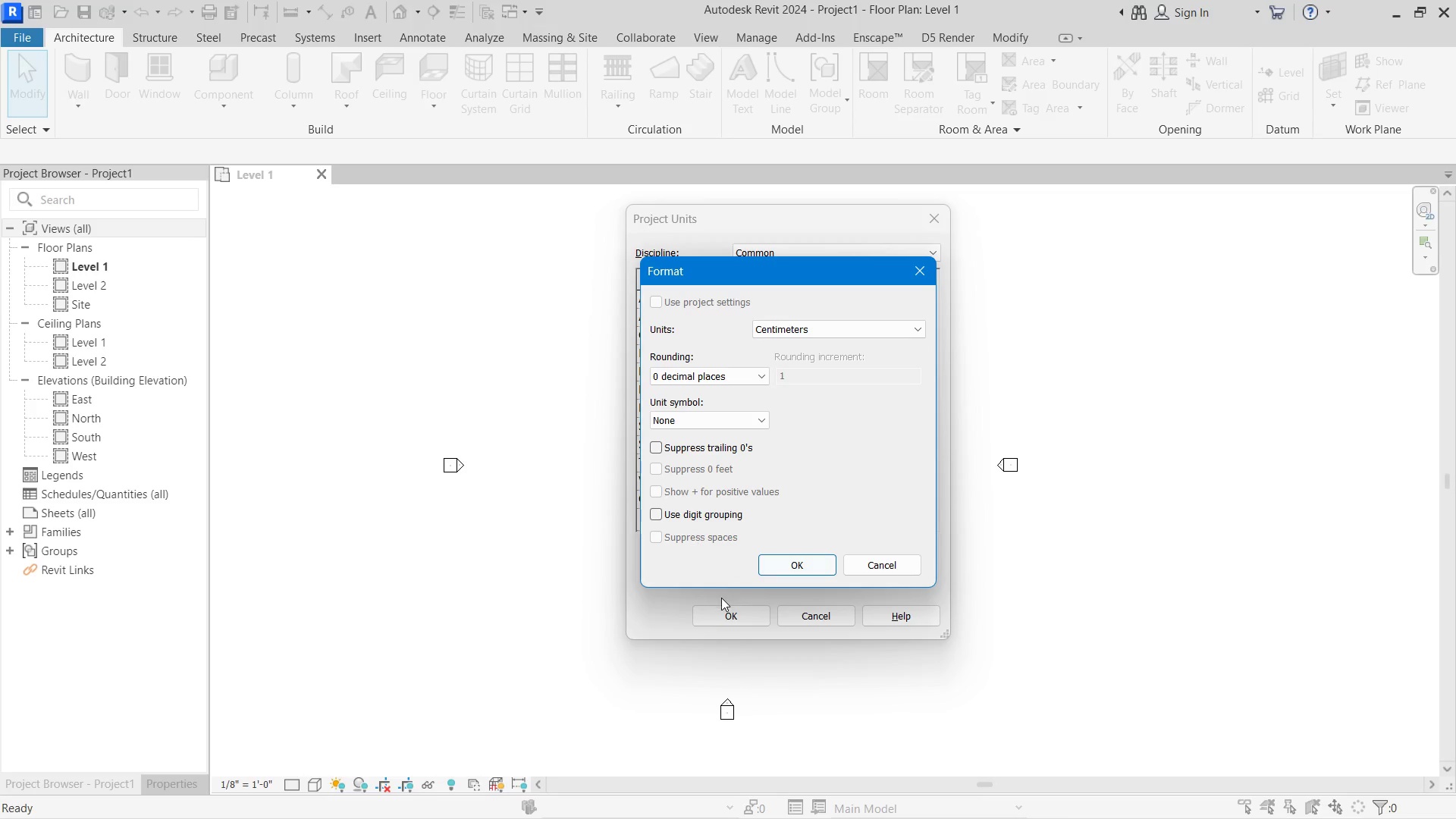 
left_click([790, 557])
 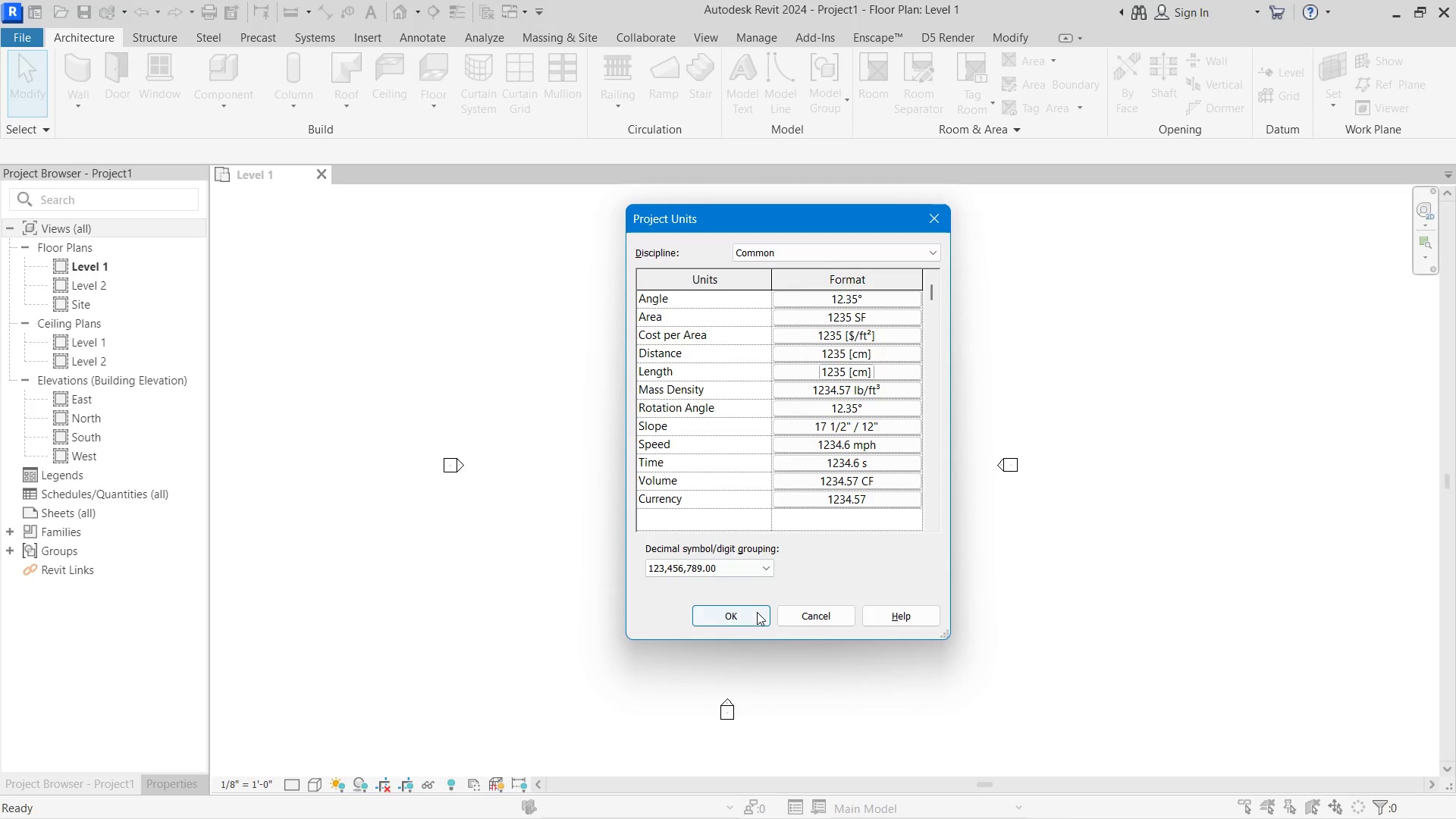 
left_click_drag(start_coordinate=[757, 612], to_coordinate=[752, 612])
 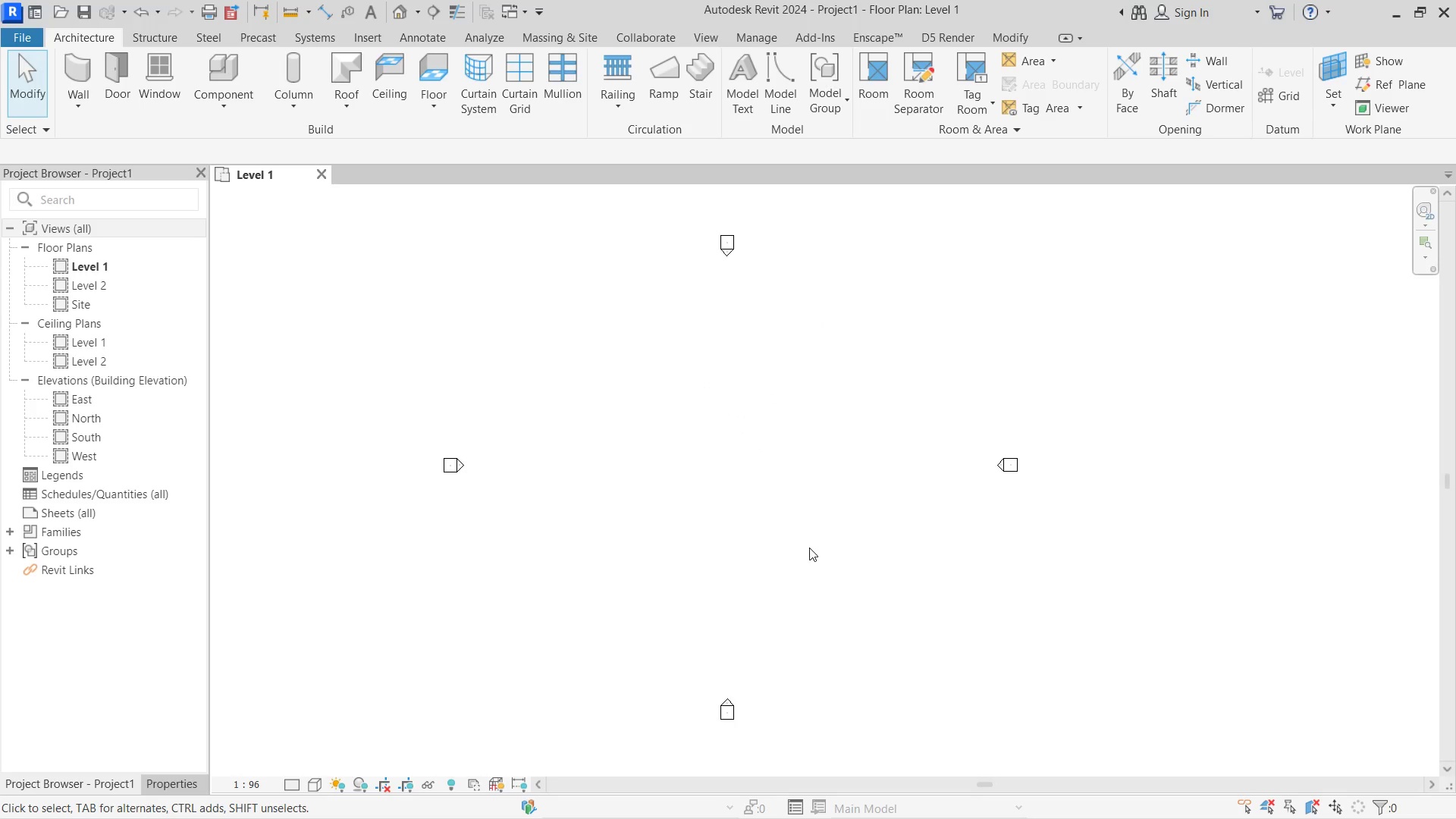 
scroll: coordinate [783, 425], scroll_direction: down, amount: 3.0
 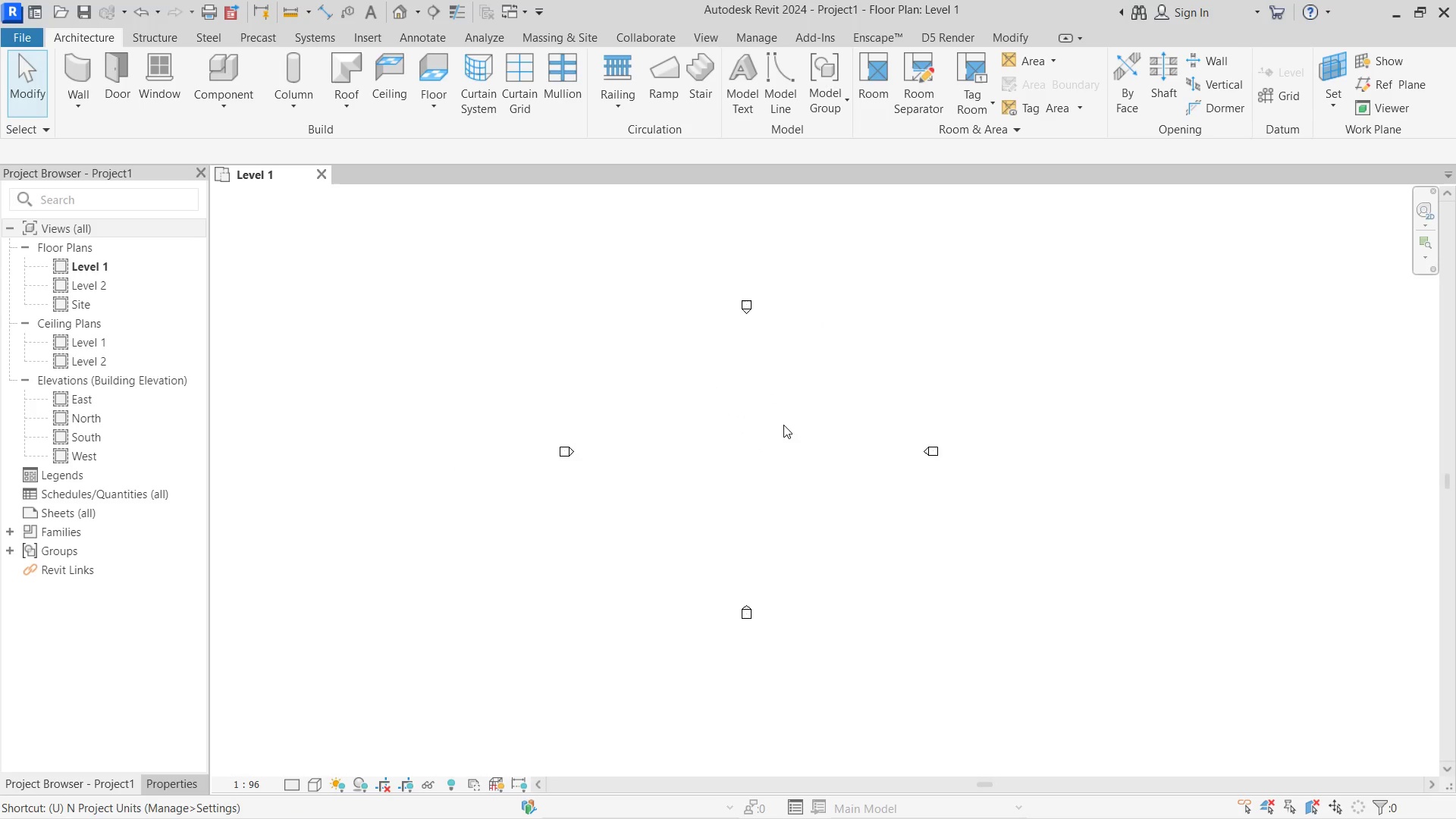 
type(un)
 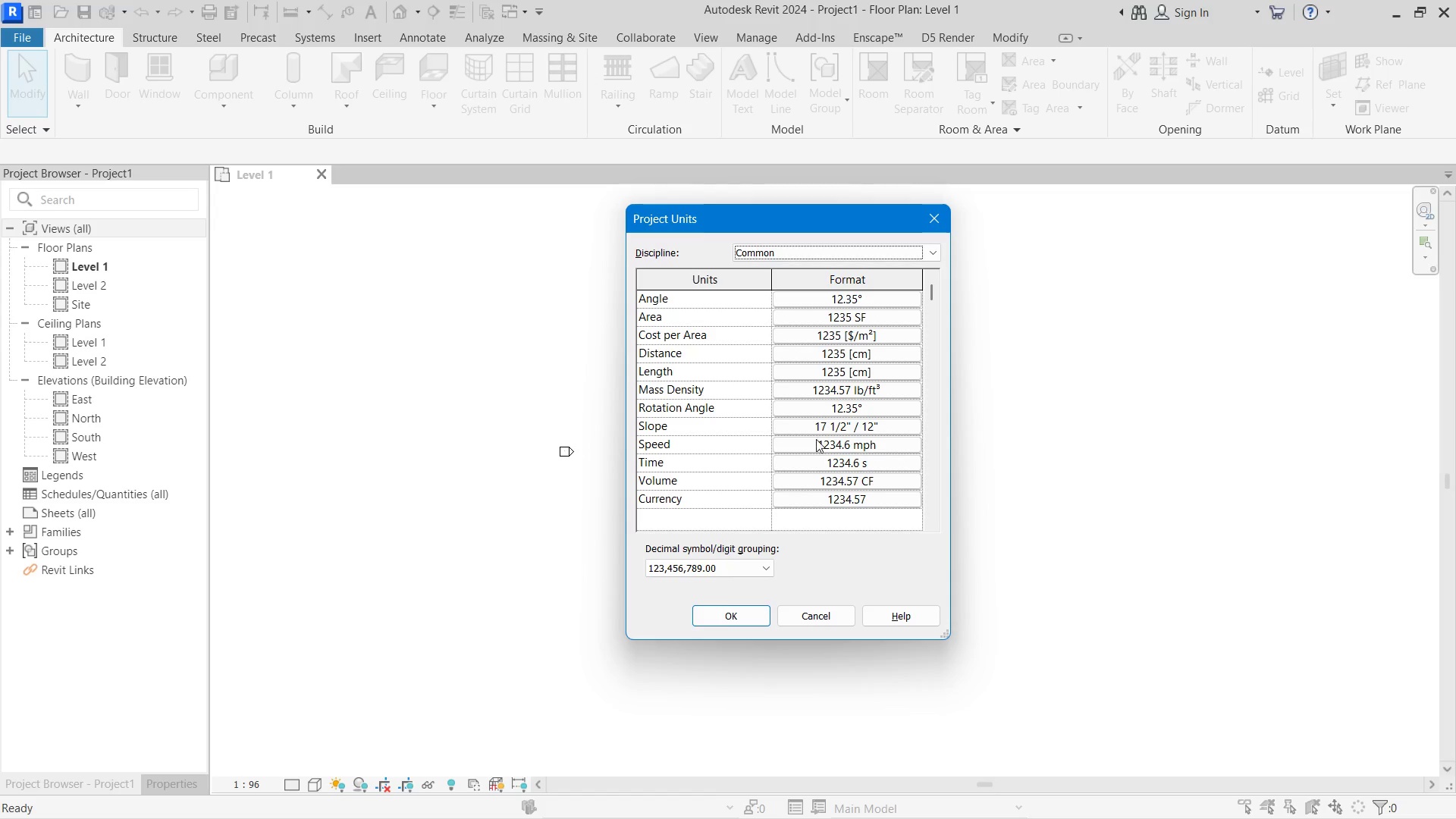 
wait(6.45)
 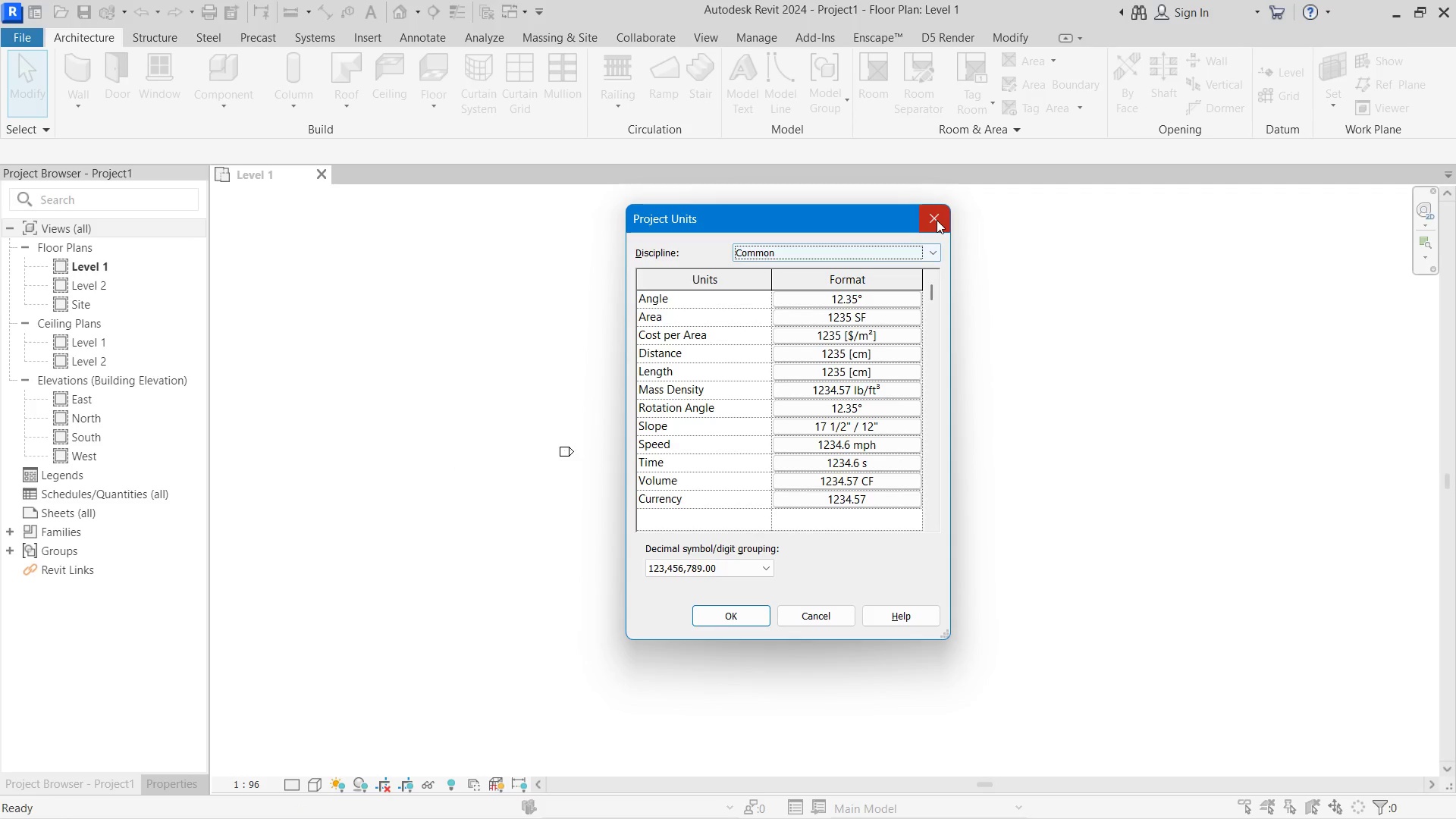 
left_click([844, 322])
 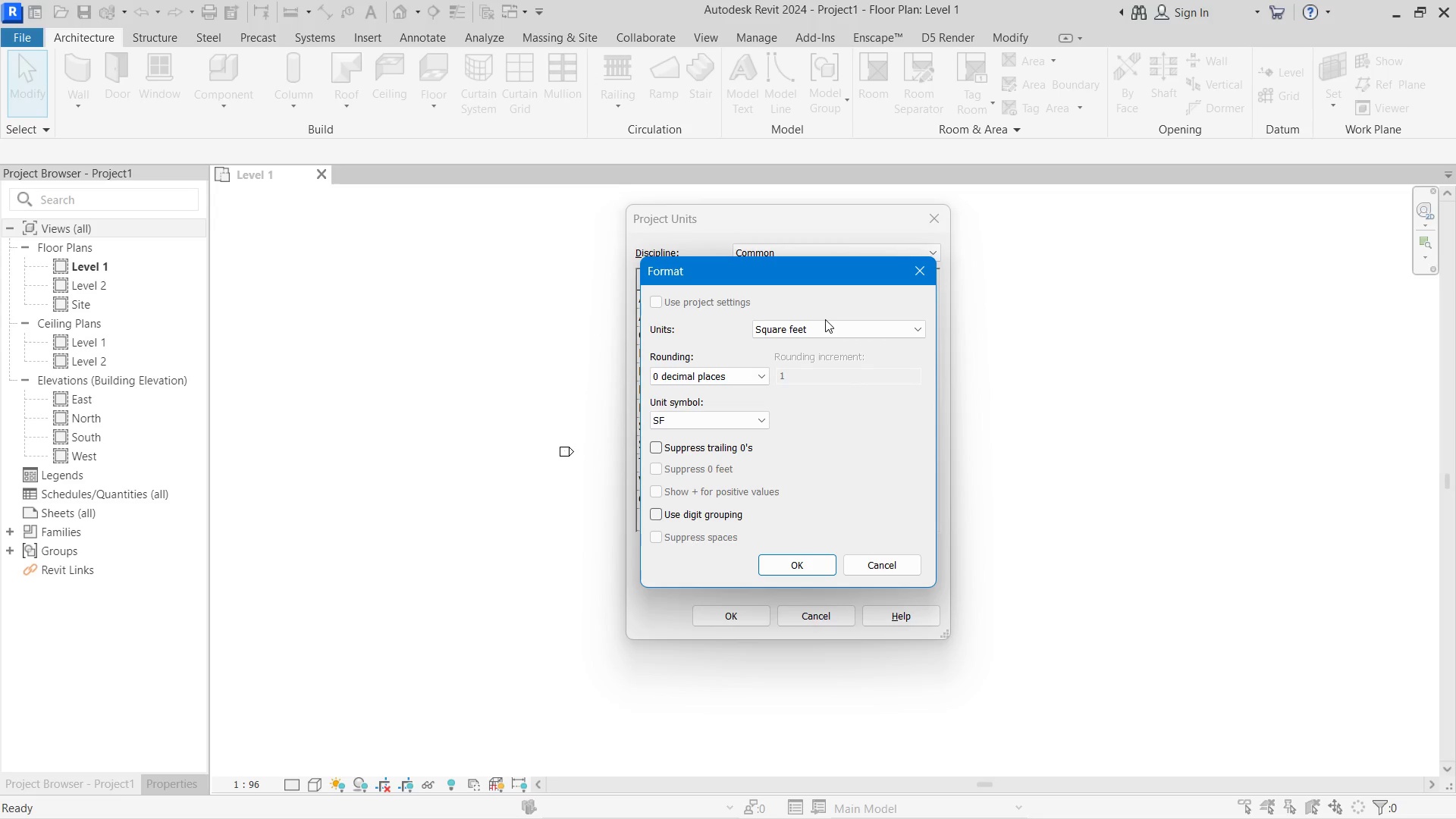 
double_click([801, 339])
 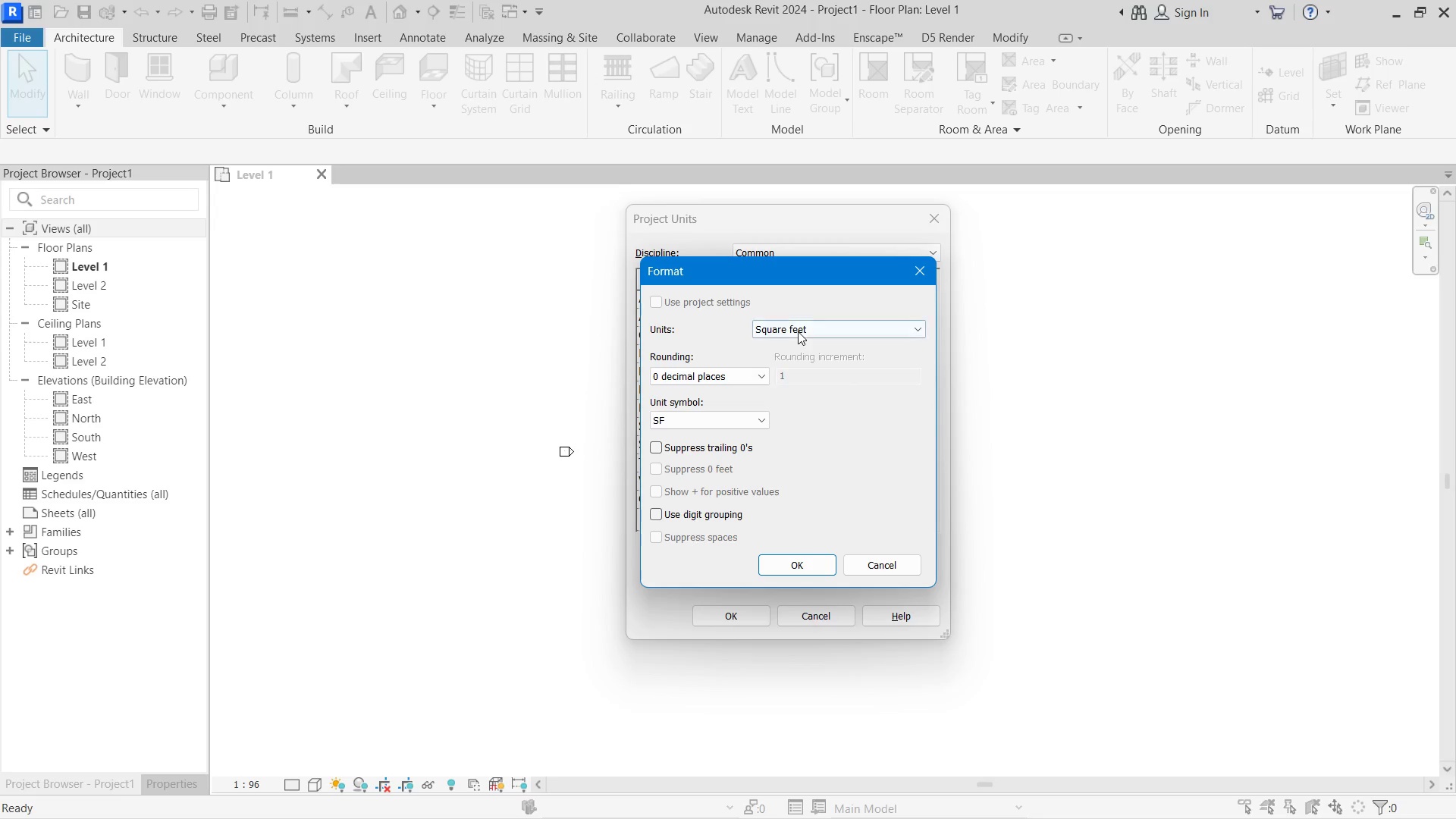 
triple_click([799, 330])
 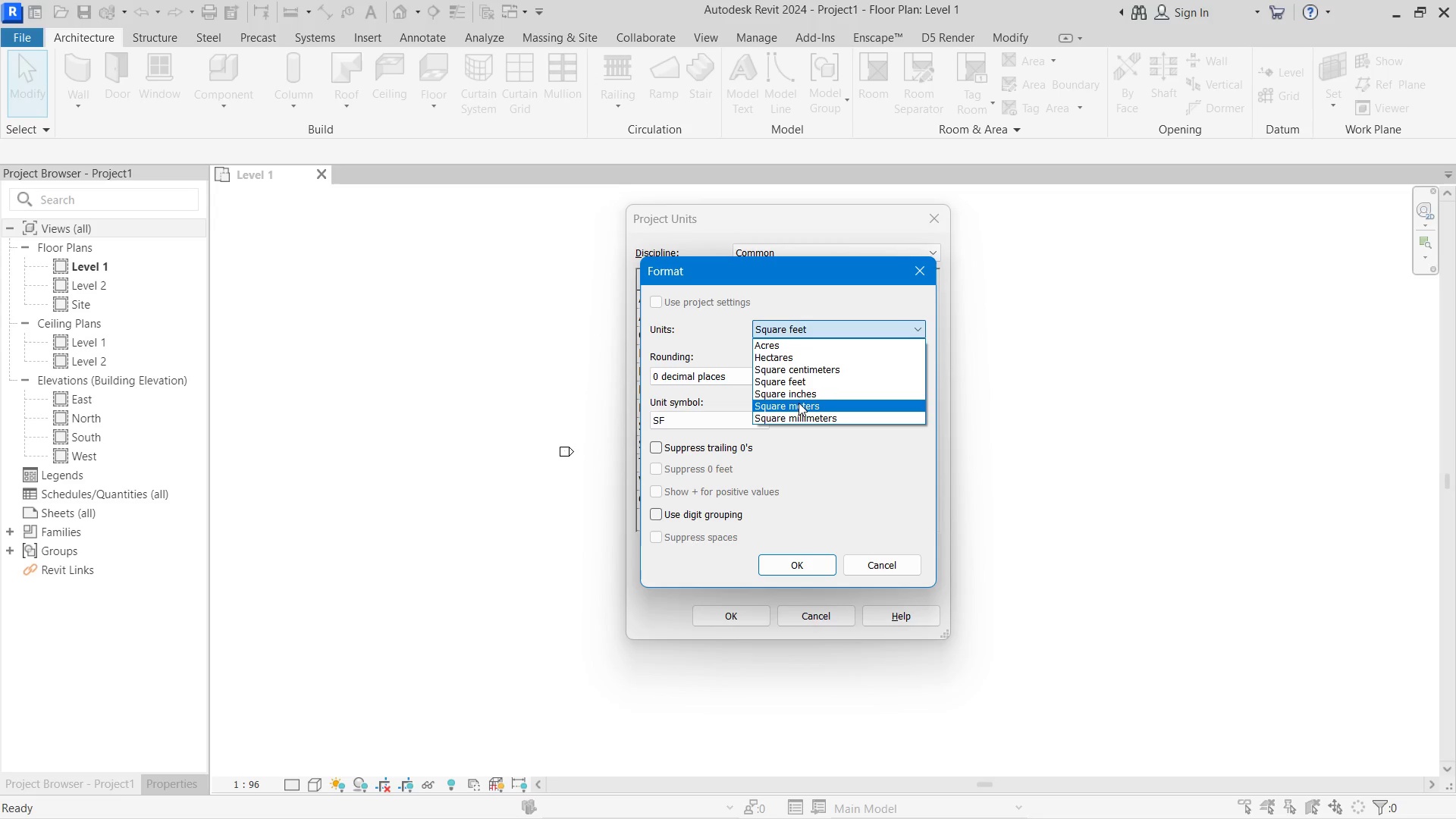 
left_click([799, 403])
 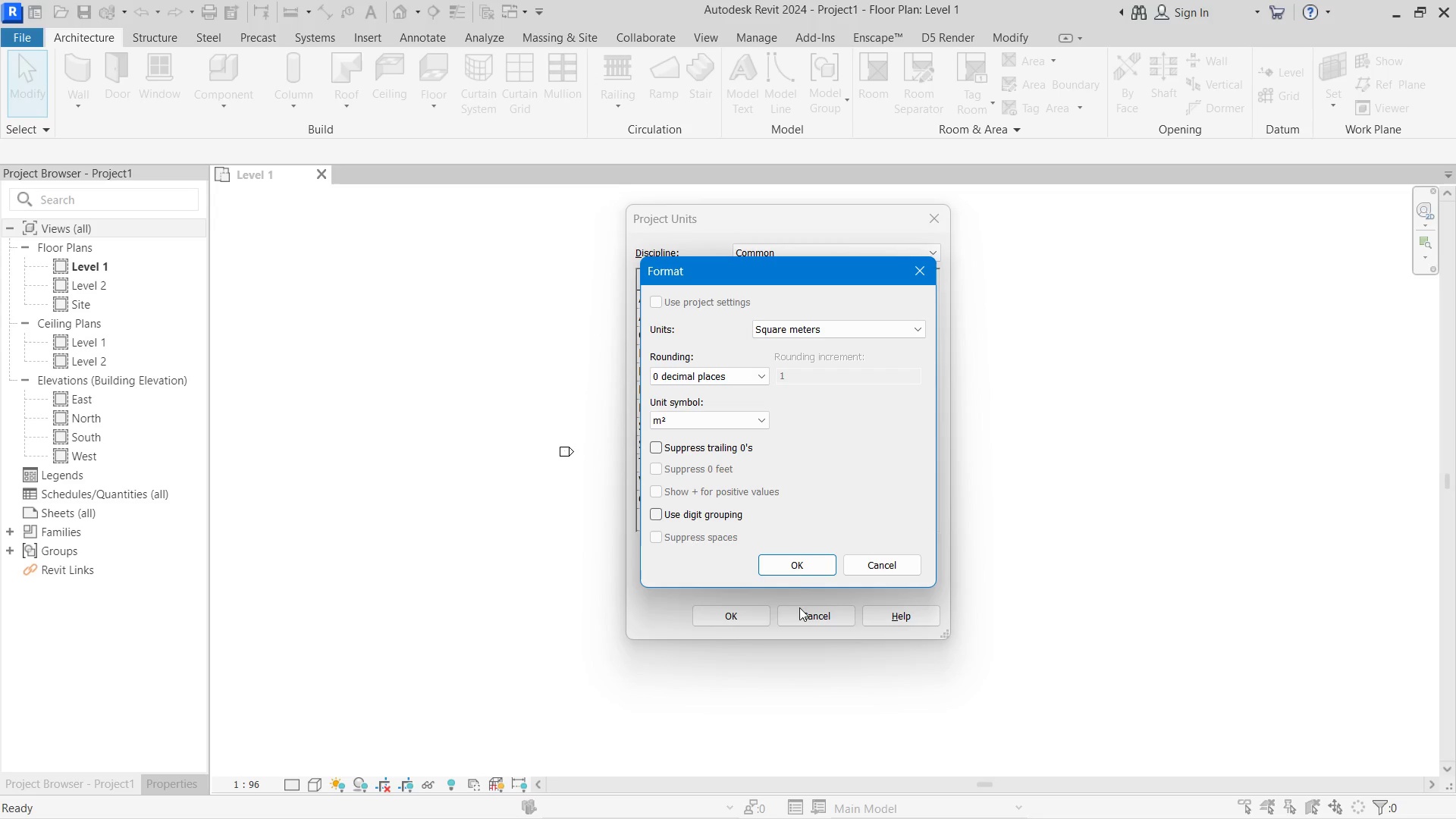 
left_click([795, 567])
 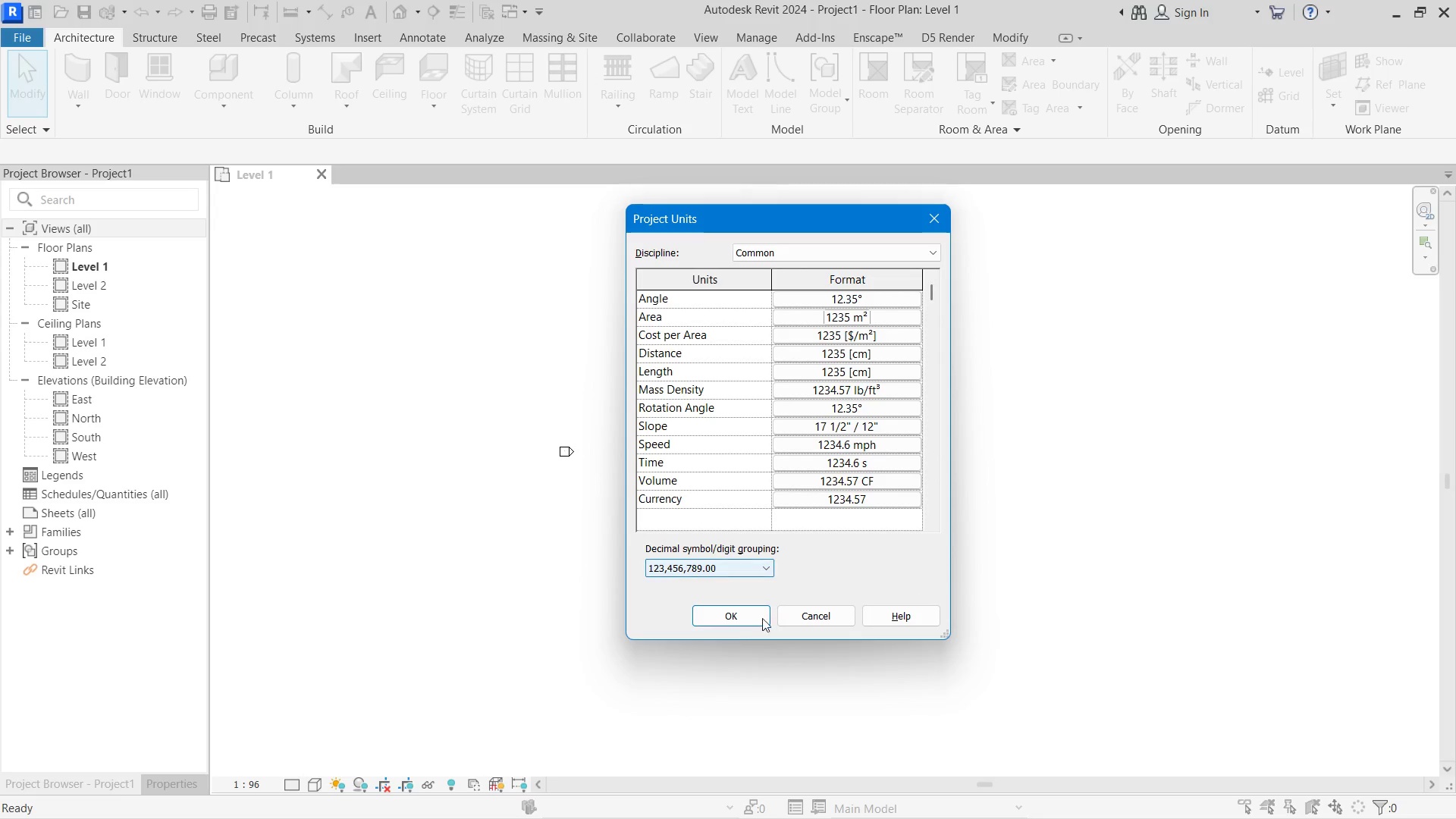 
left_click([748, 620])
 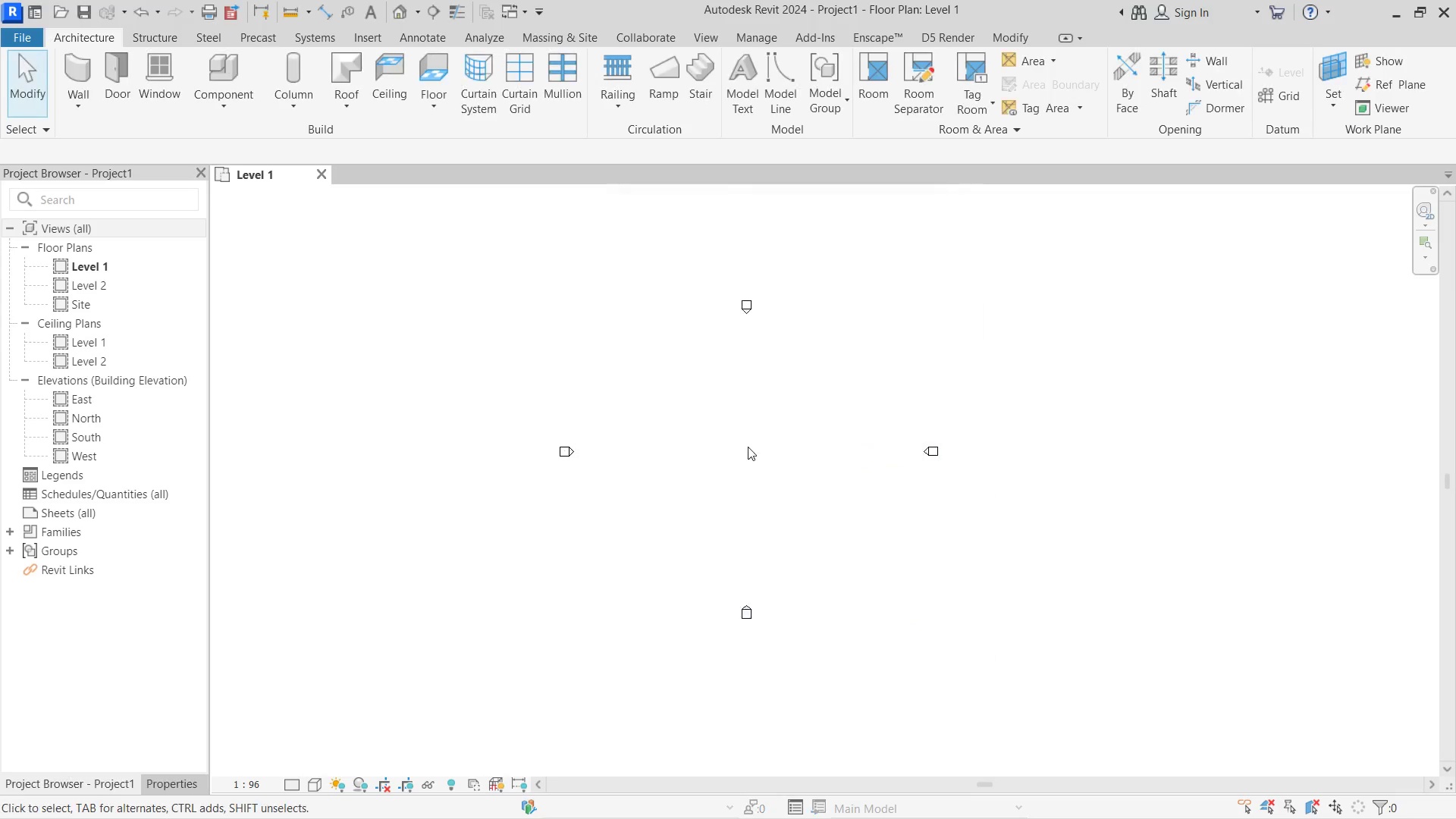 
scroll: coordinate [733, 431], scroll_direction: up, amount: 1.0
 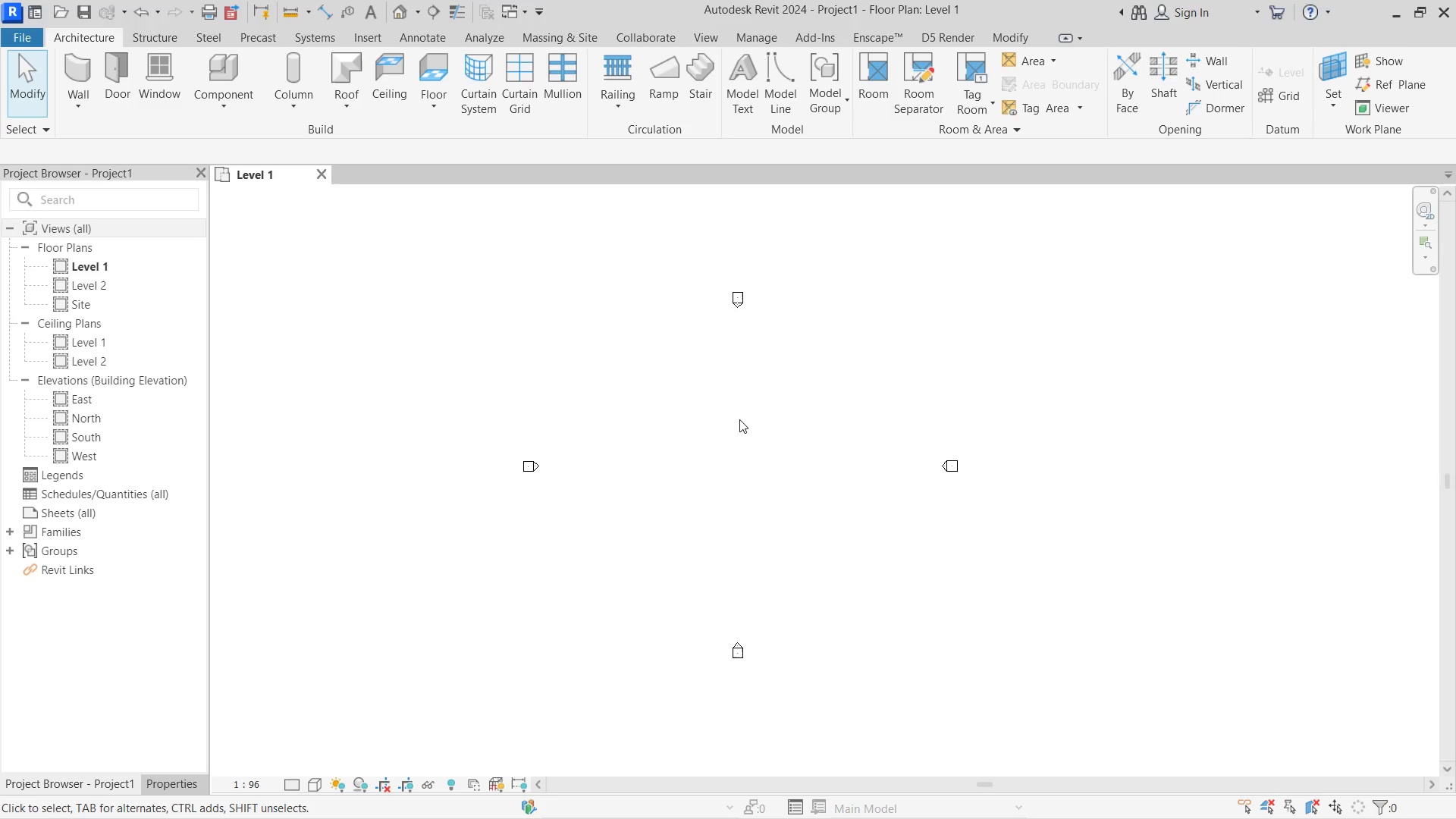 
type(un)
 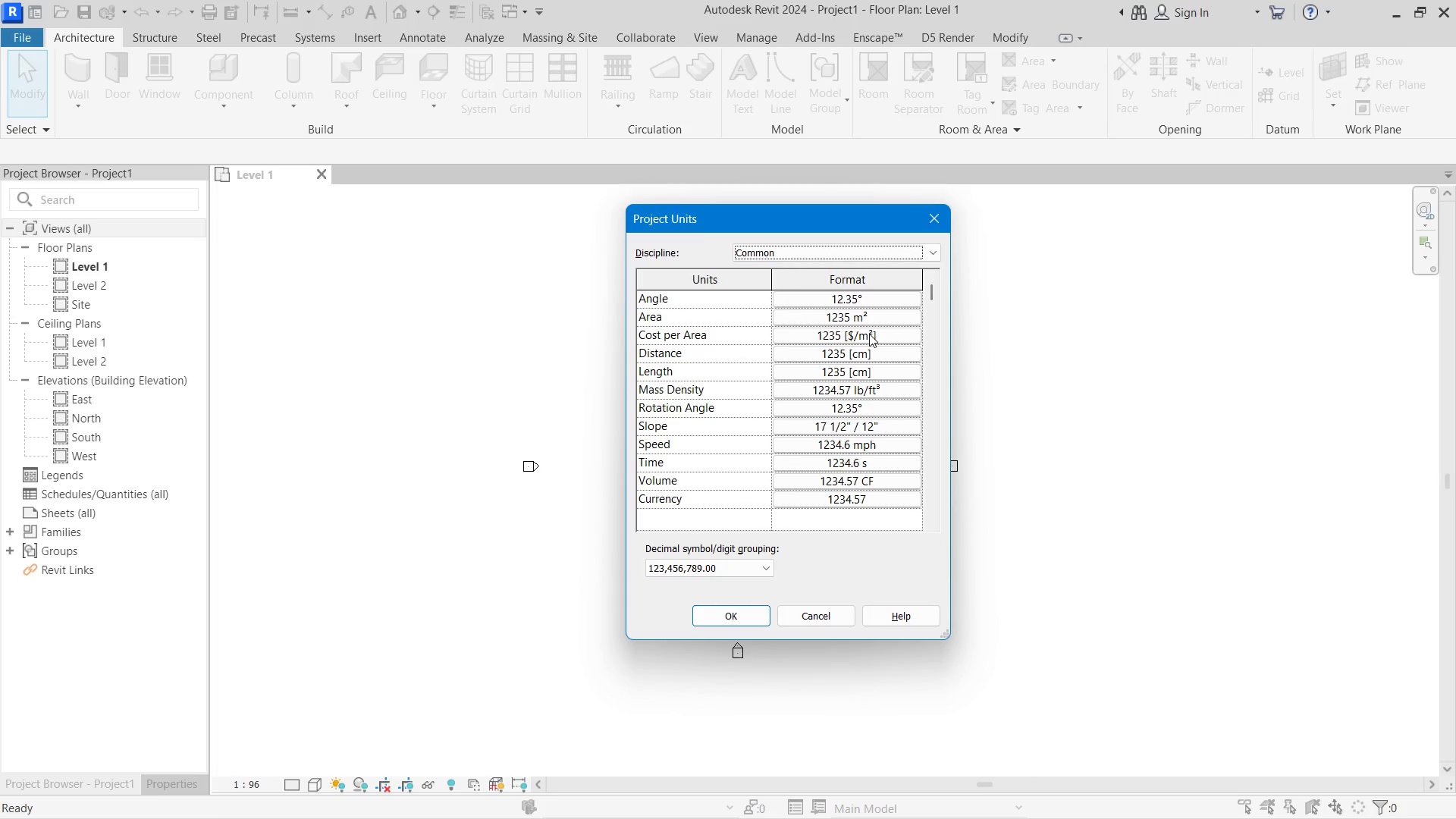 
left_click([869, 334])
 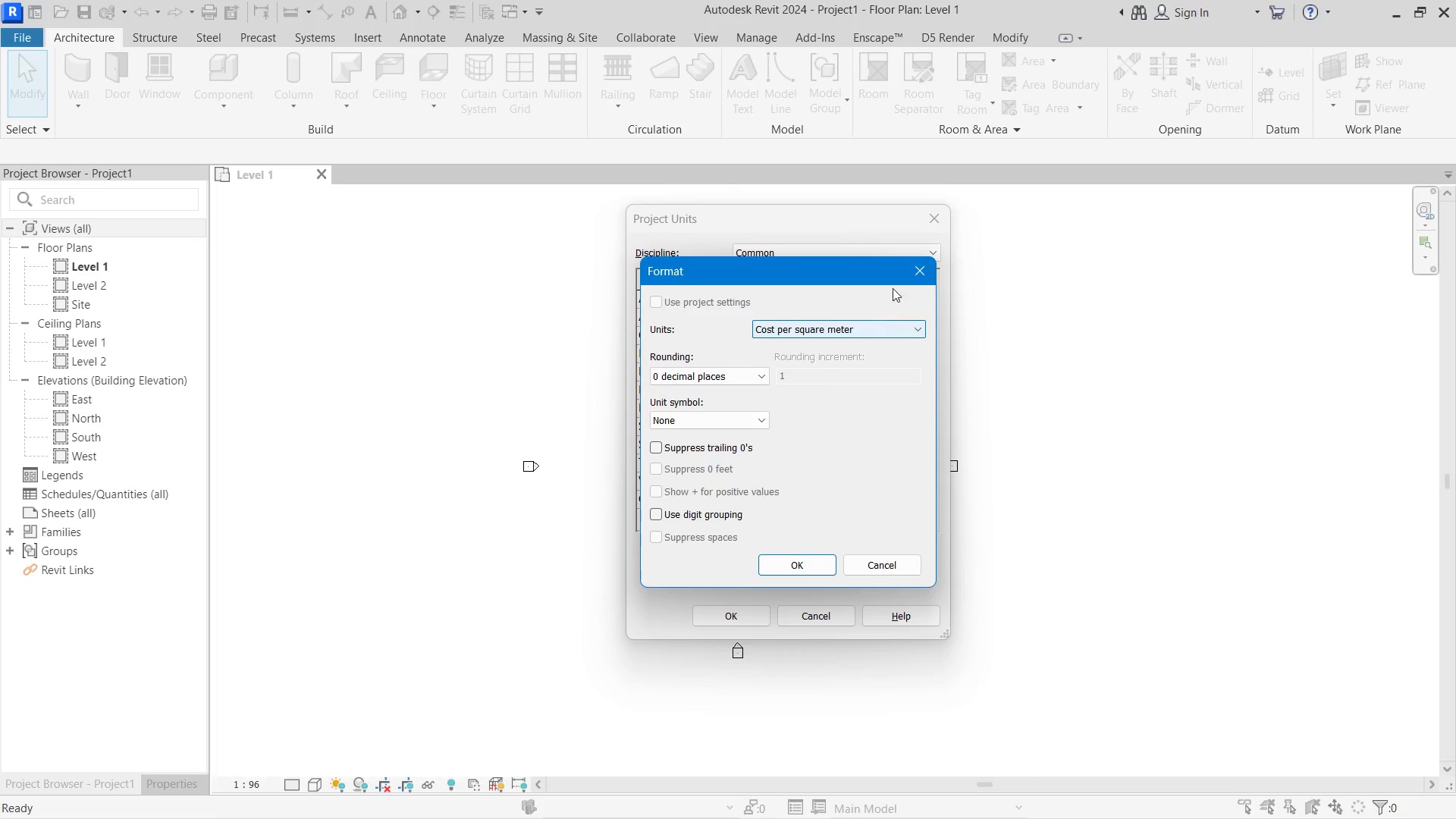 
left_click([917, 259])
 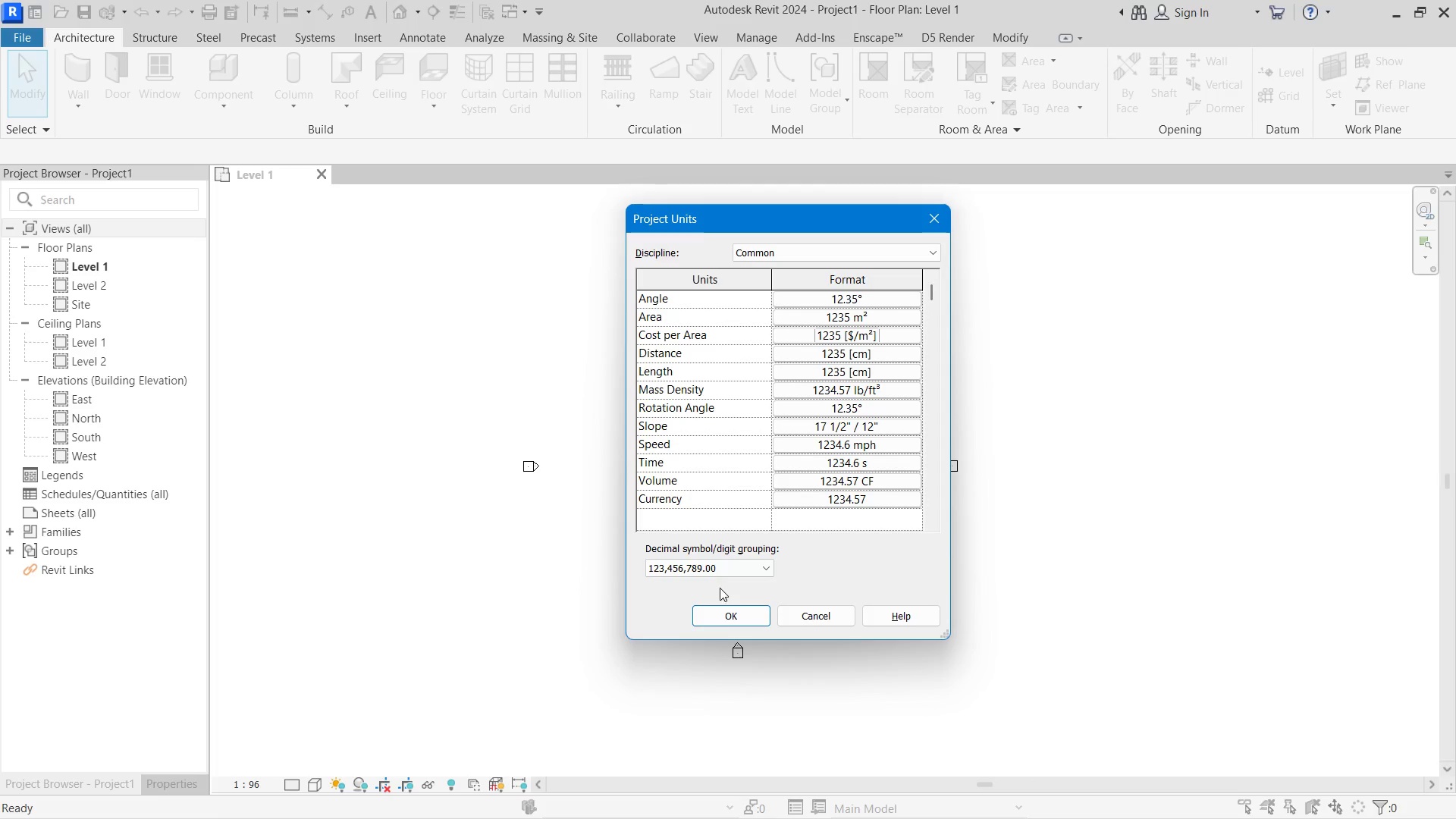 
left_click([720, 609])
 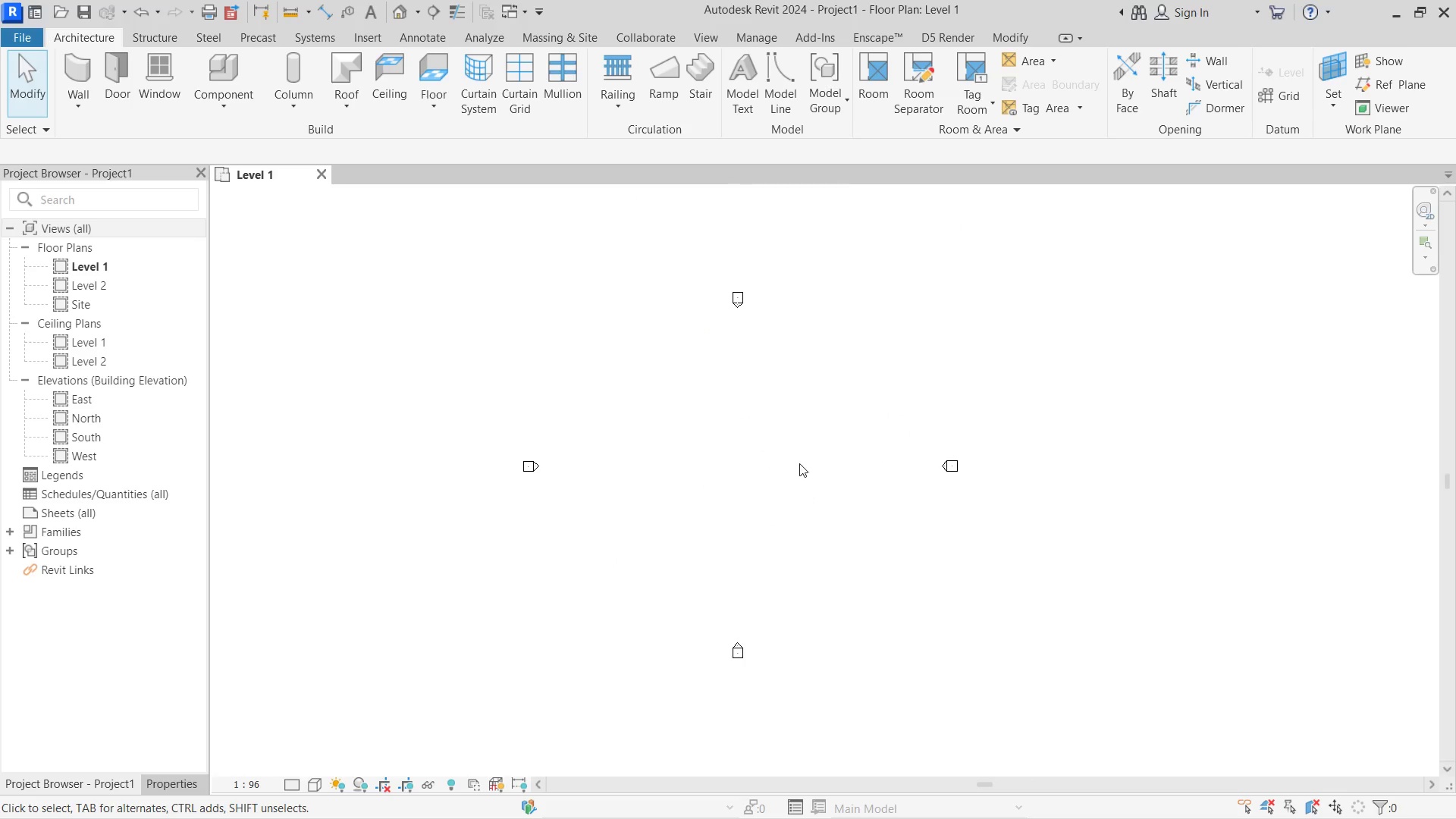 
scroll: coordinate [795, 436], scroll_direction: down, amount: 2.0
 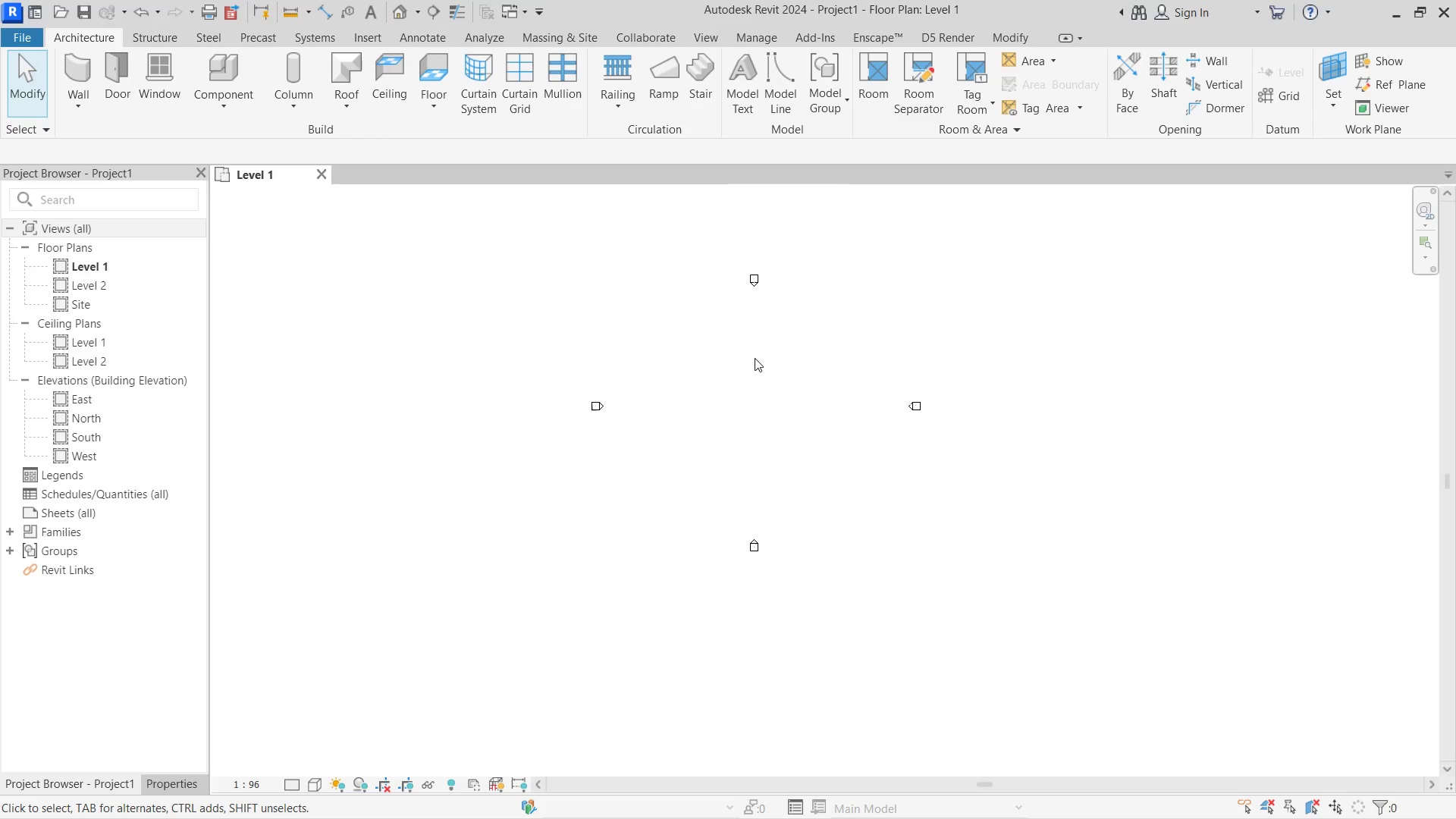 
scroll: coordinate [766, 356], scroll_direction: up, amount: 4.0
 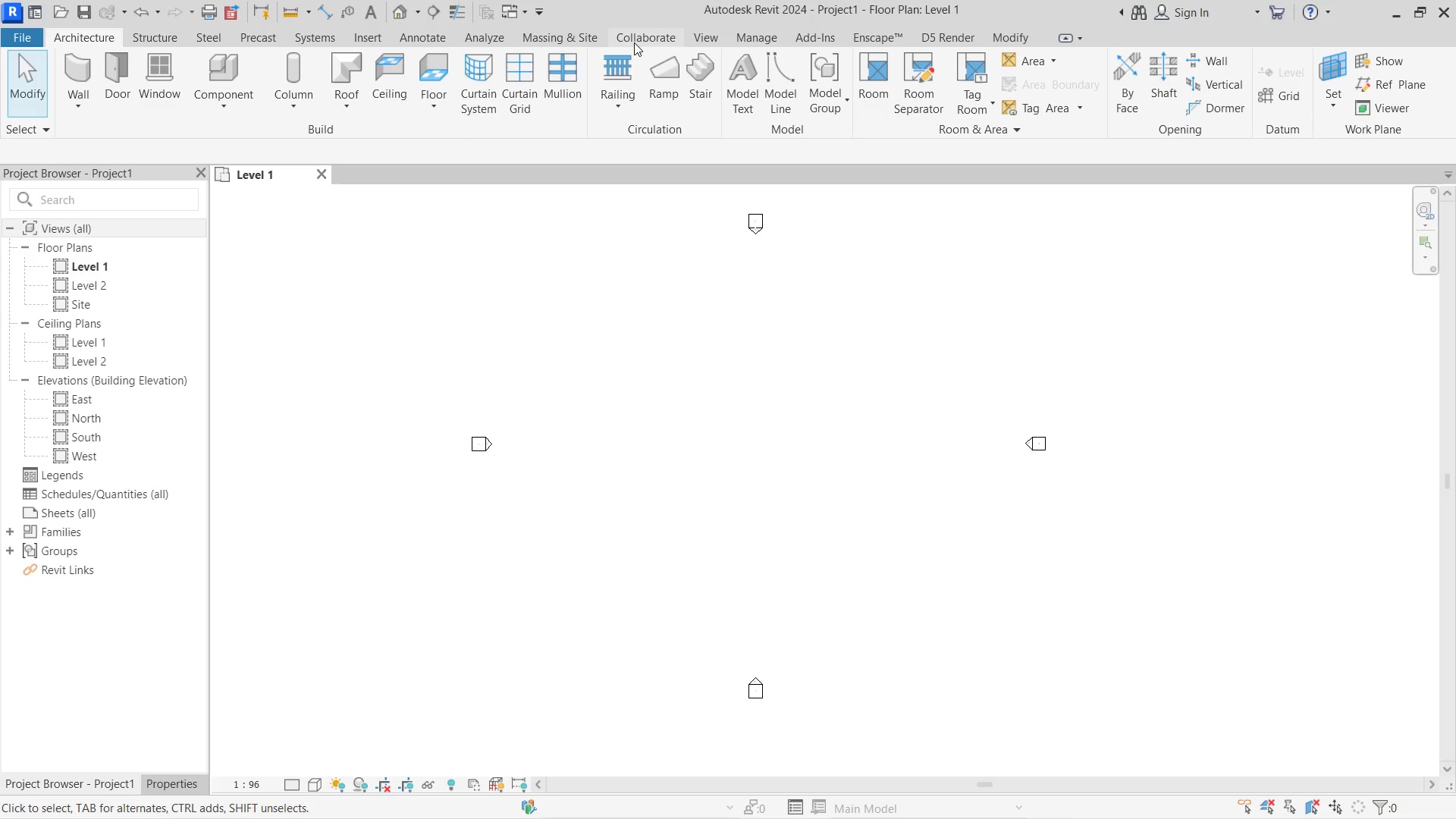 
left_click([634, 42])
 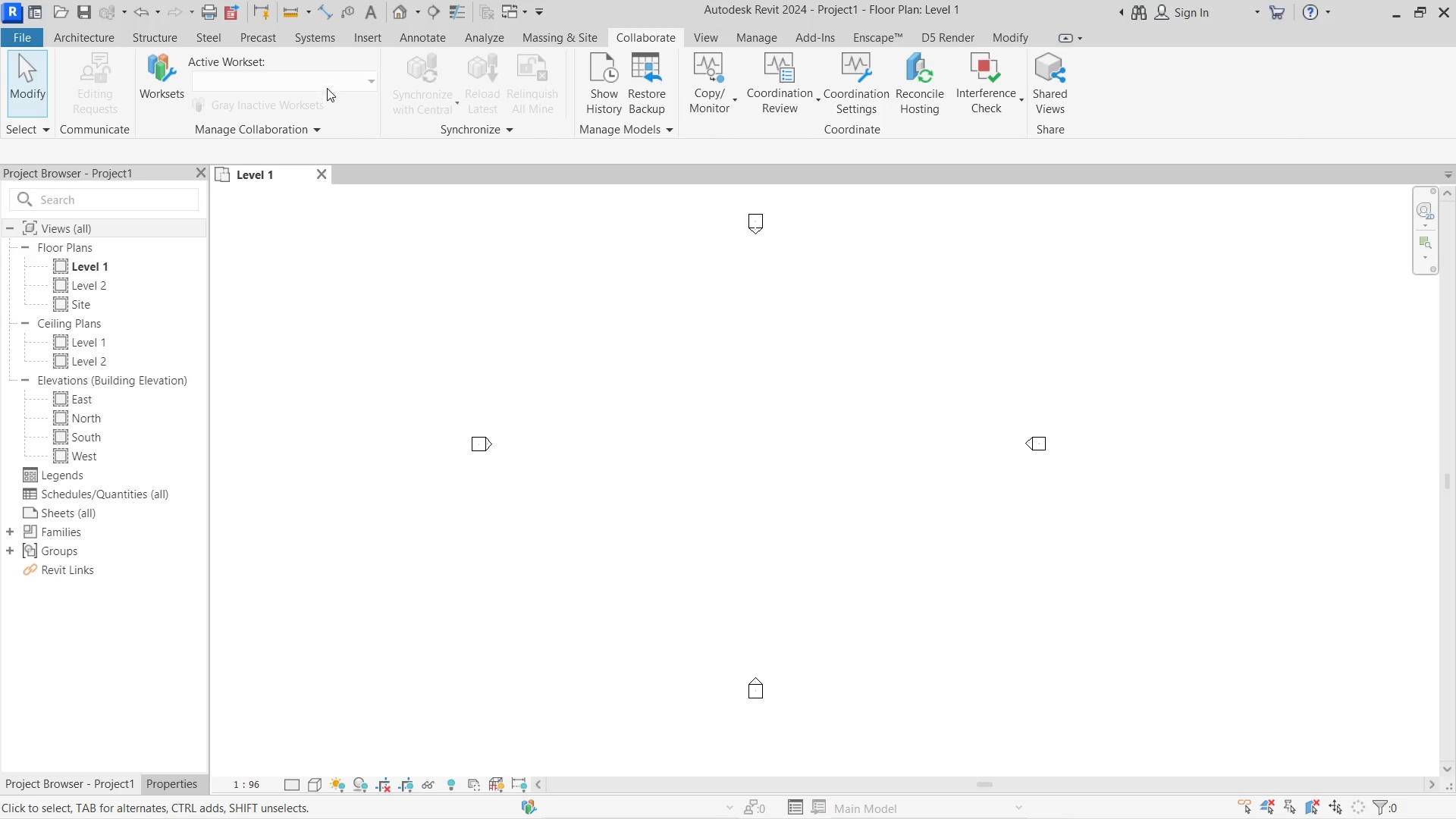 
left_click([145, 92])
 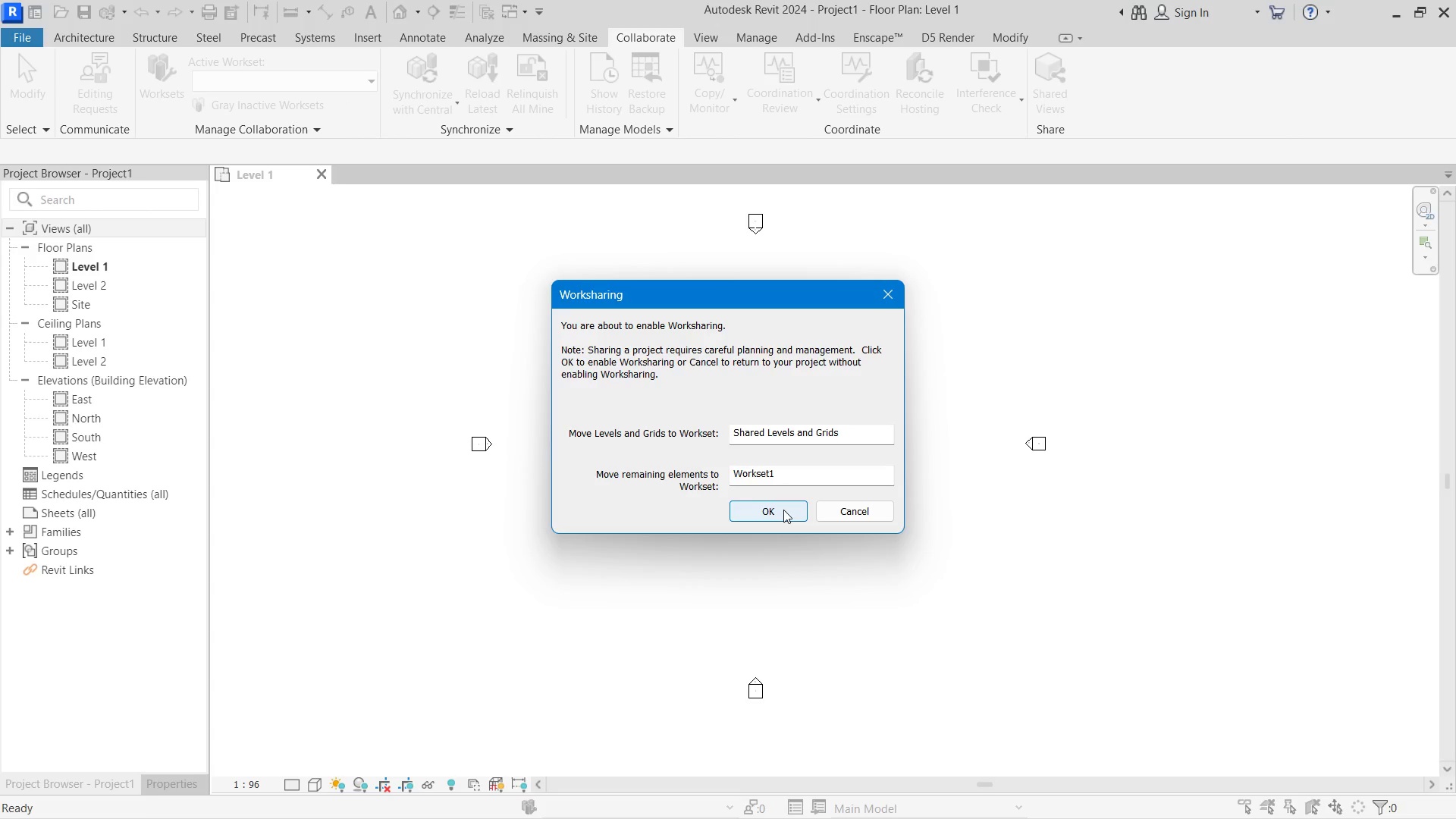 
left_click([781, 510])
 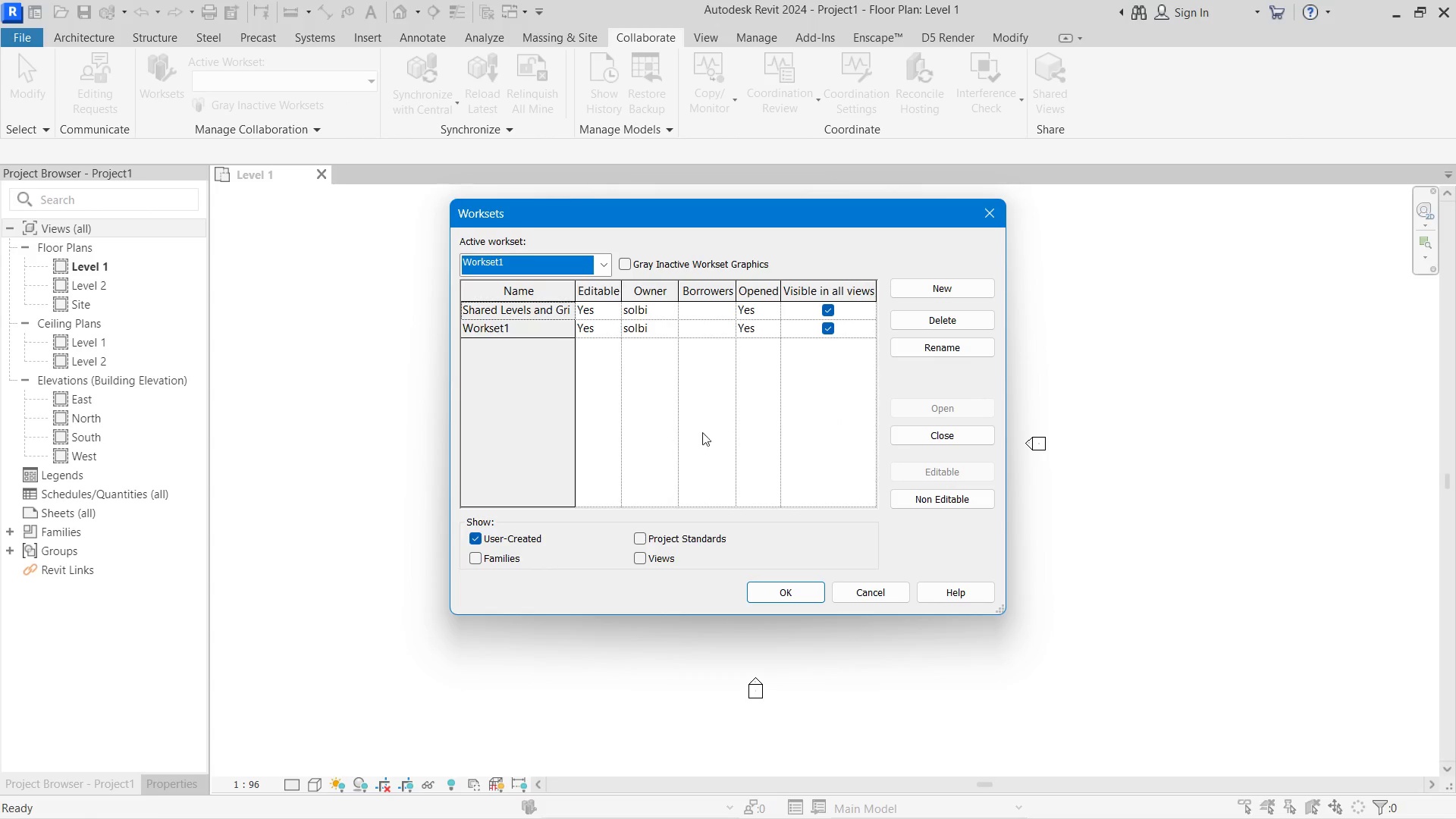 
left_click([560, 325])
 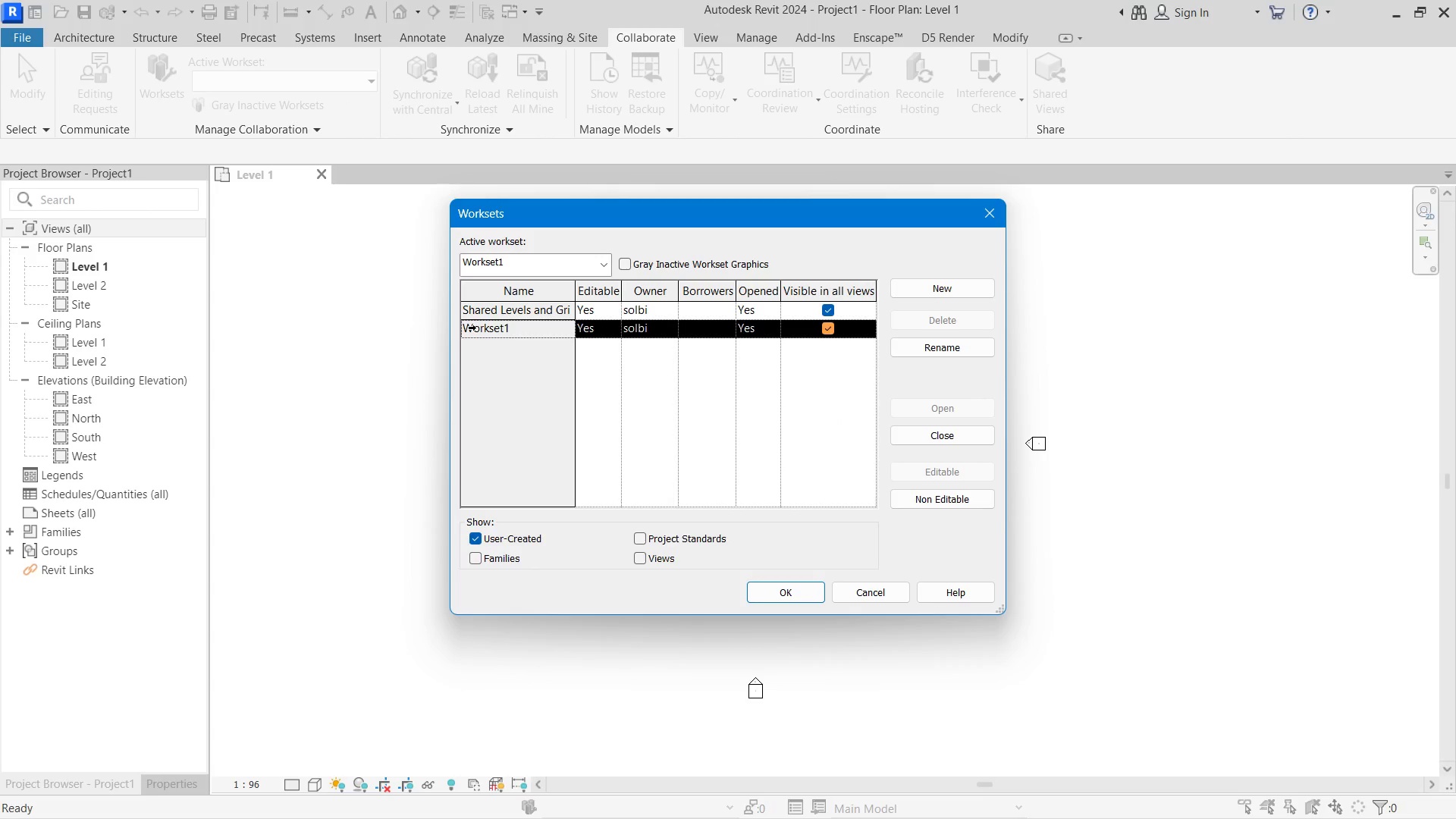 
left_click([469, 329])
 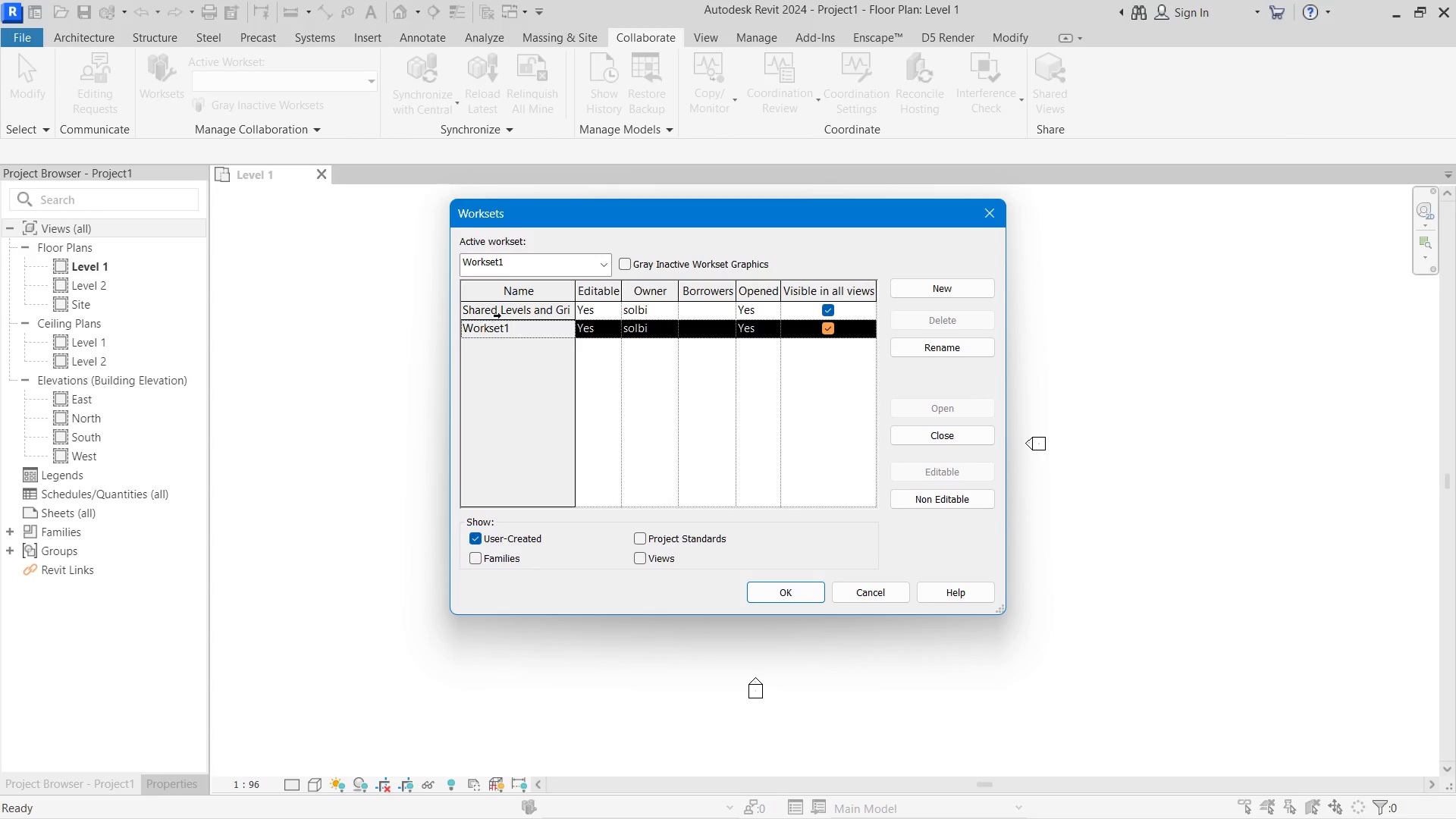 
left_click([497, 314])
 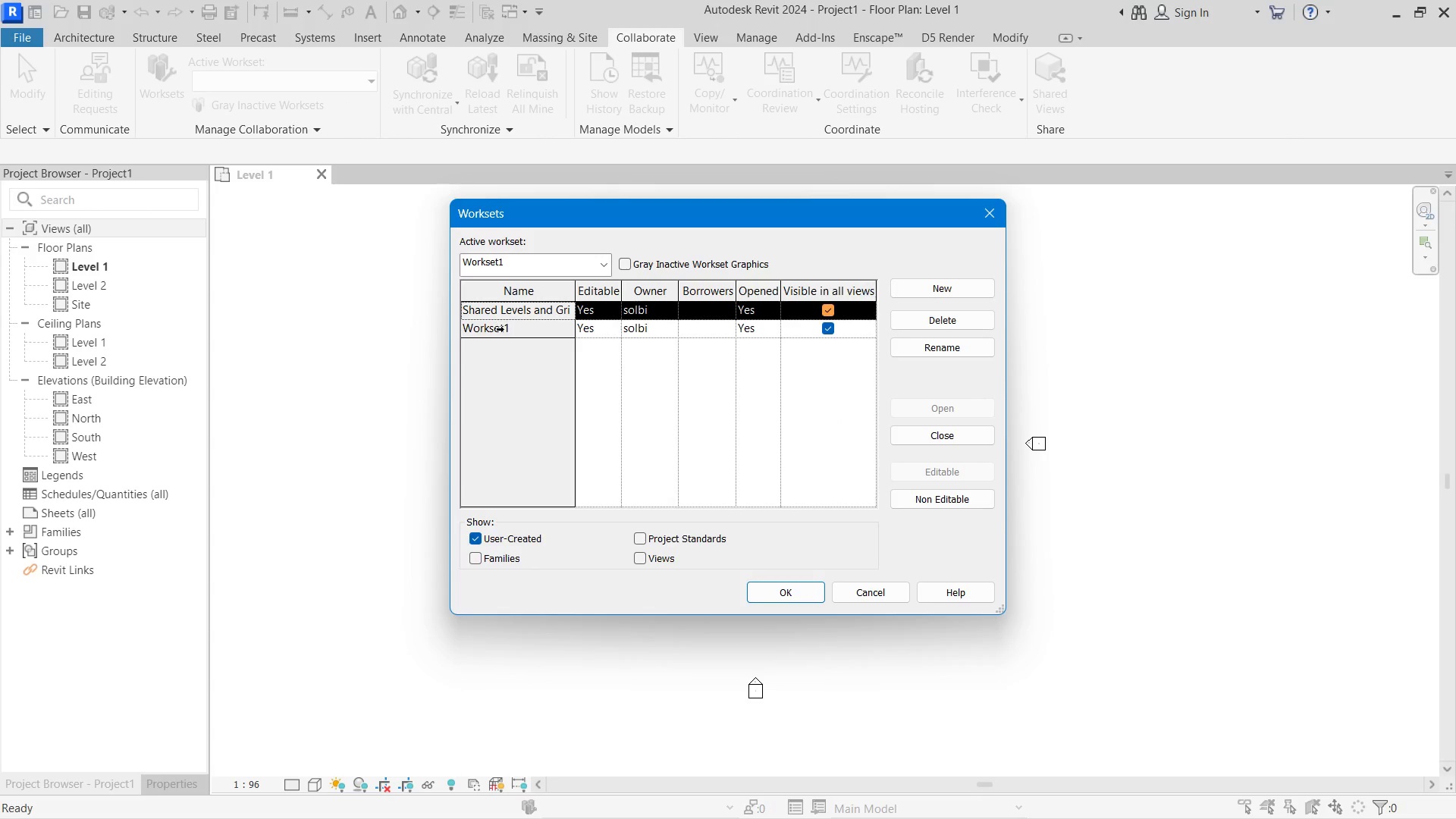 
left_click([497, 331])
 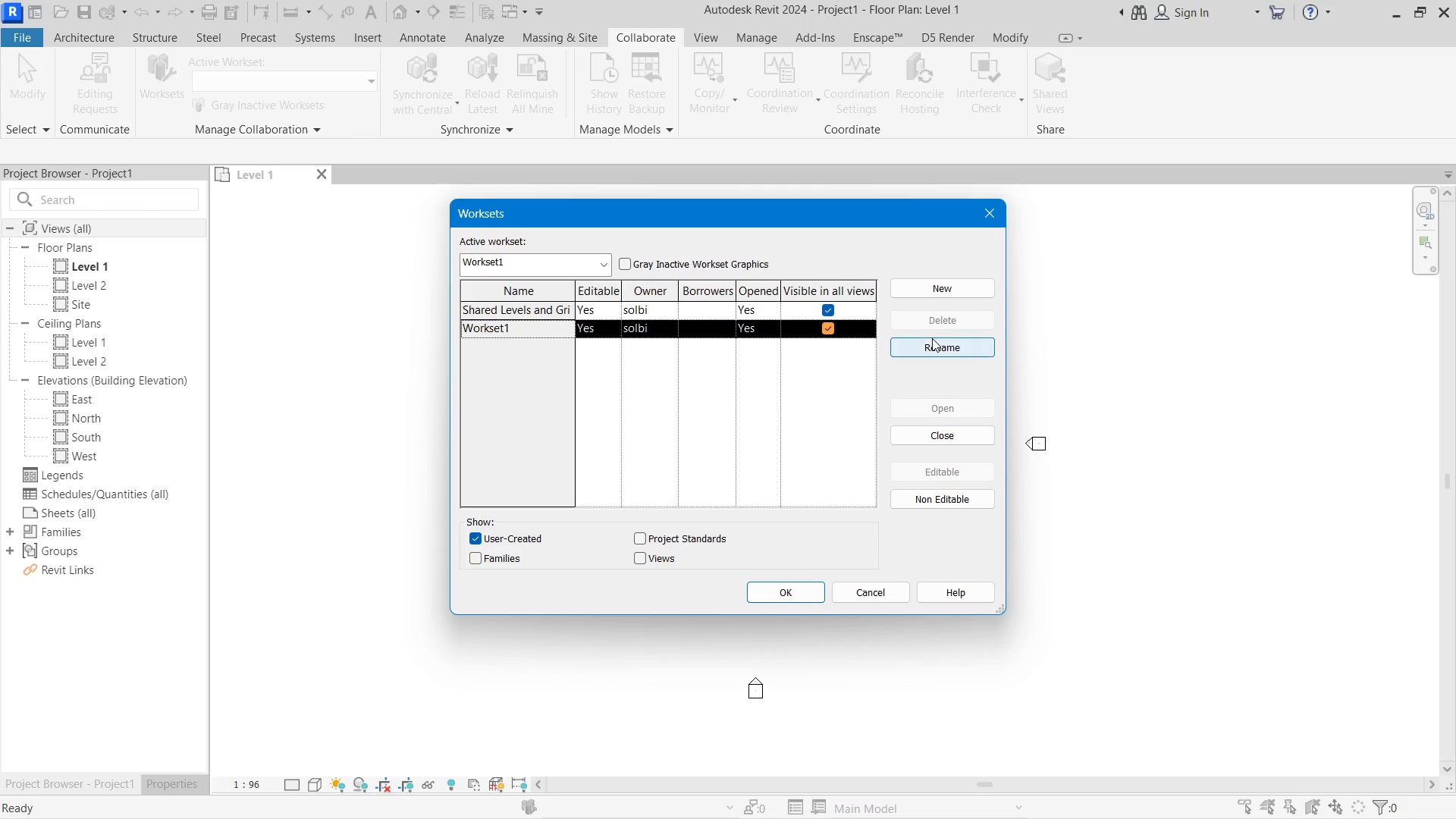 
left_click([941, 283])
 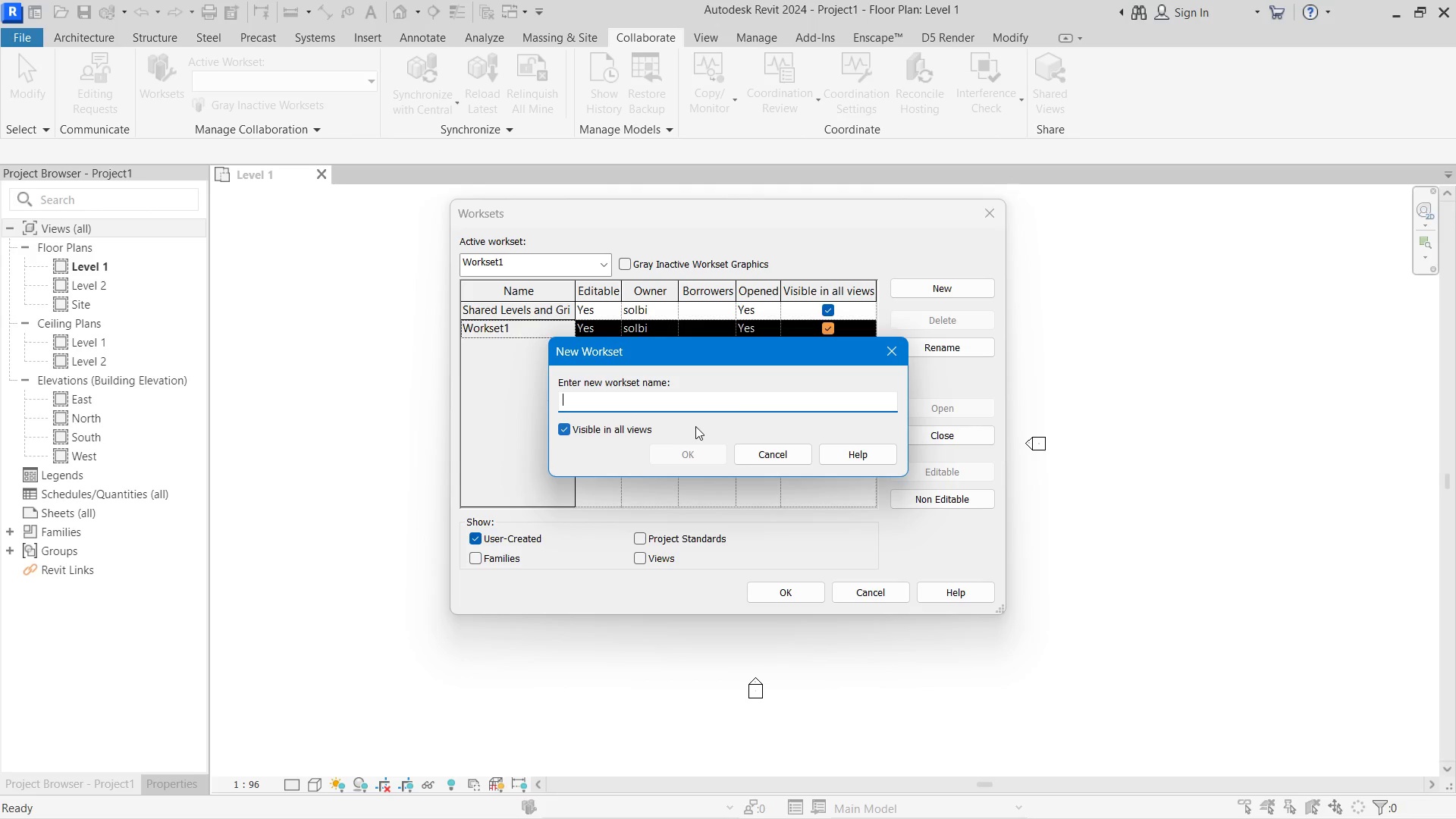 
type(WS_Existing)
 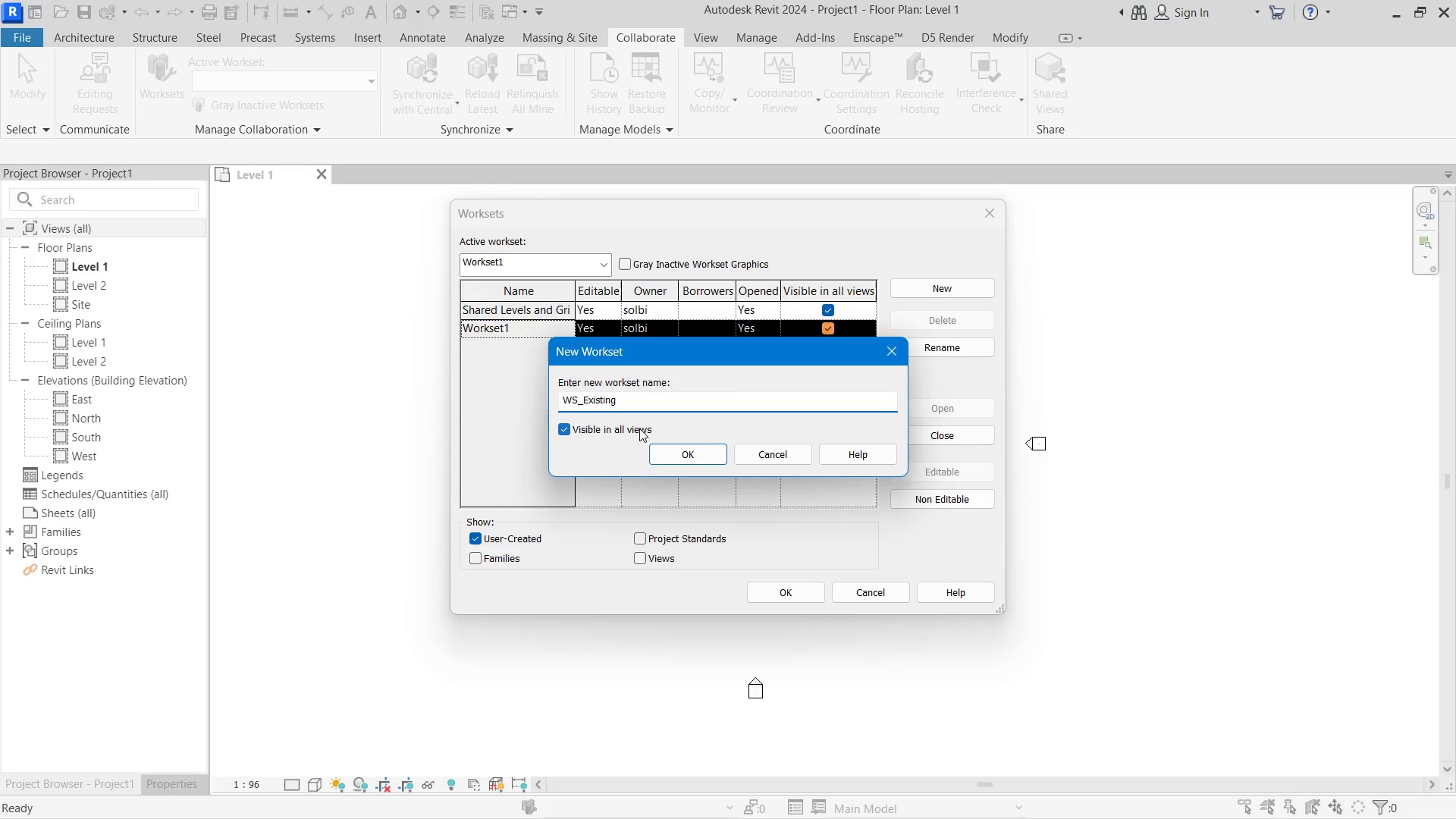 
left_click([673, 447])
 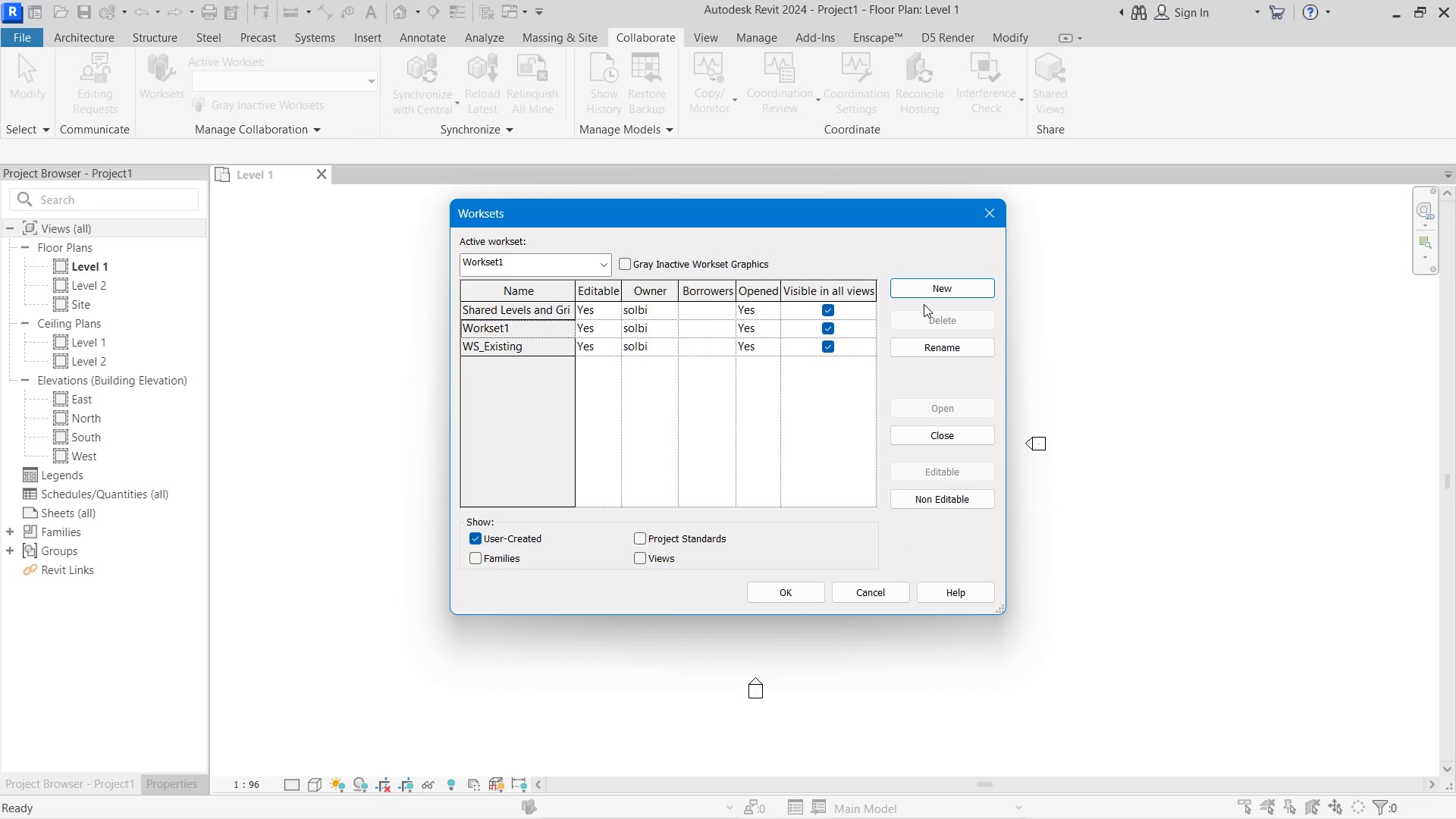 
left_click([946, 290])
 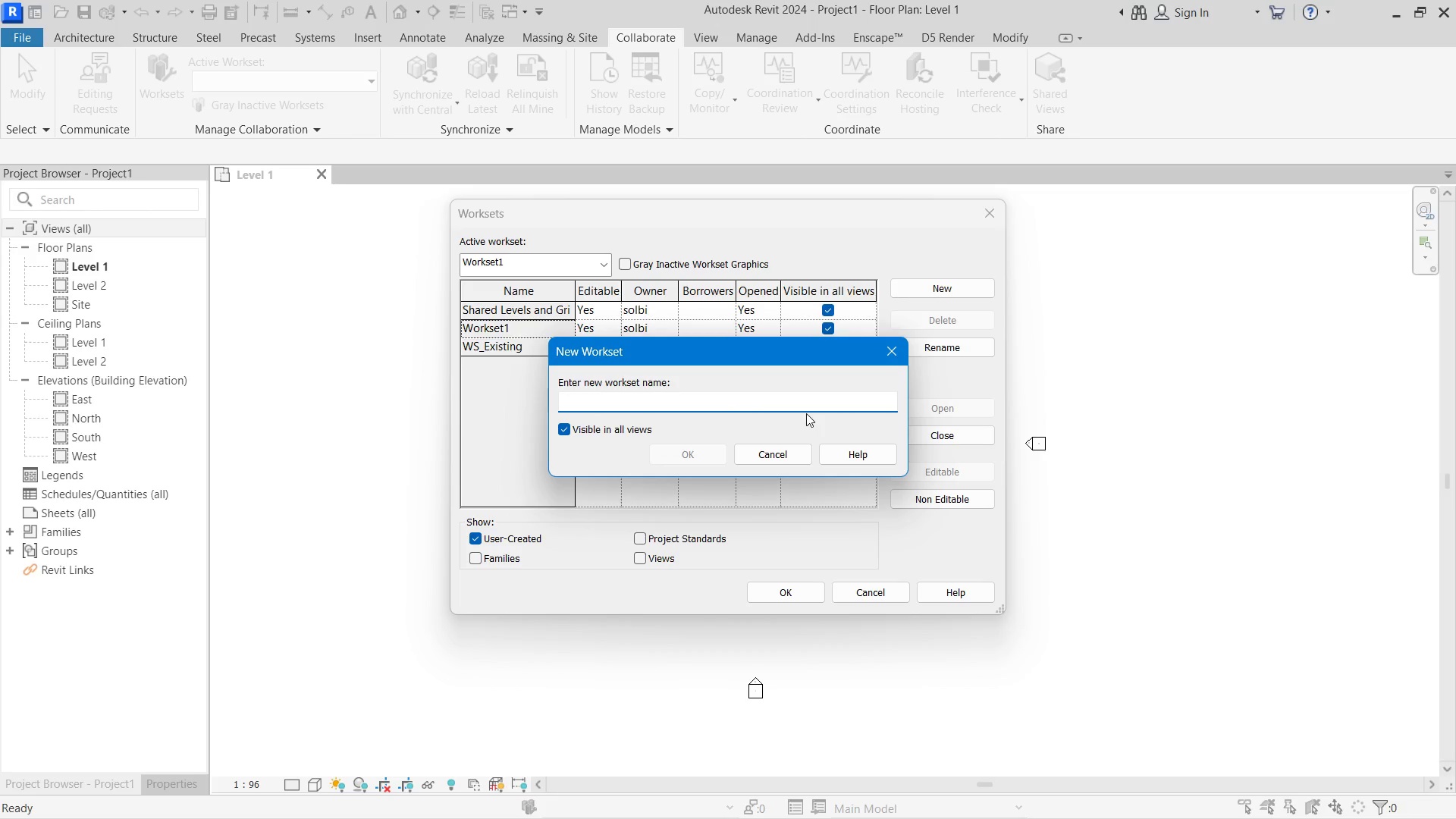 
type(WS_NewArchitecture)
 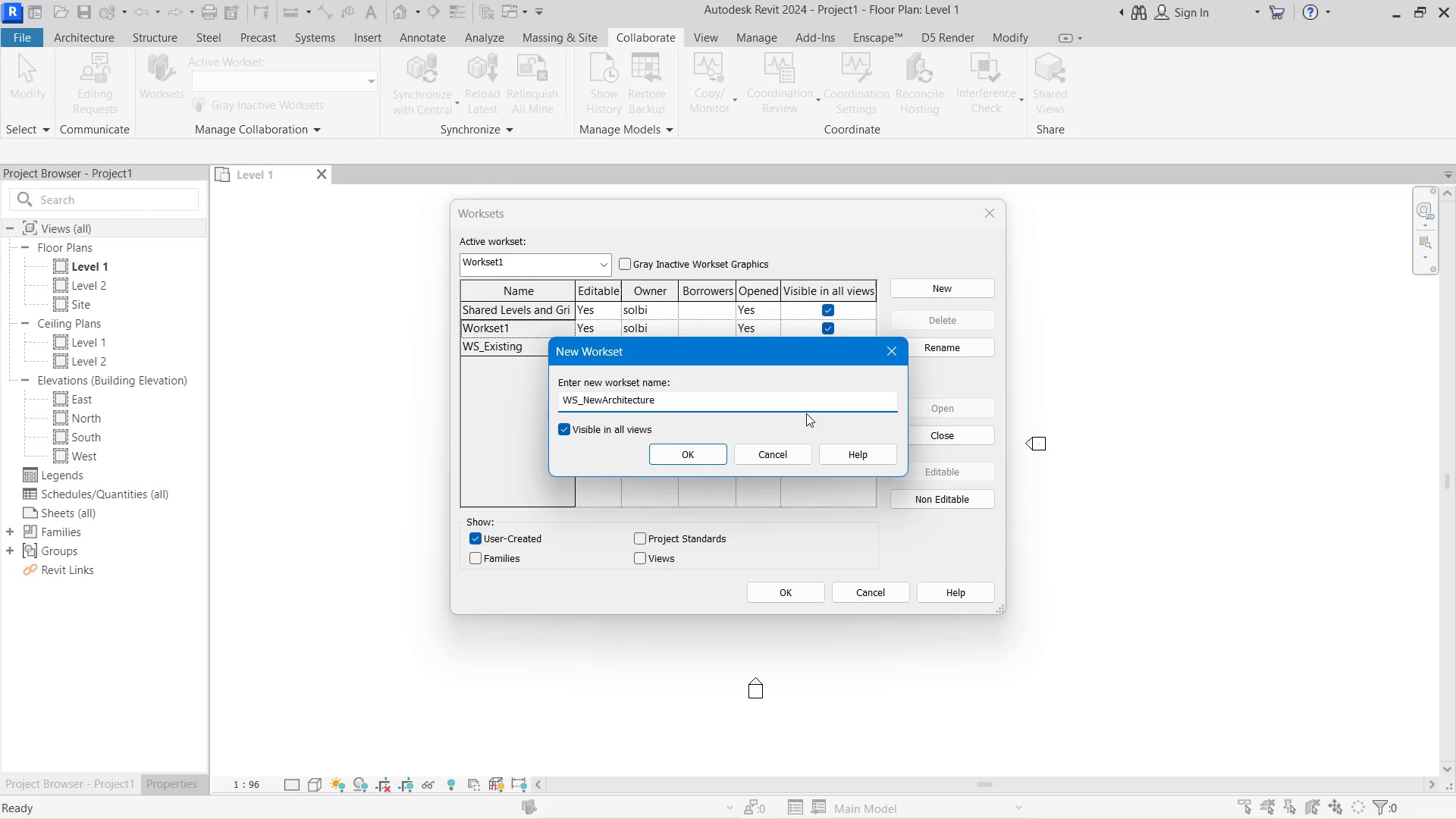 
left_click([695, 446])
 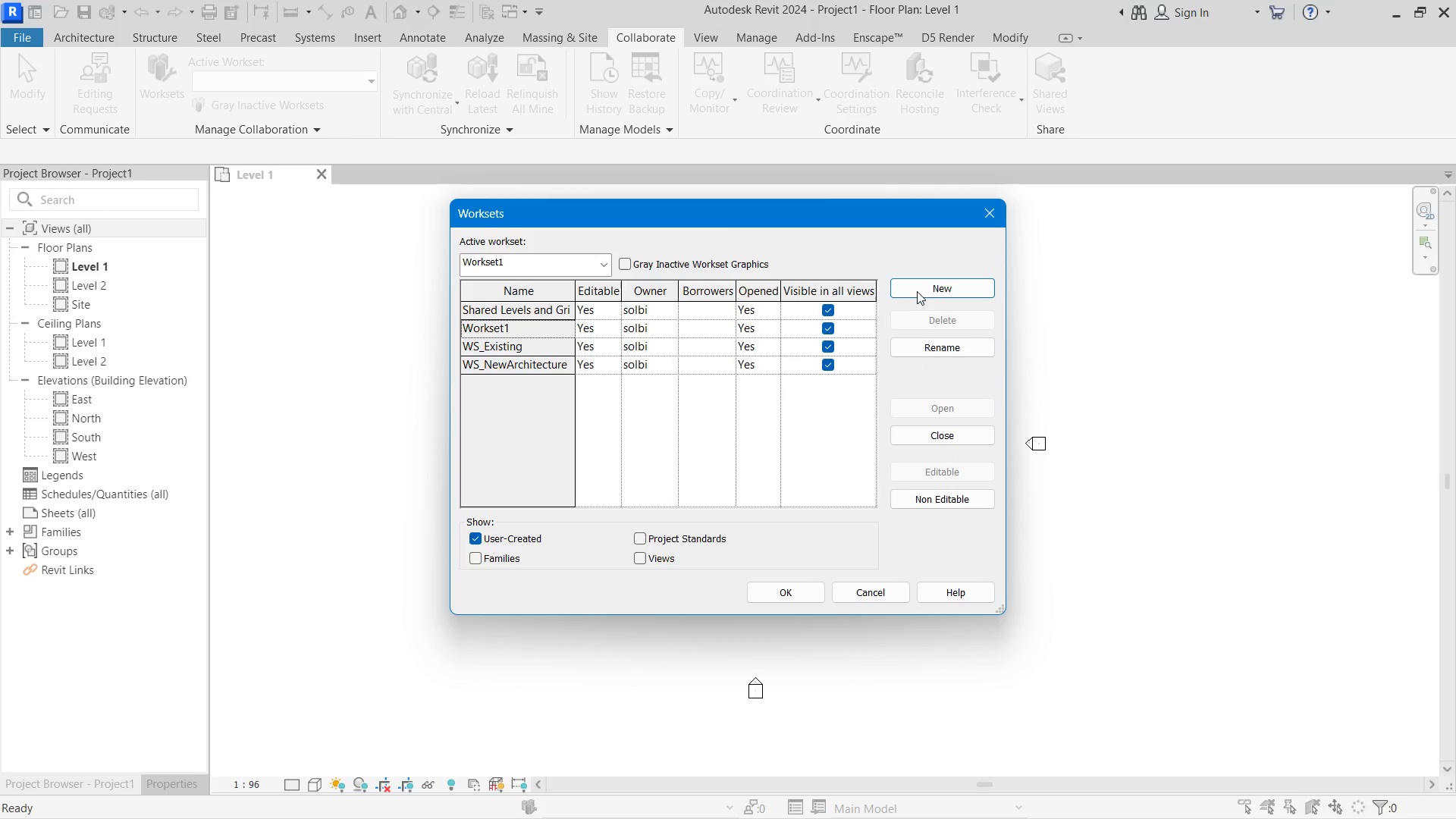 
left_click([925, 284])
 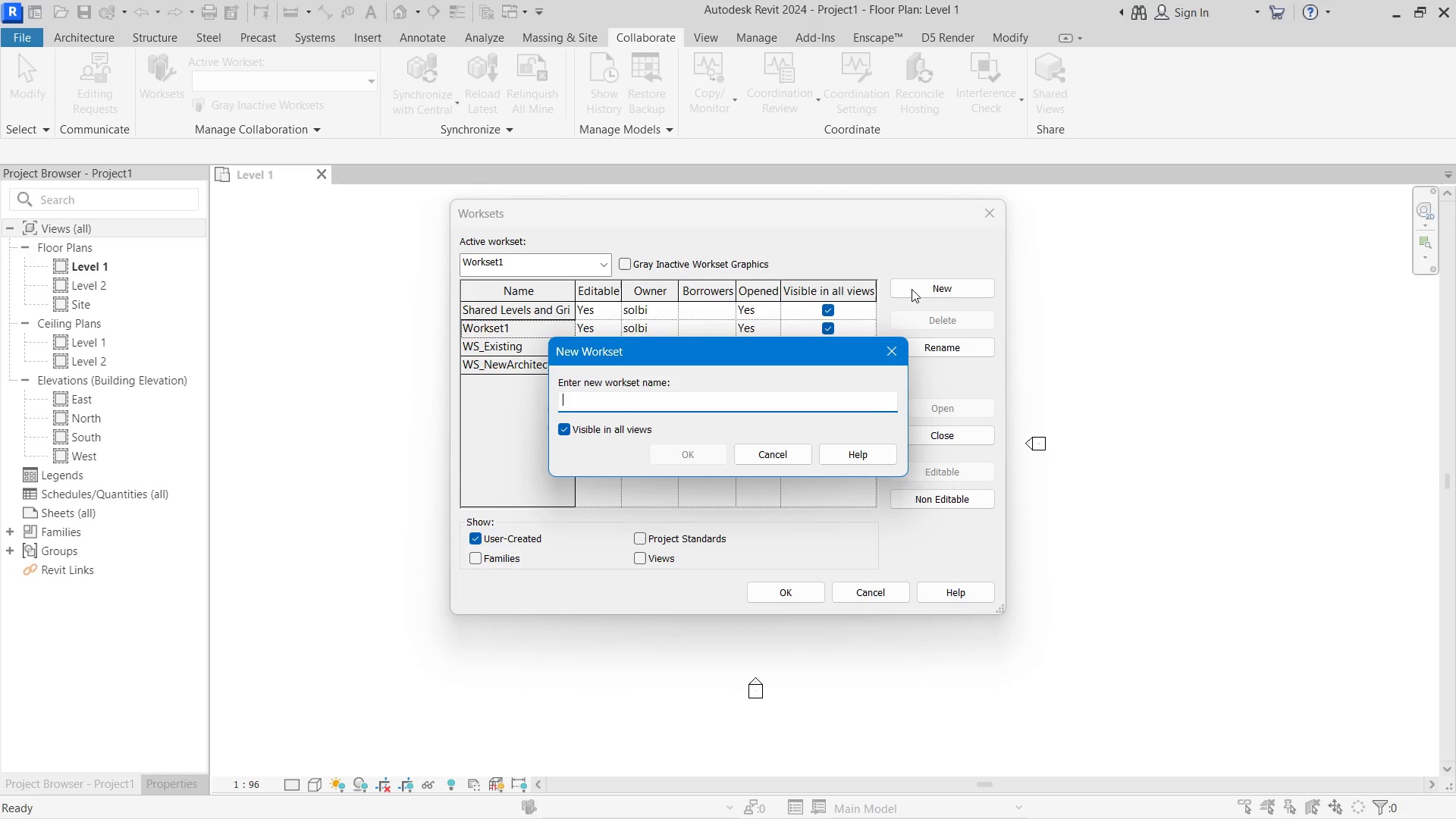 
type(WS_Structure)
 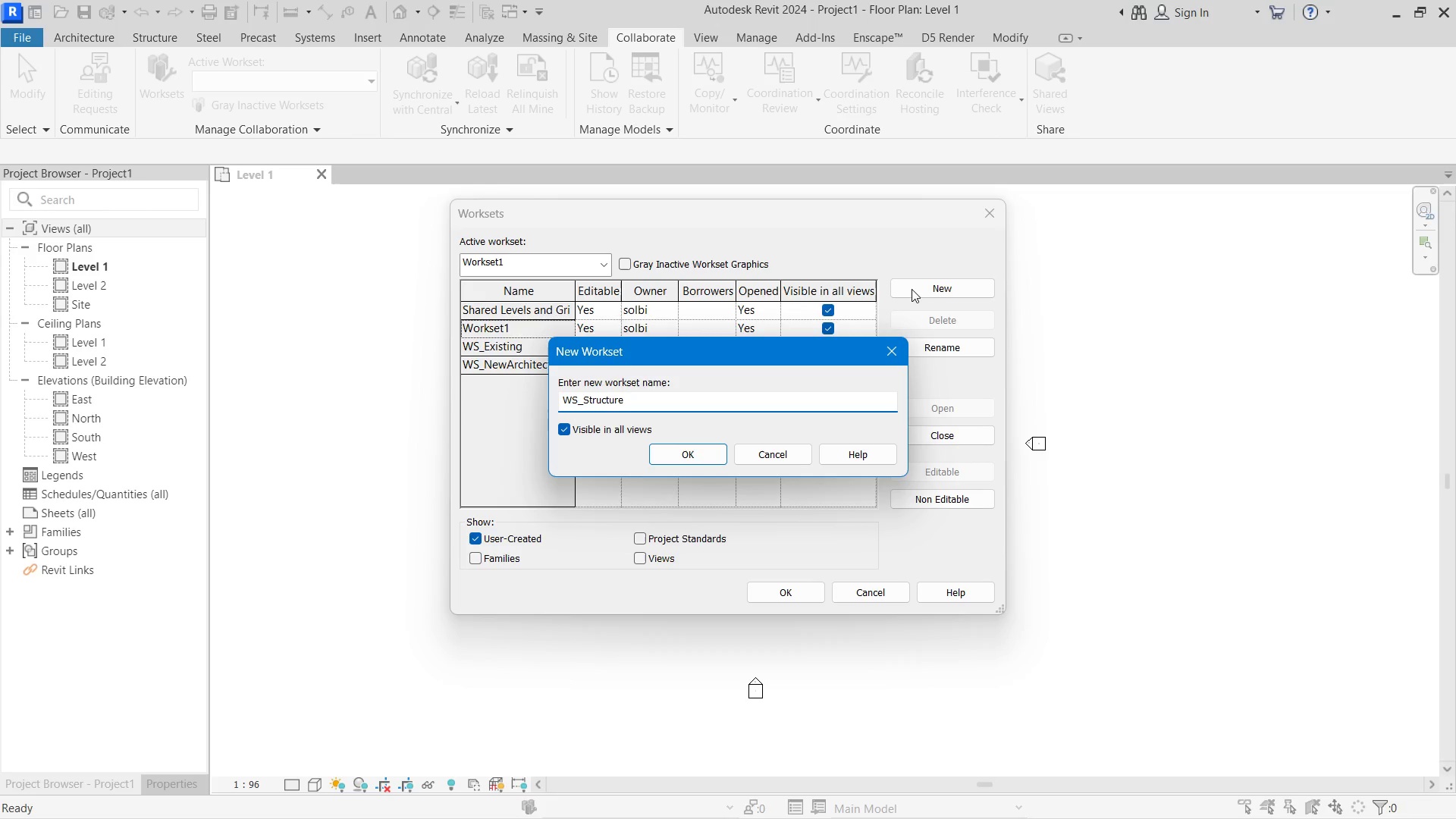 
scroll: coordinate [912, 289], scroll_direction: up, amount: 1.0
 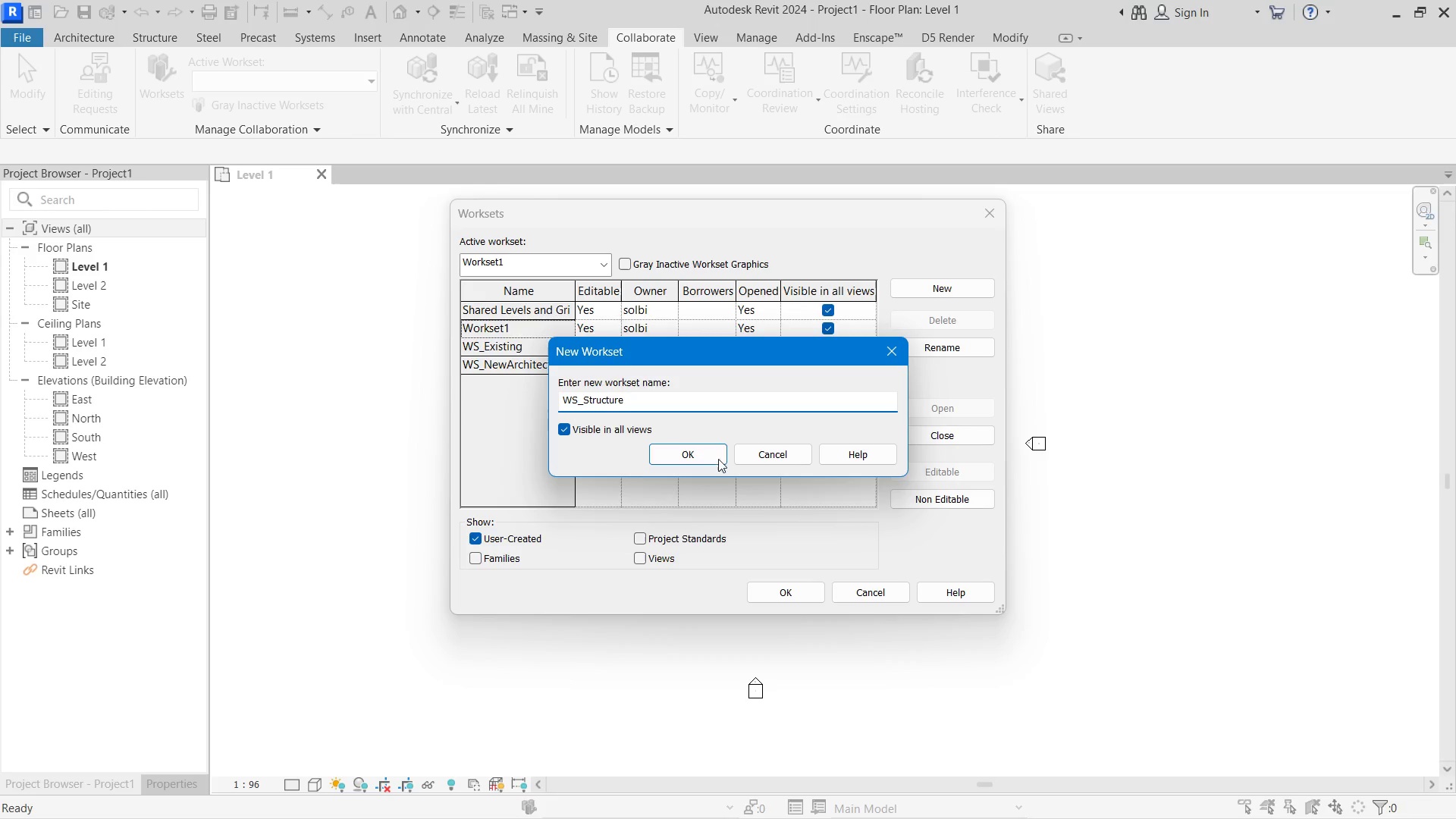 
left_click([684, 459])
 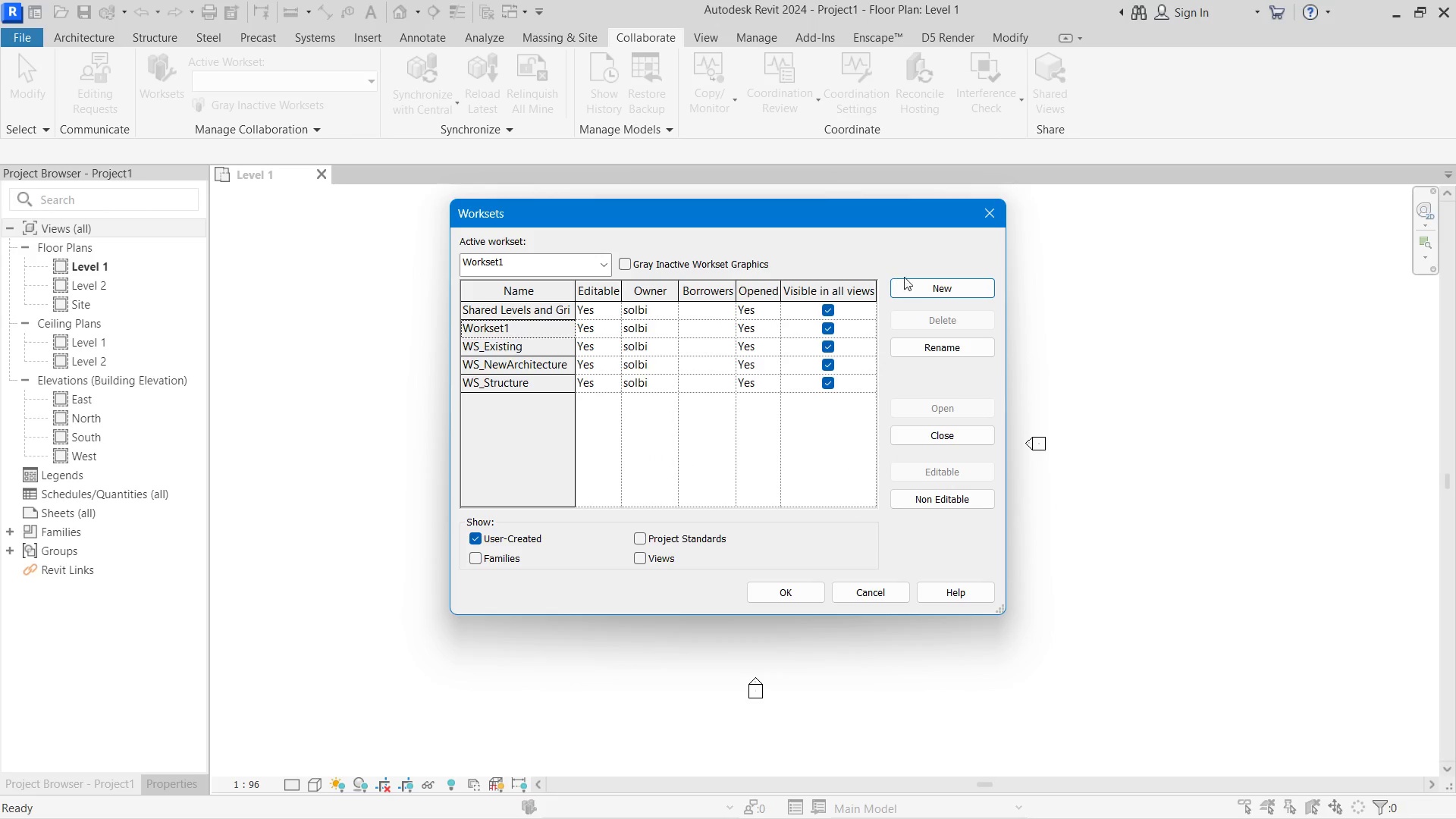 
left_click([922, 278])
 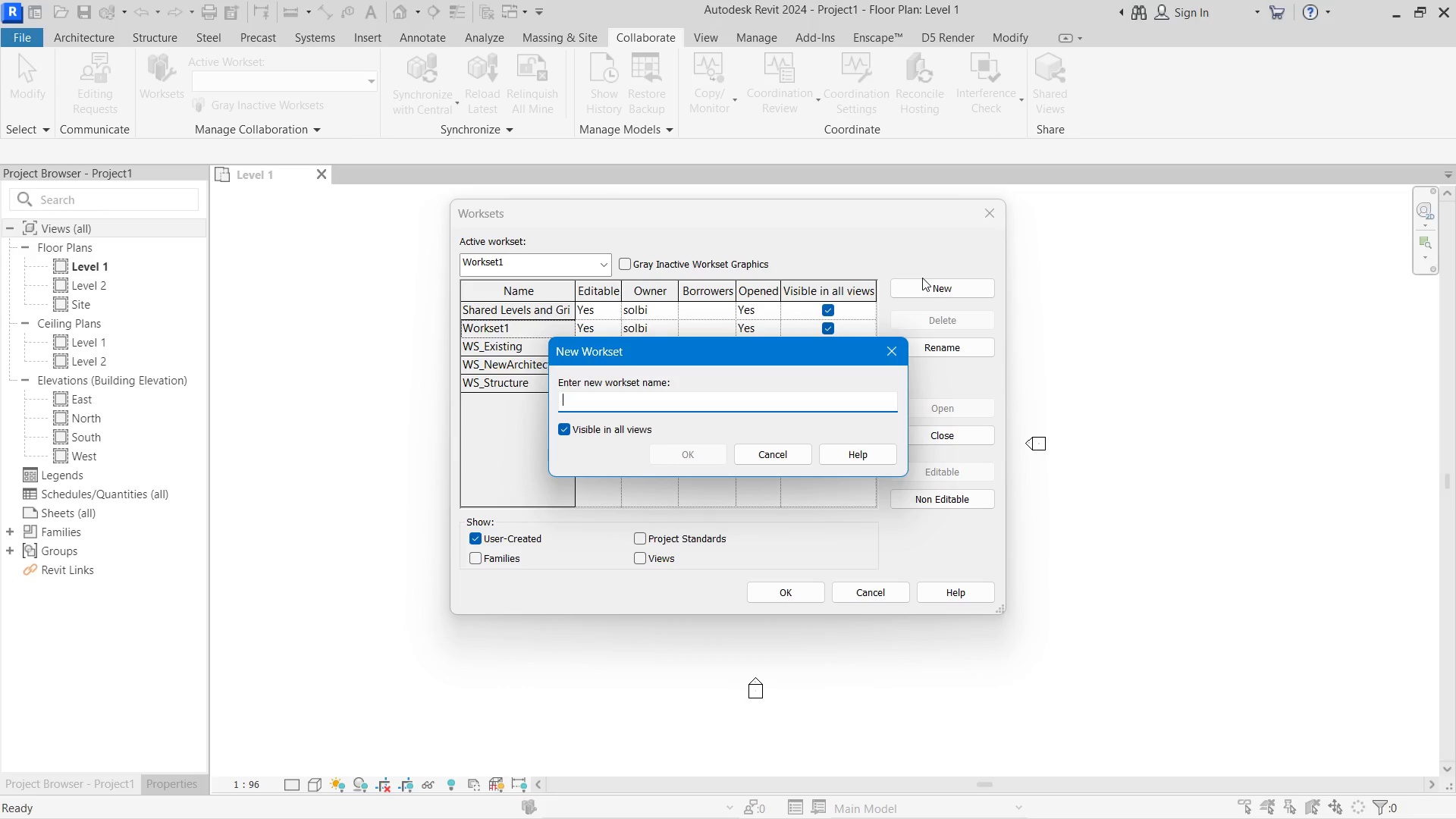 
type(WS_Landscape)
 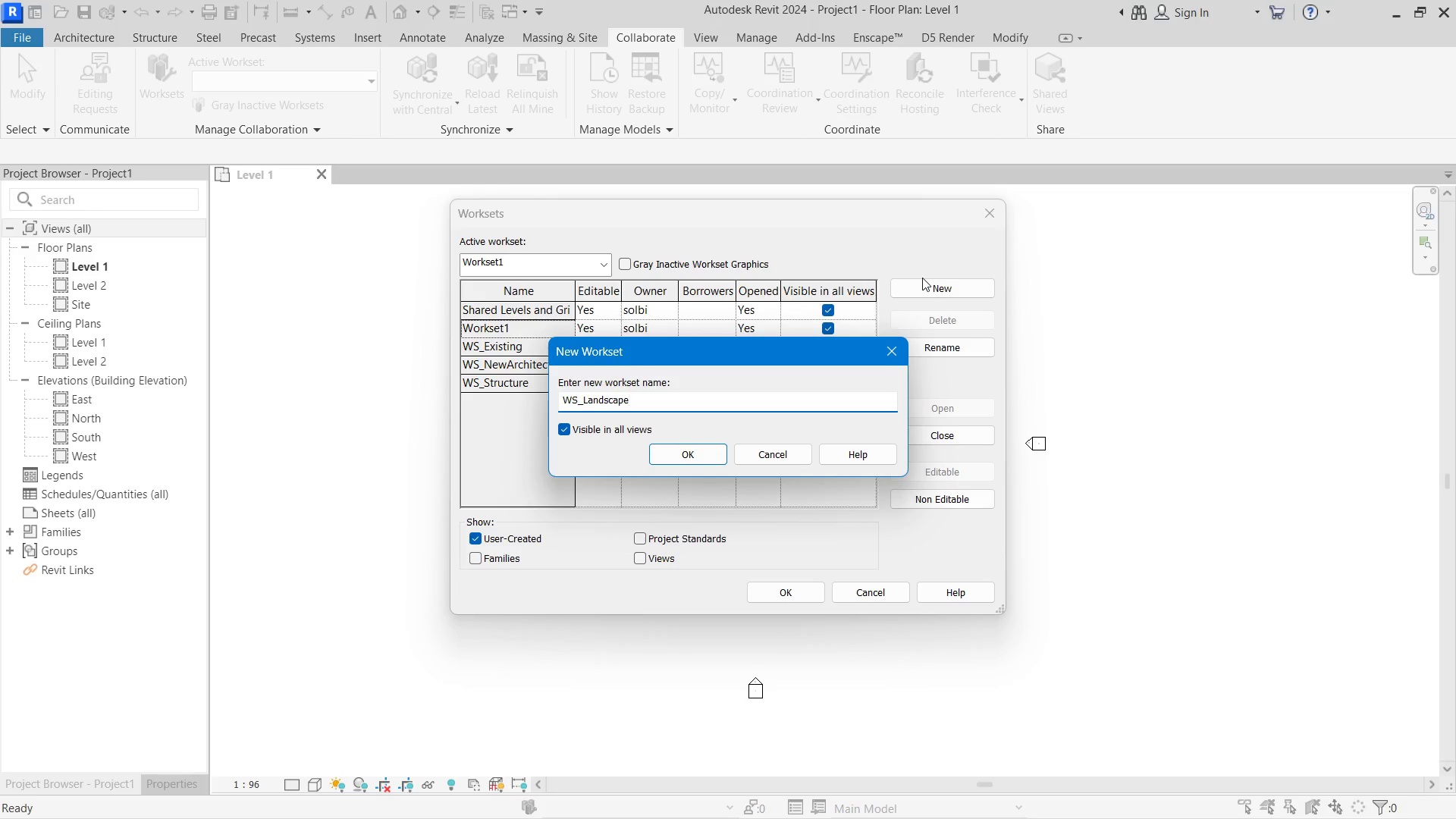 
left_click([688, 450])
 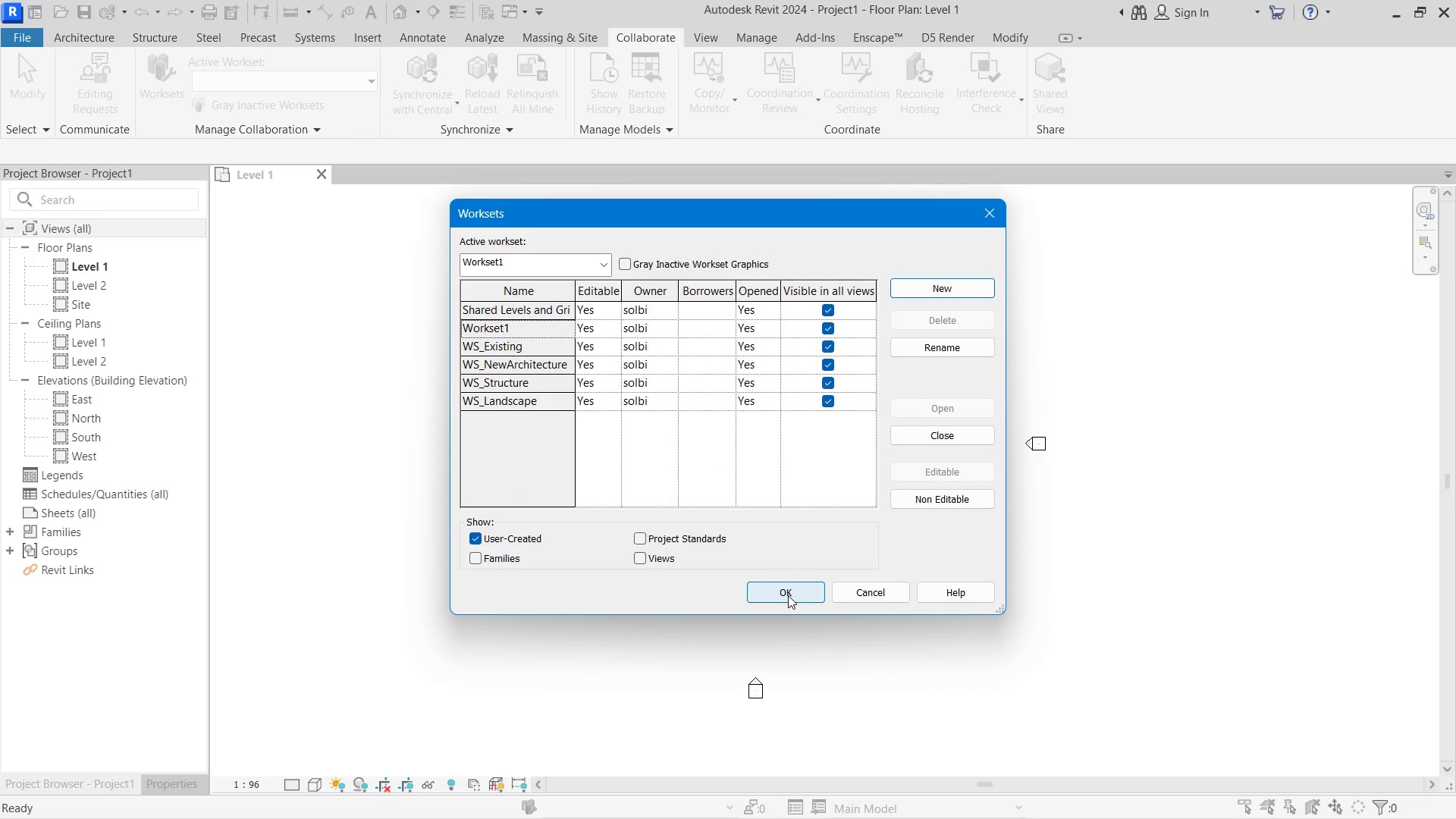 
left_click([788, 595])
 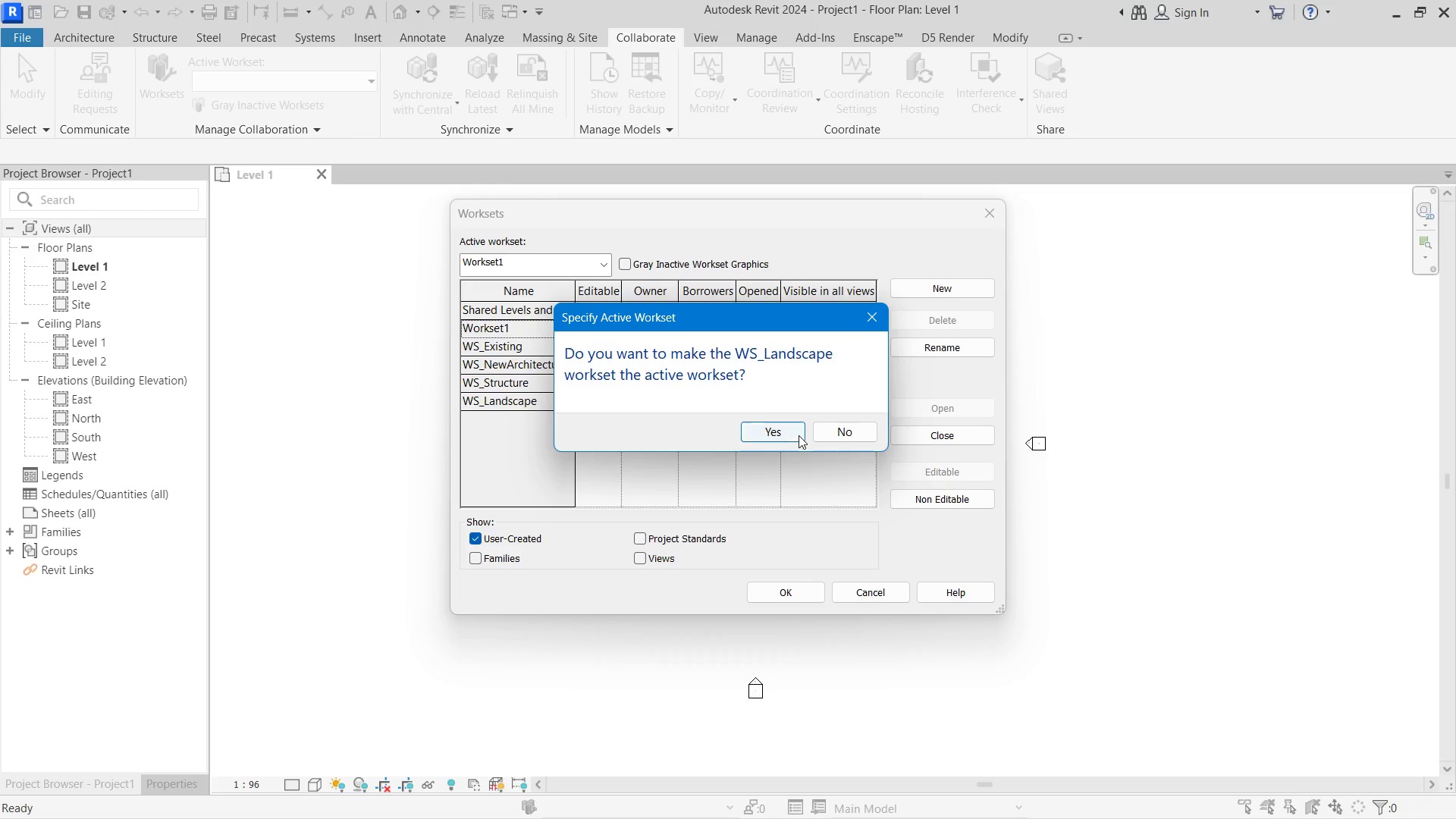 
wait(5.33)
 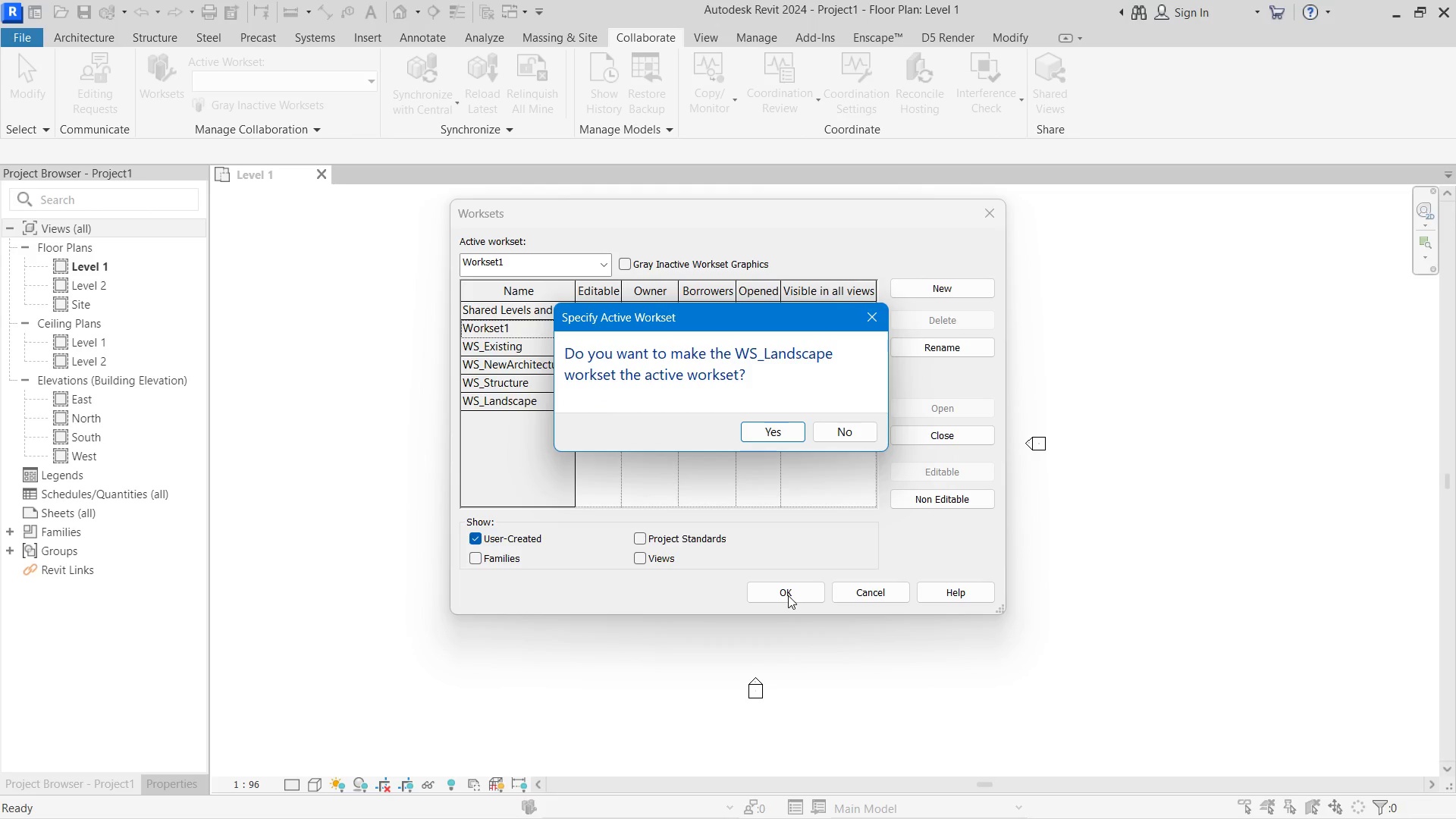 
left_click([799, 435])
 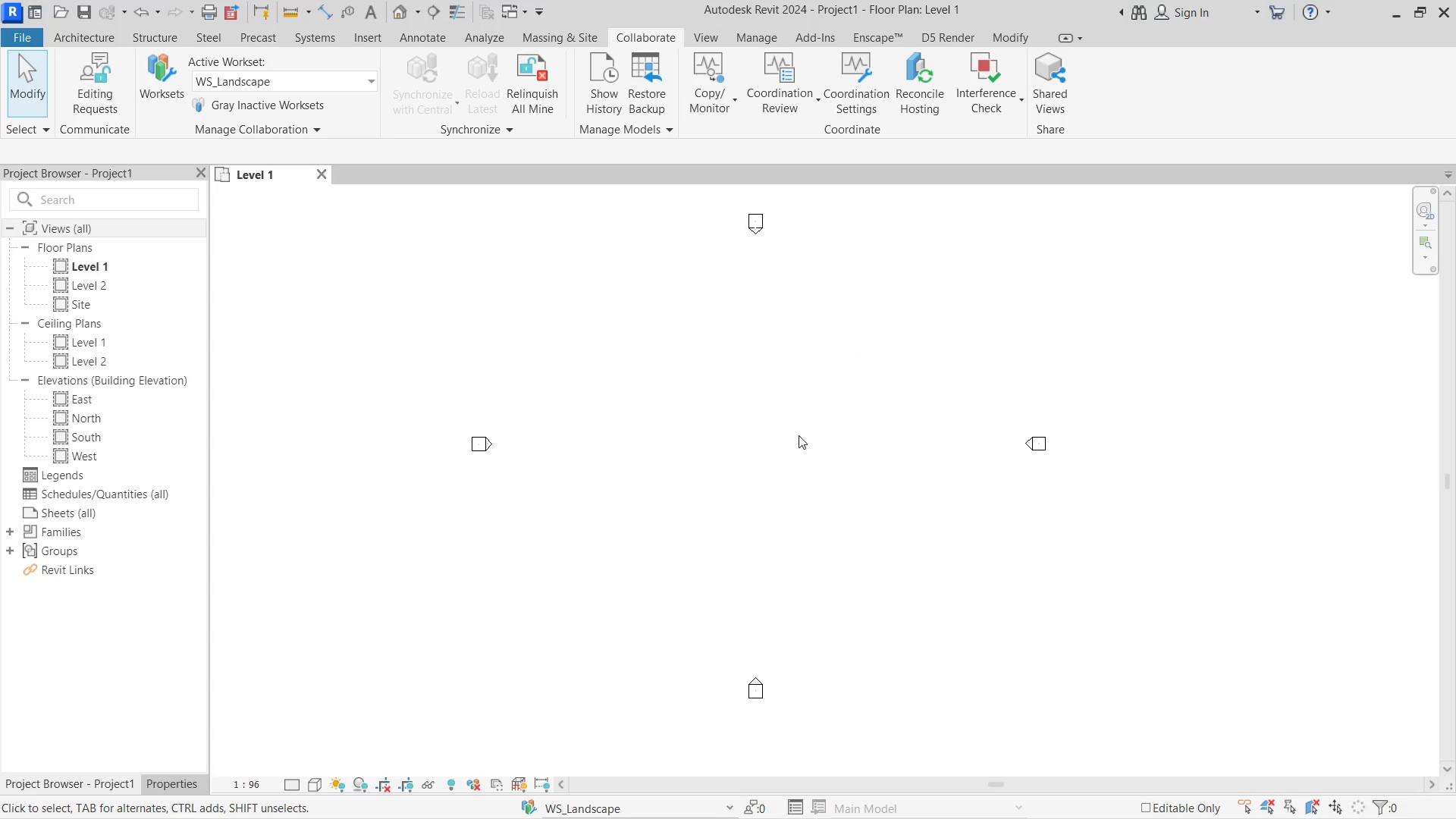 
scroll: coordinate [798, 434], scroll_direction: down, amount: 3.0
 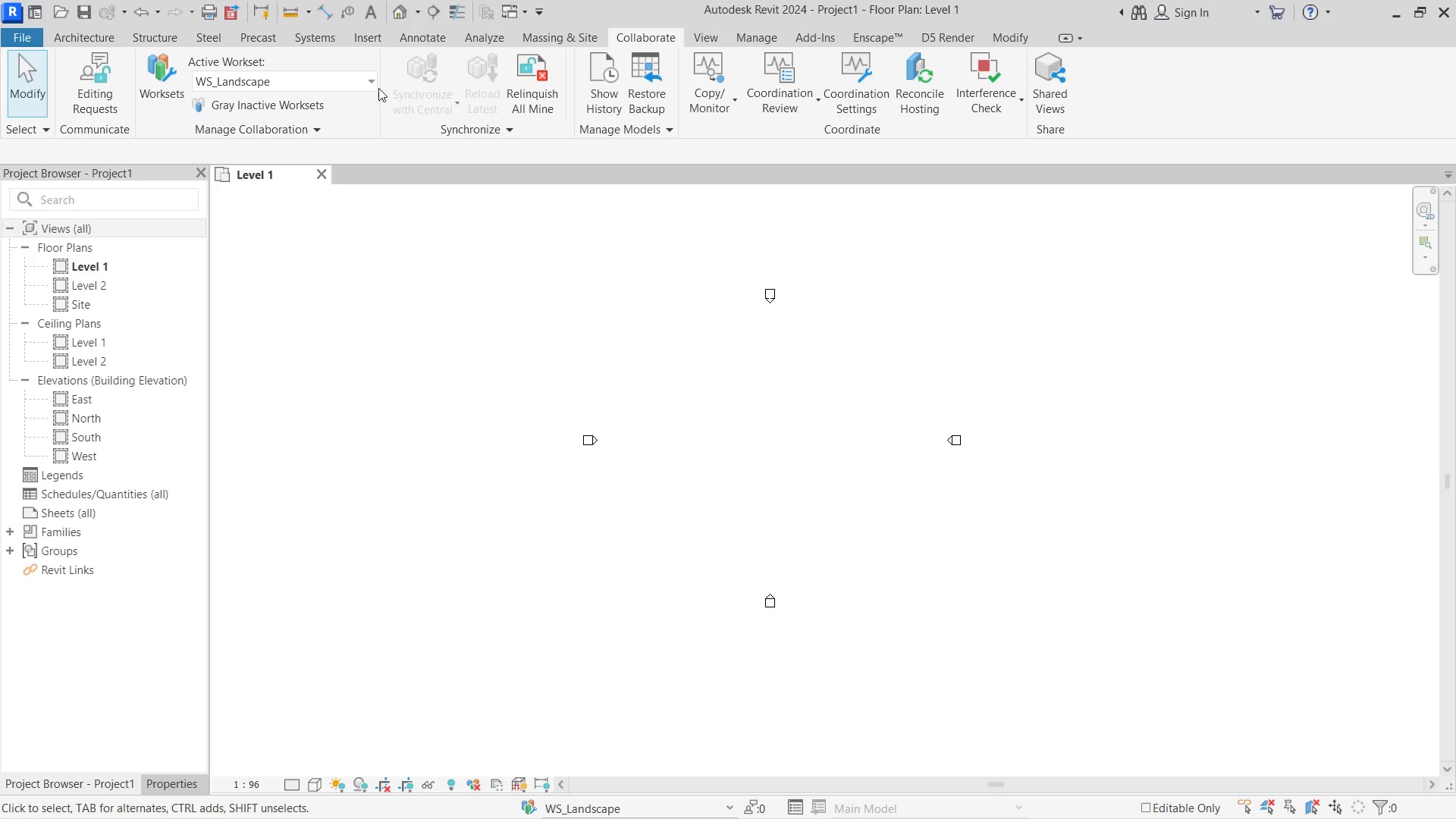 
left_click_drag(start_coordinate=[354, 67], to_coordinate=[349, 72])
 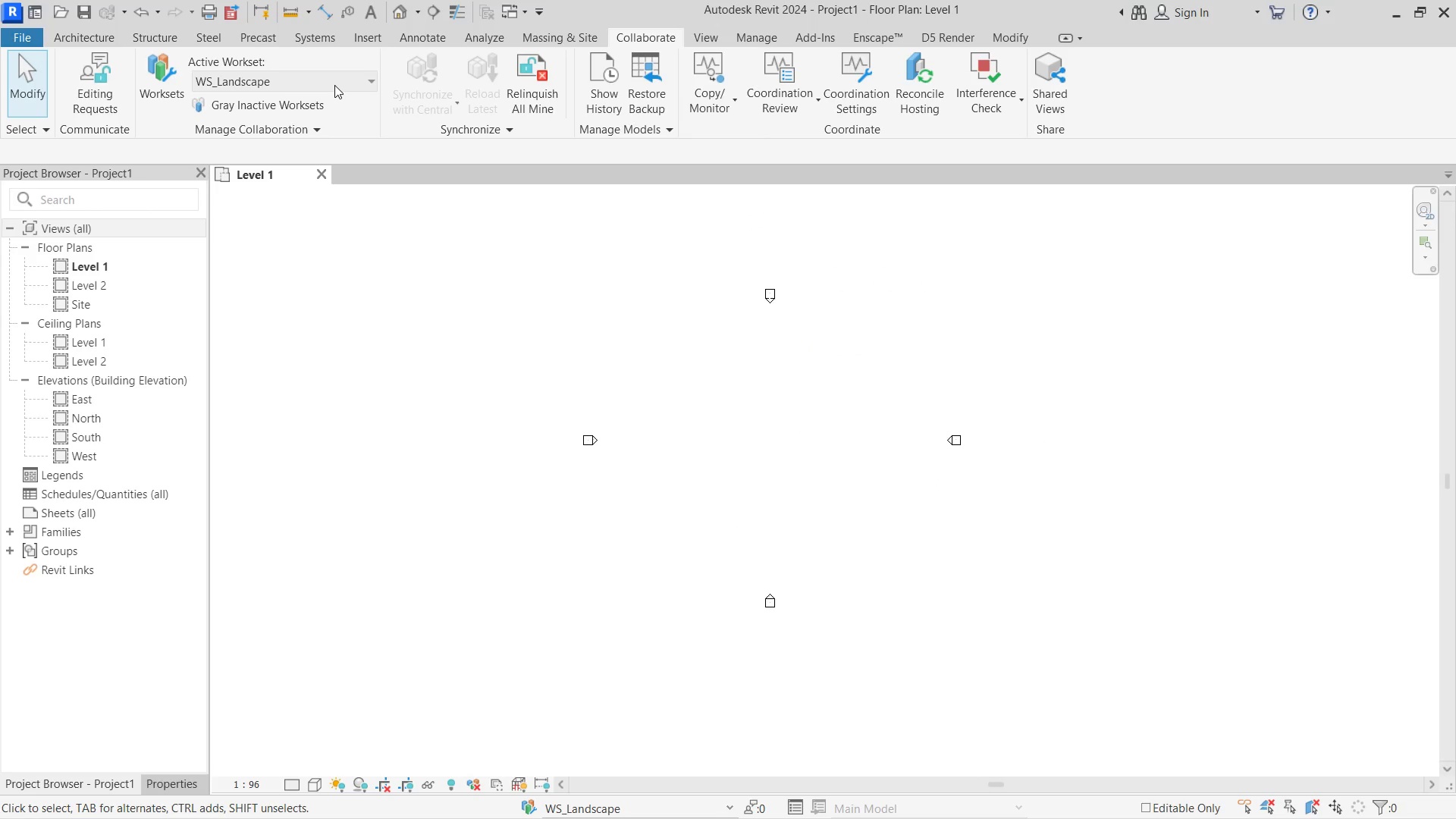 
left_click([334, 85])
 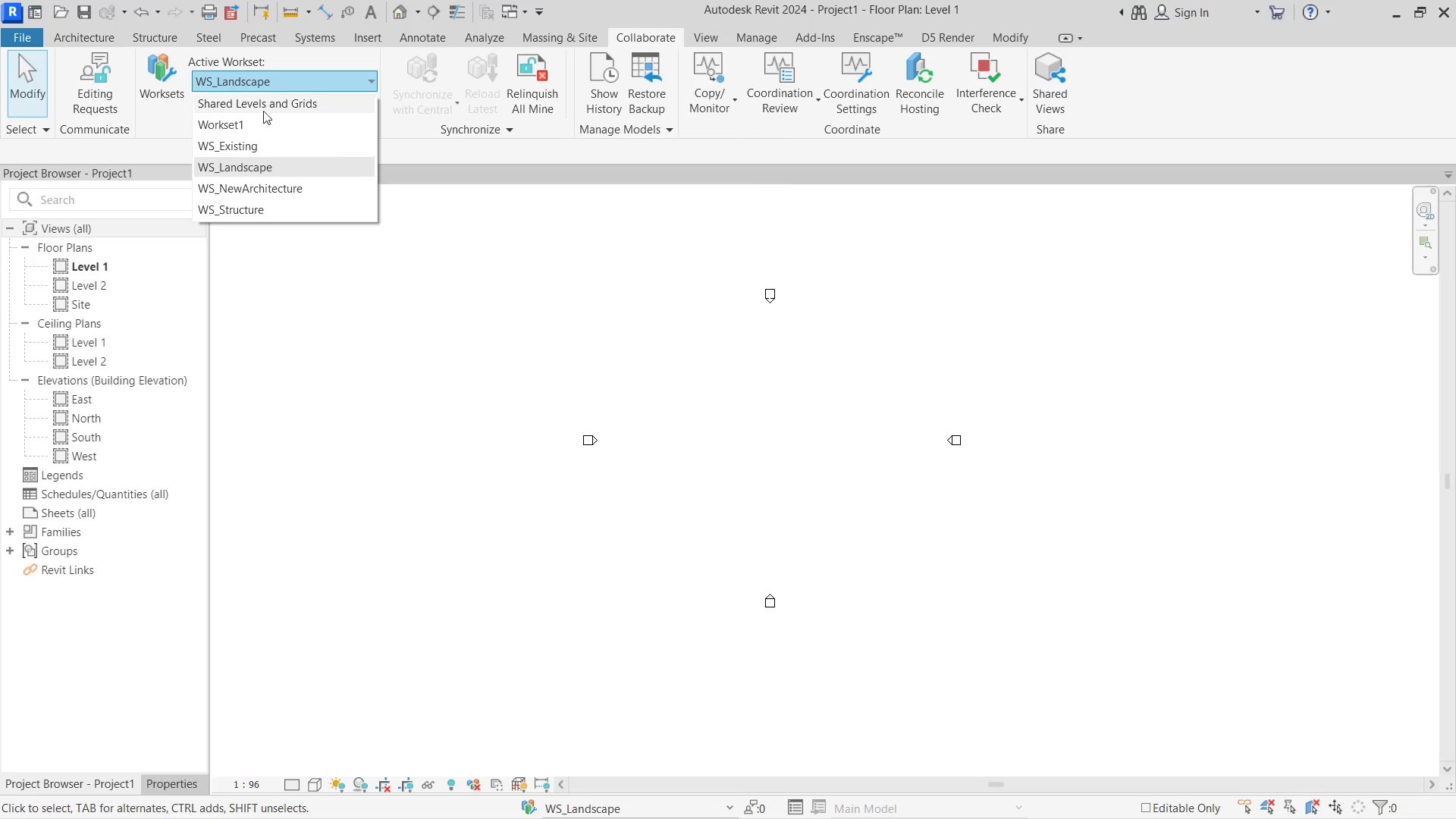 
left_click([162, 81])
 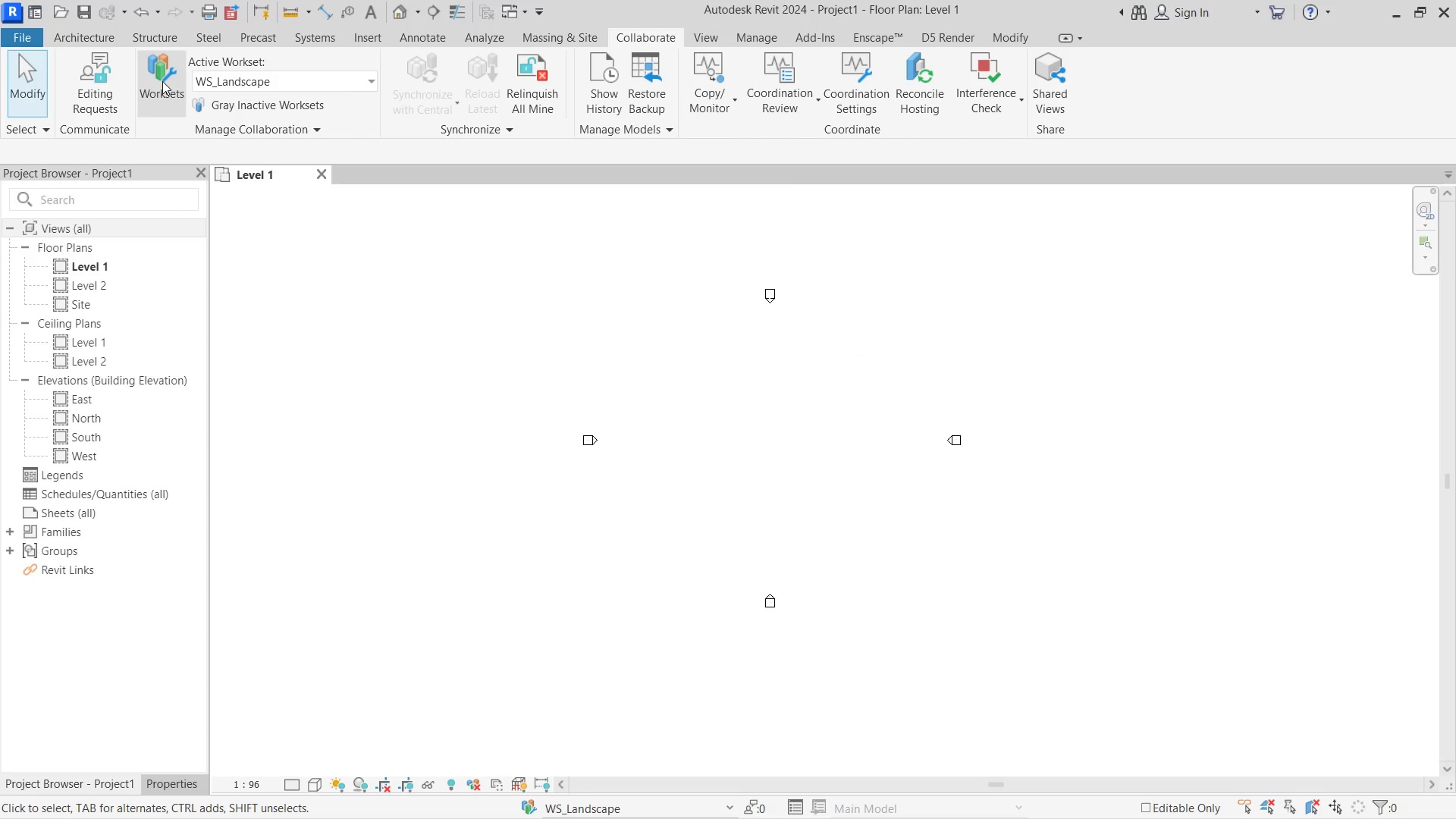 
left_click([162, 81])
 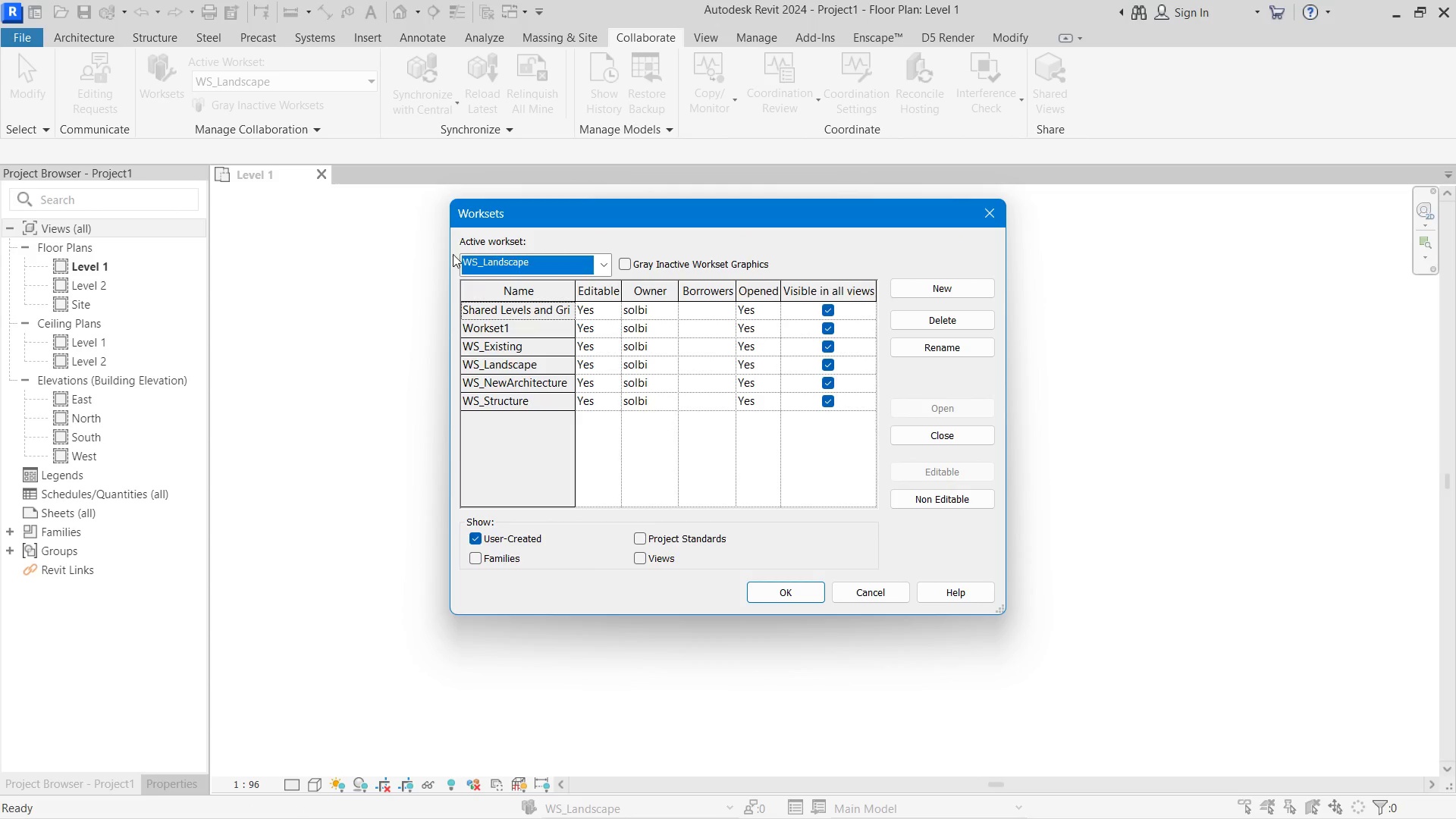 
left_click([489, 318])
 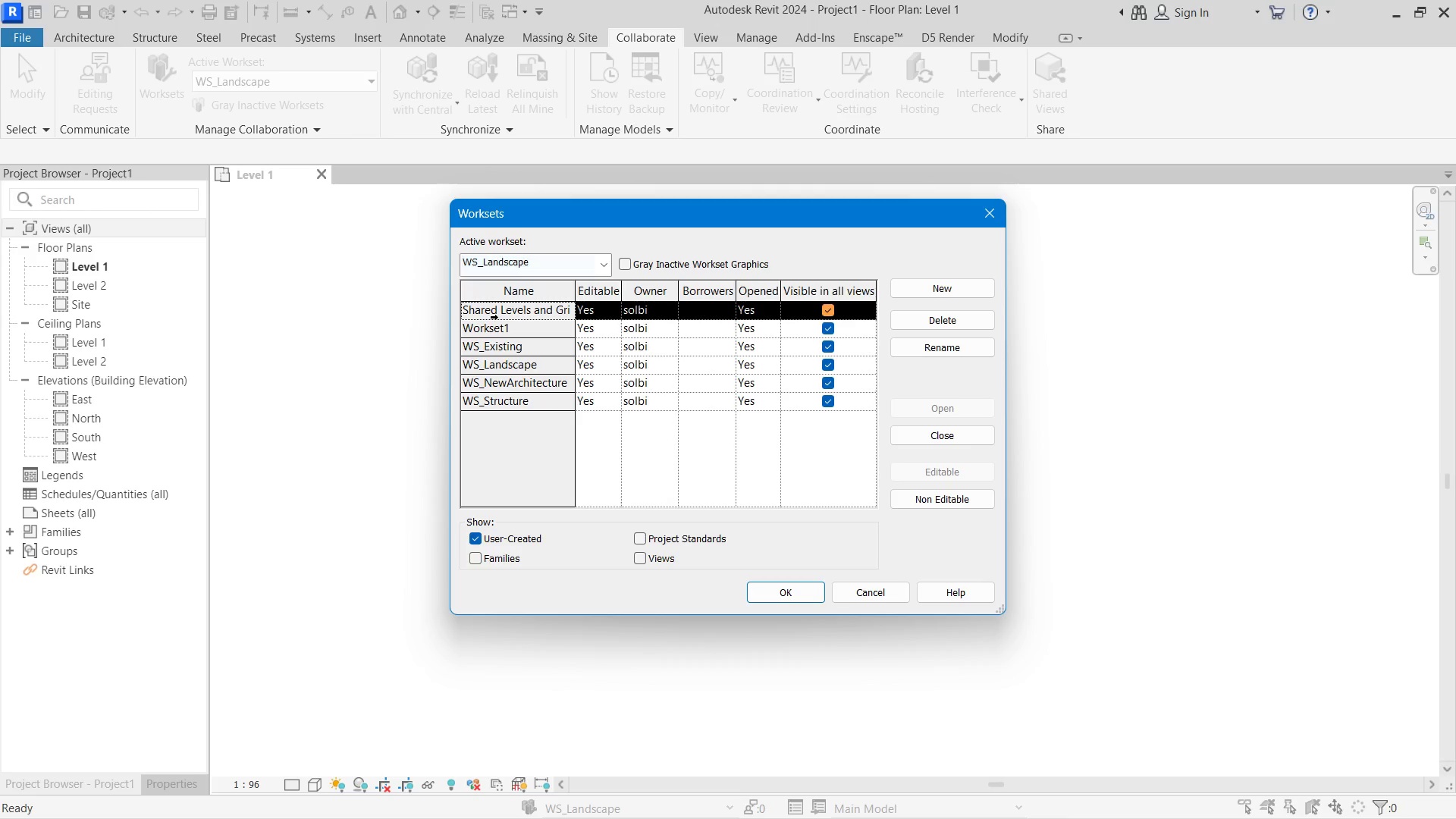 
hold_key(key=ControlLeft, duration=1.19)
left_click([497, 333])
 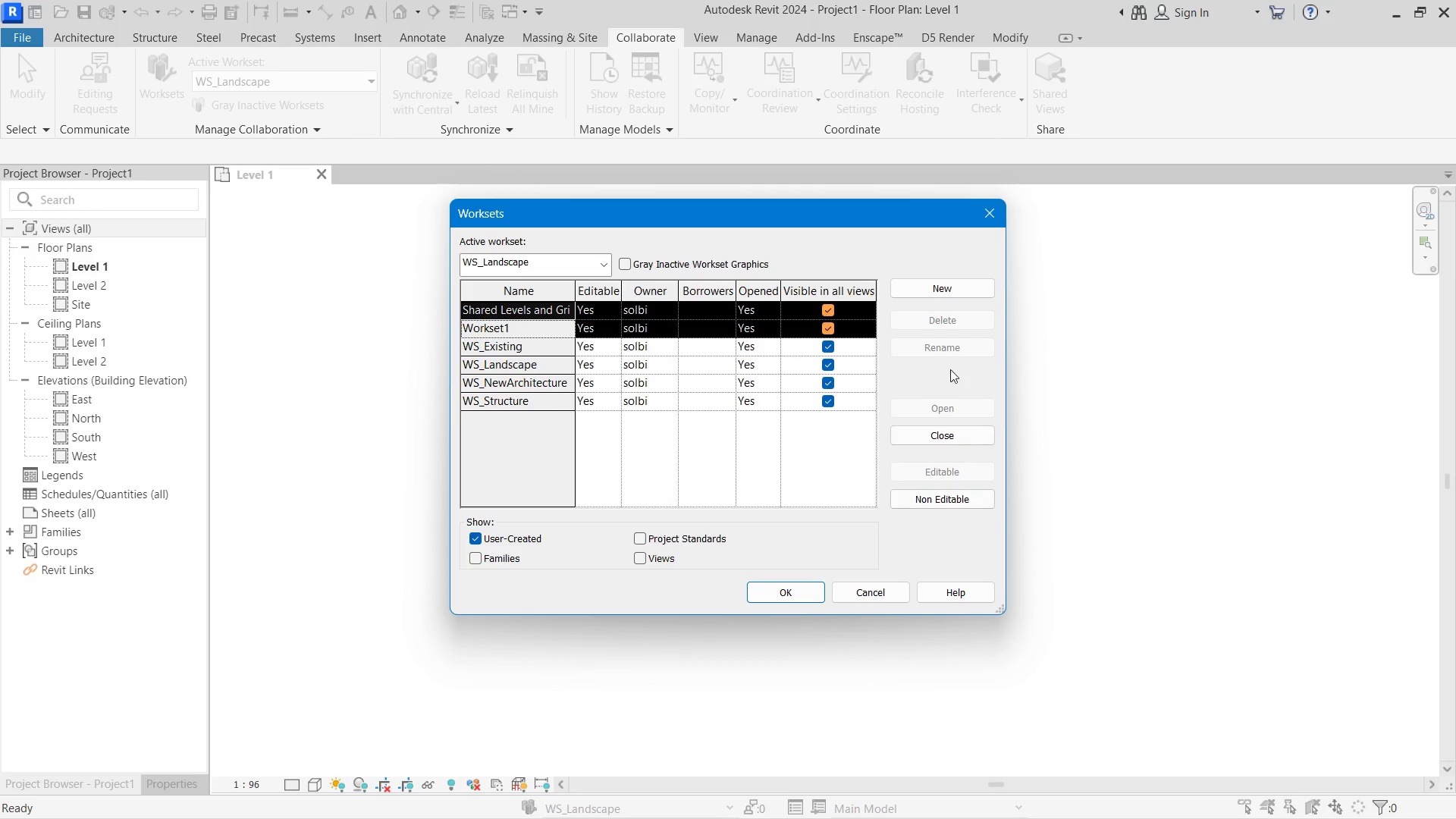 
left_click([886, 406])
 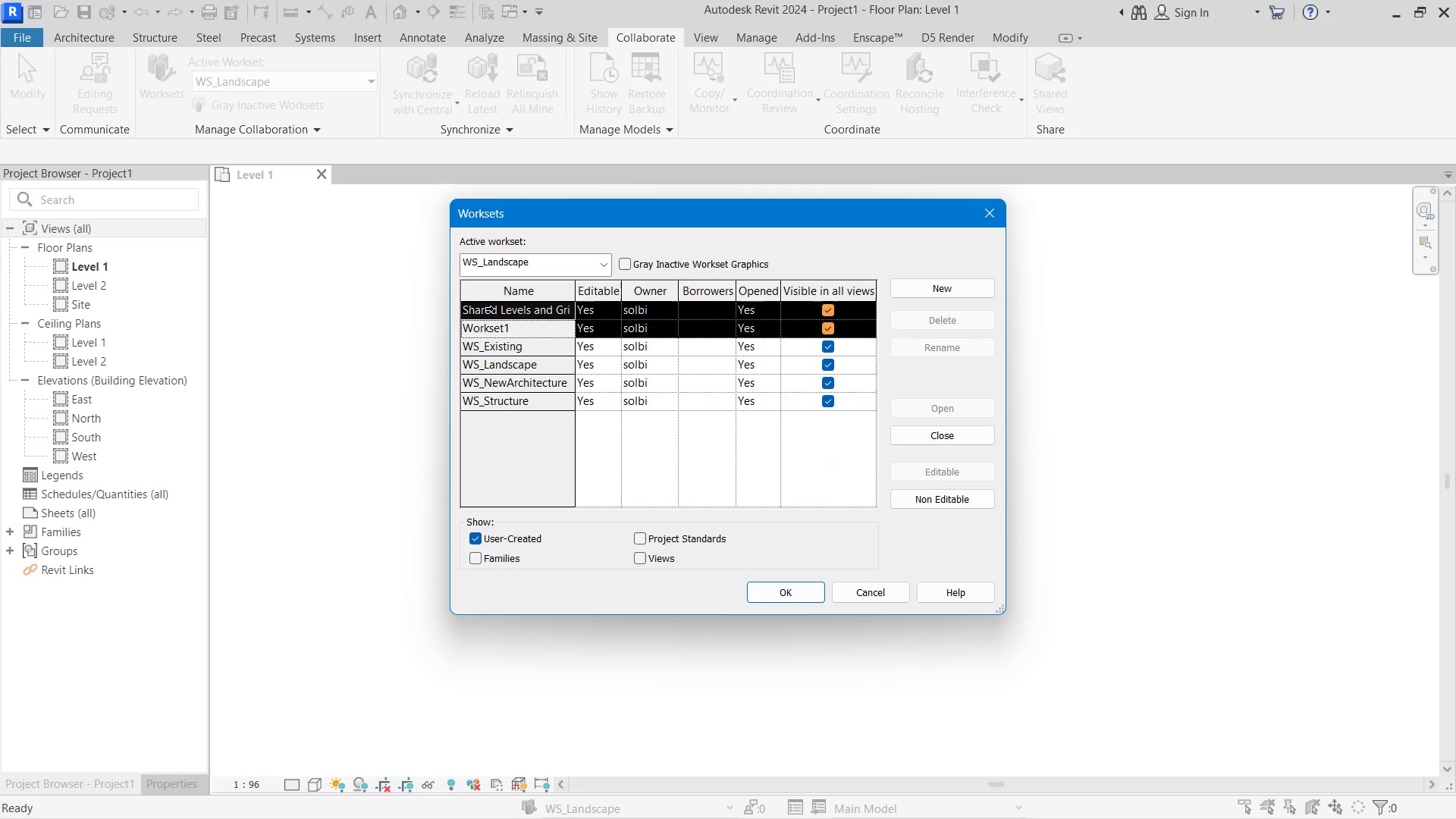 
left_click([487, 310])
 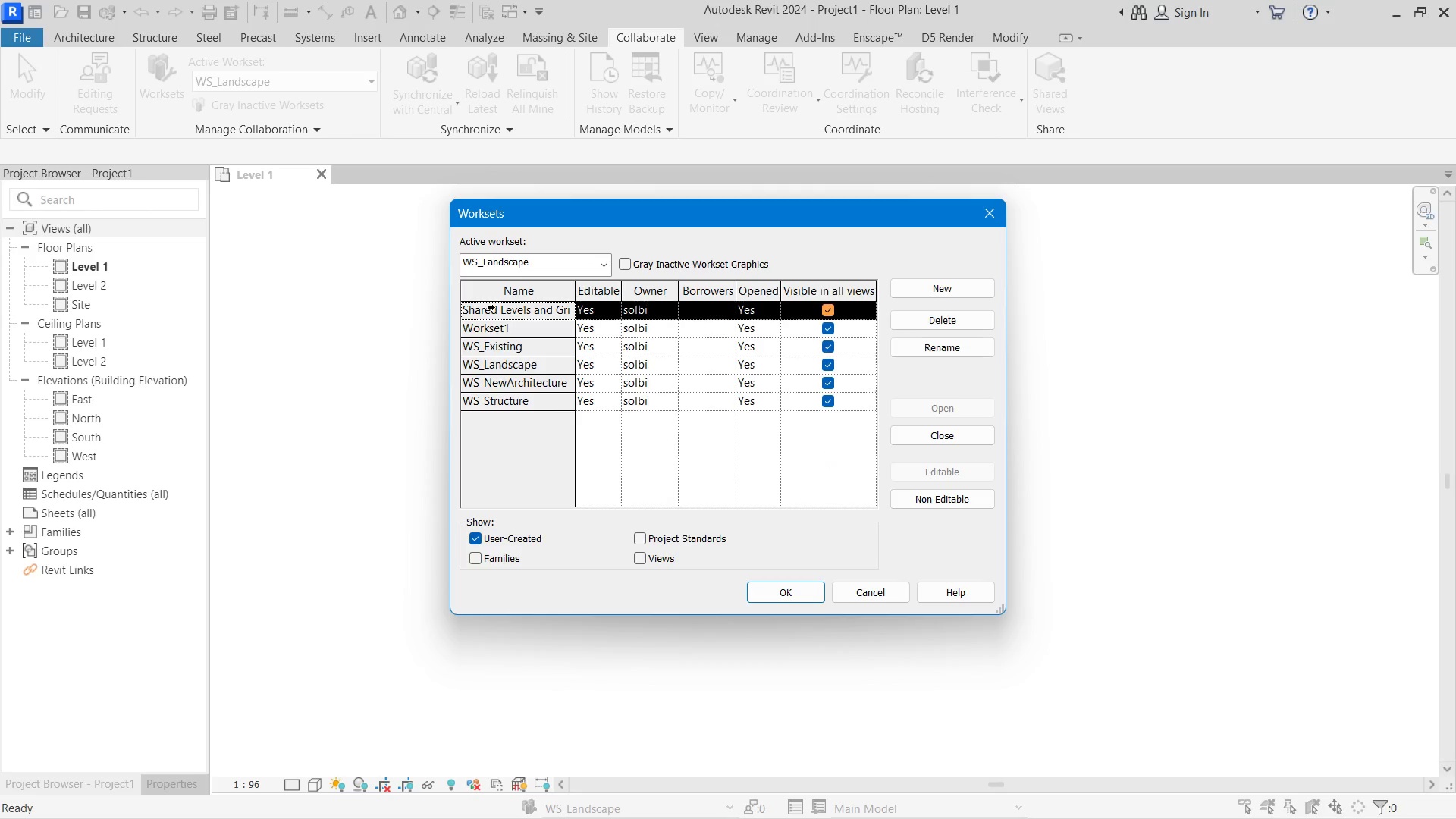 
left_click([488, 309])
 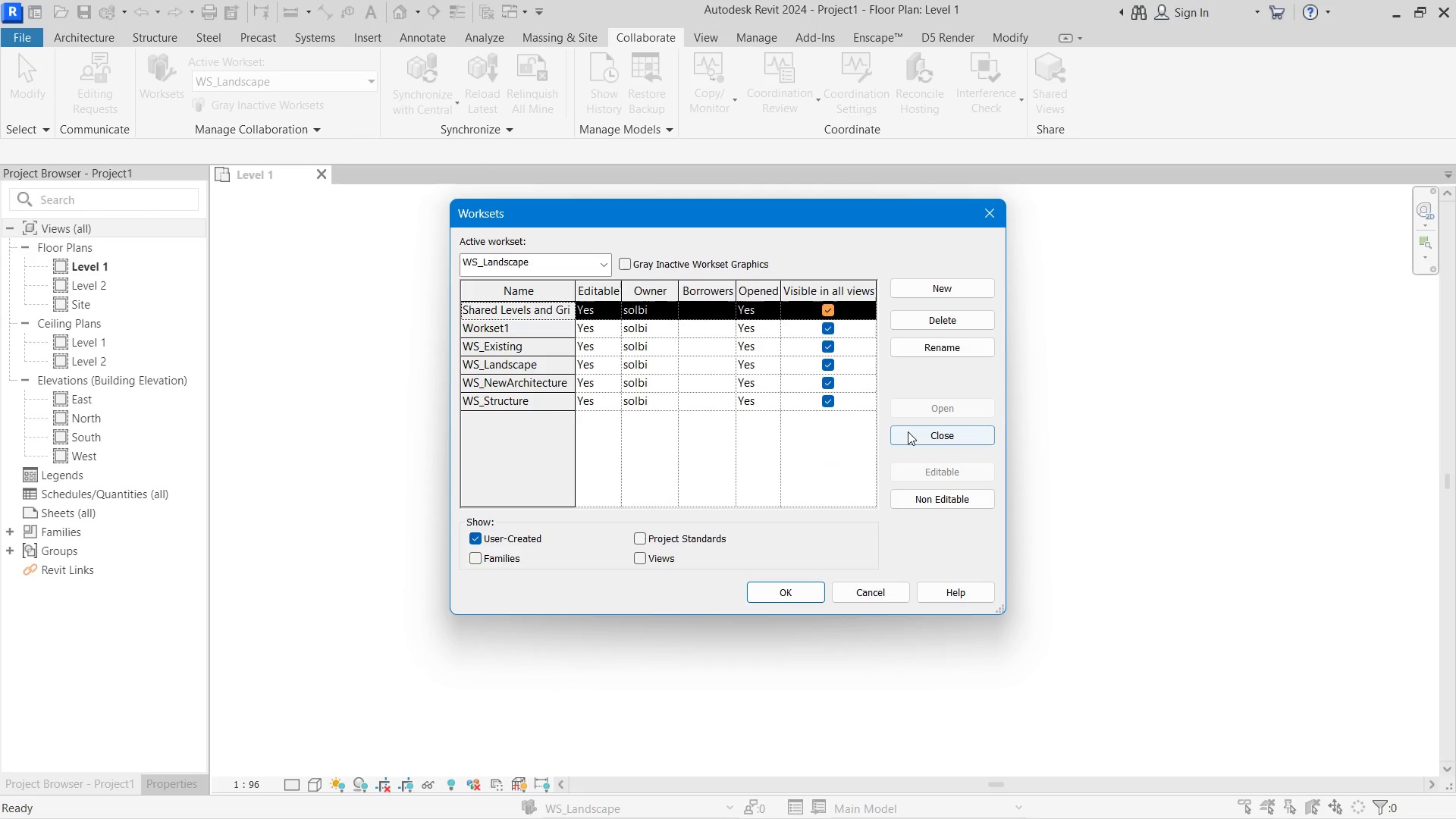 
left_click([909, 433])
 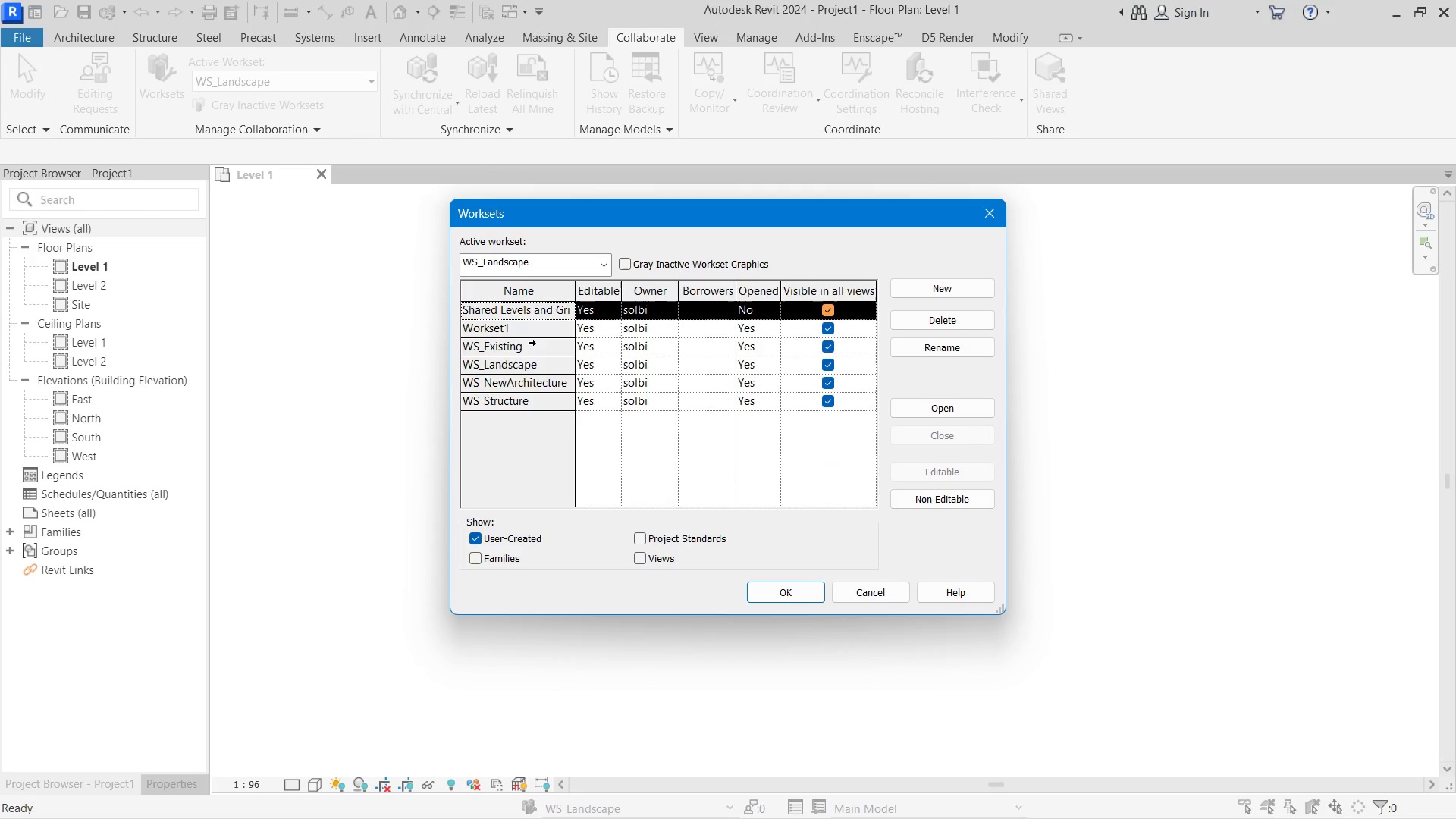 
left_click([508, 330])
 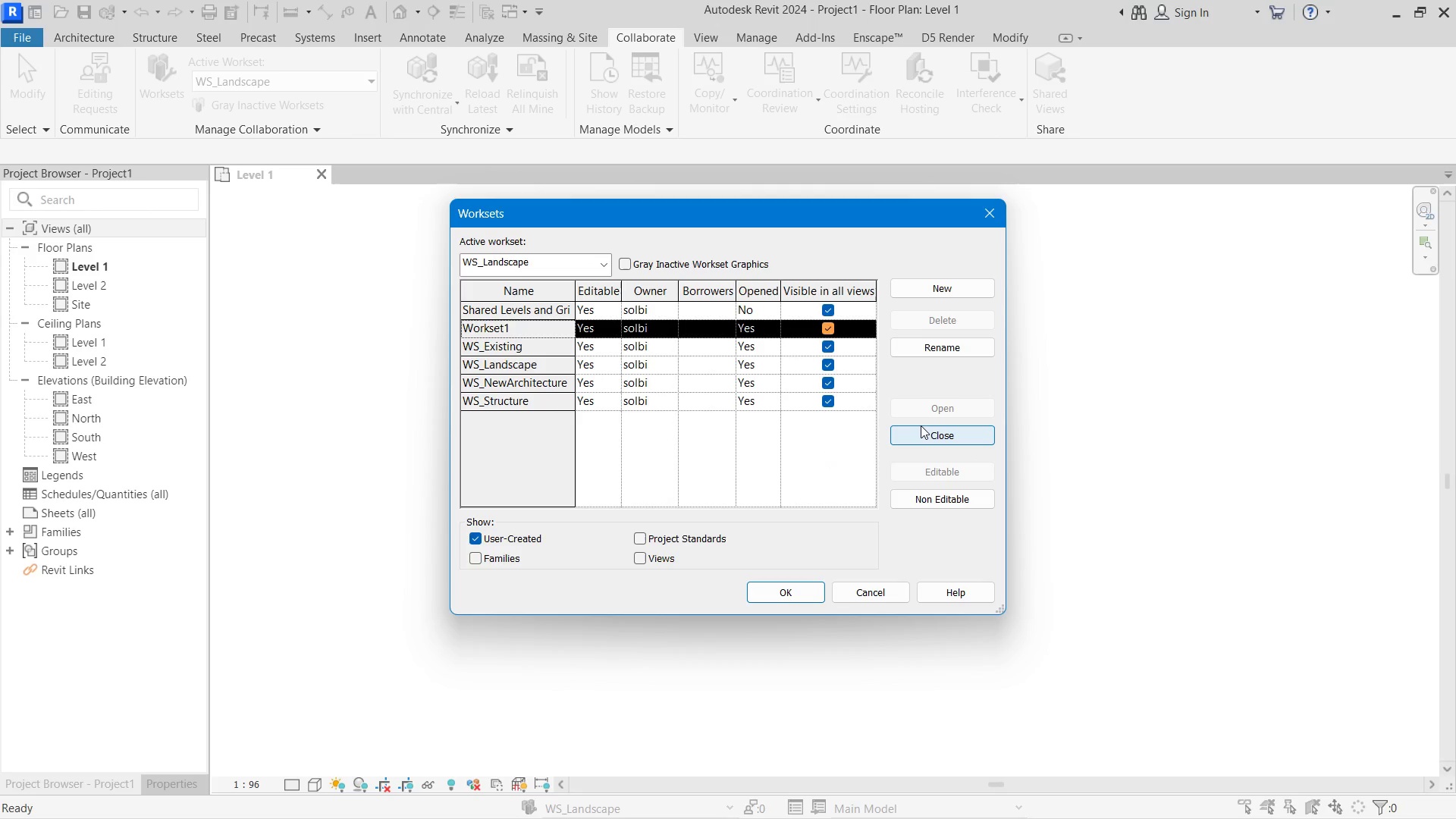 
left_click([921, 425])
 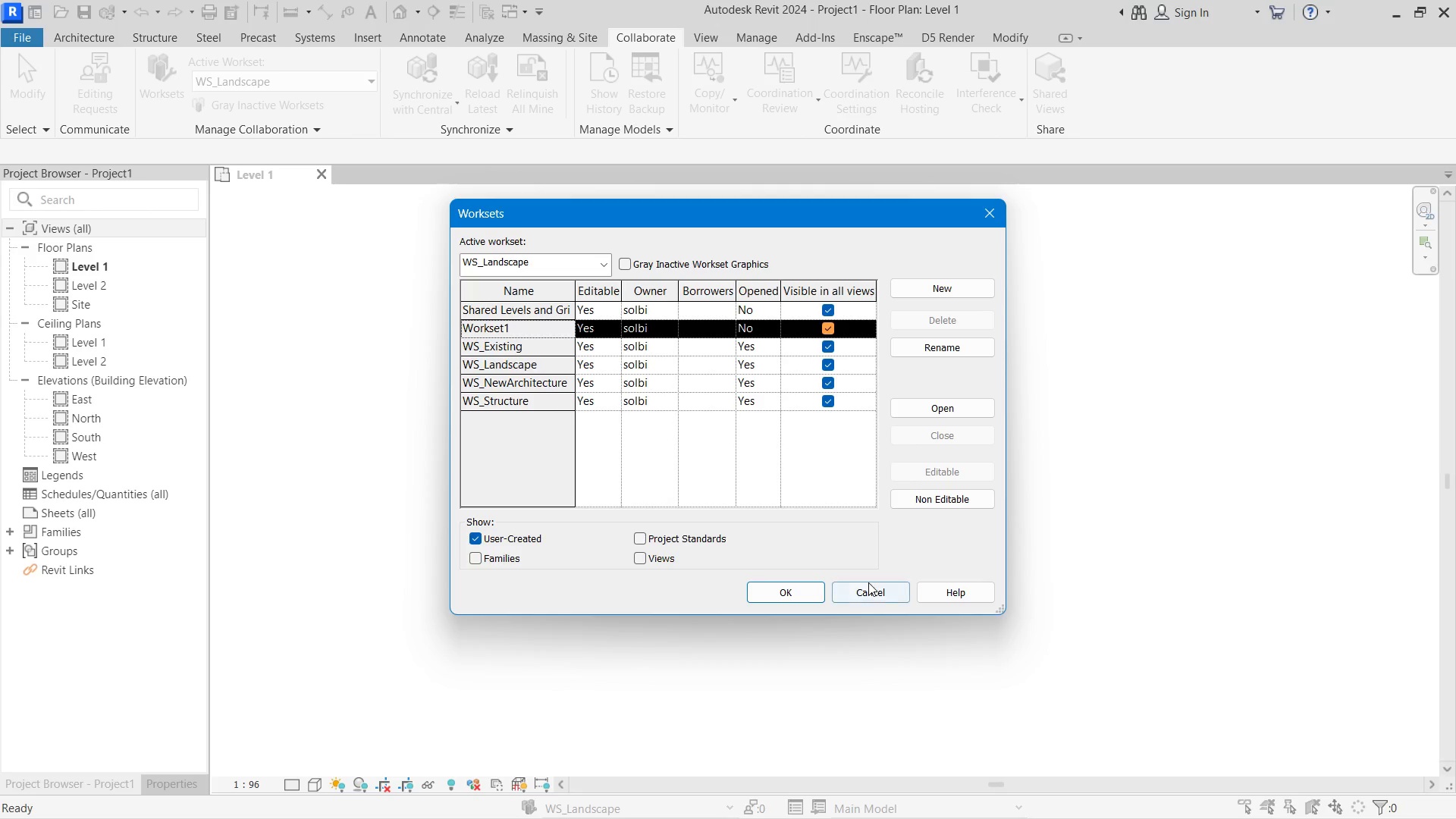 
left_click([804, 601])
 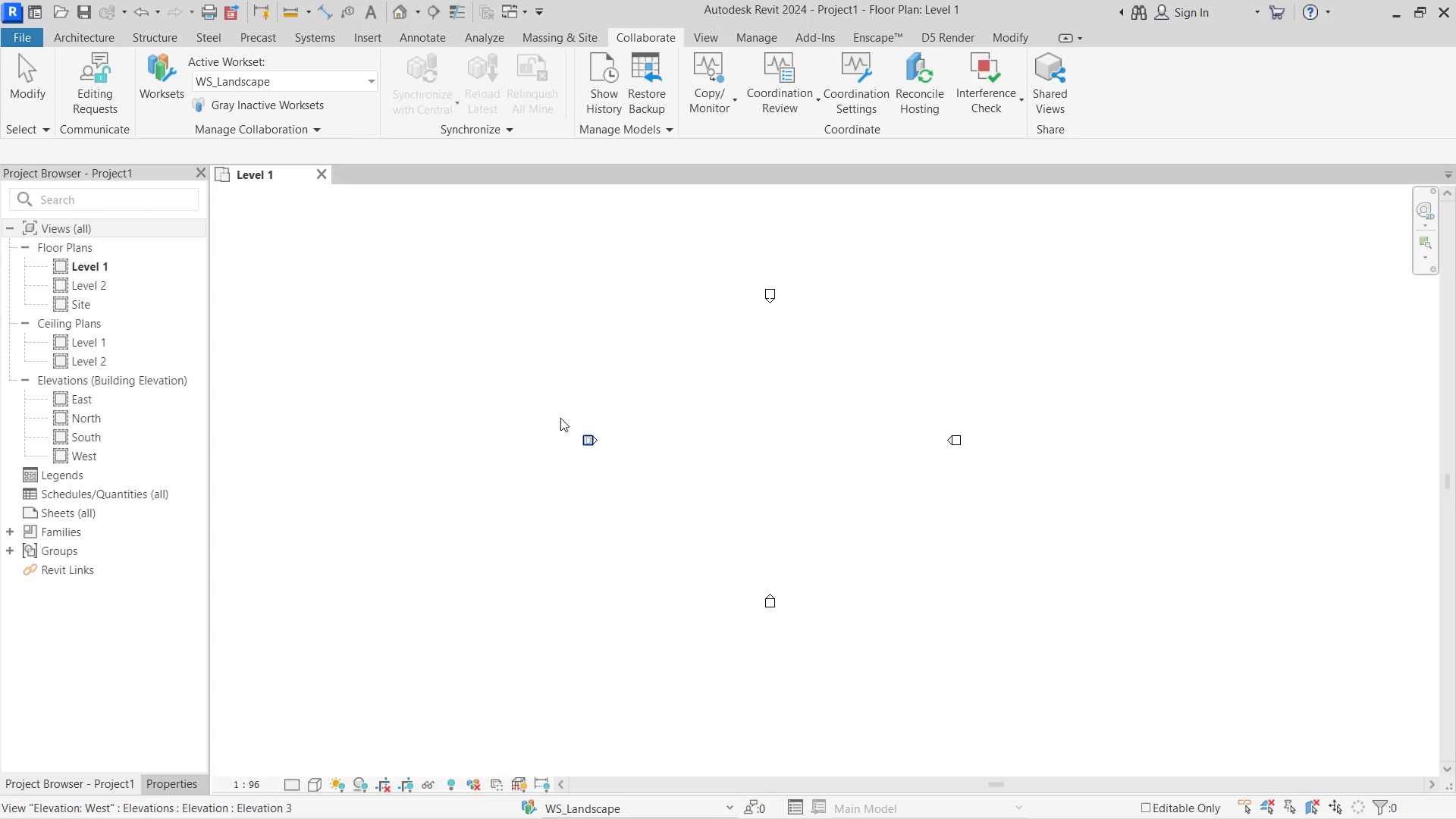 
left_click([388, 331])
 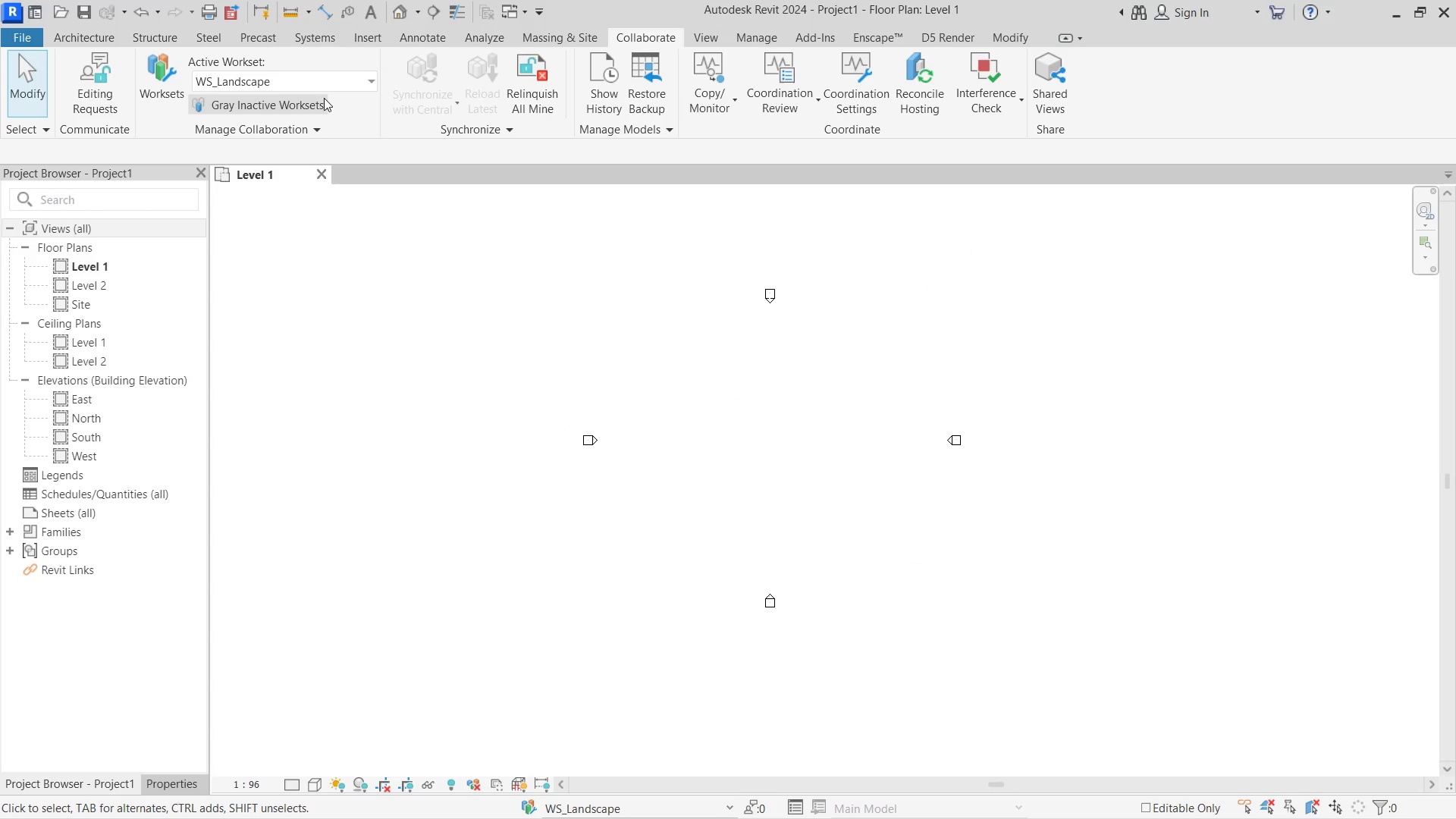 
left_click([324, 89])
 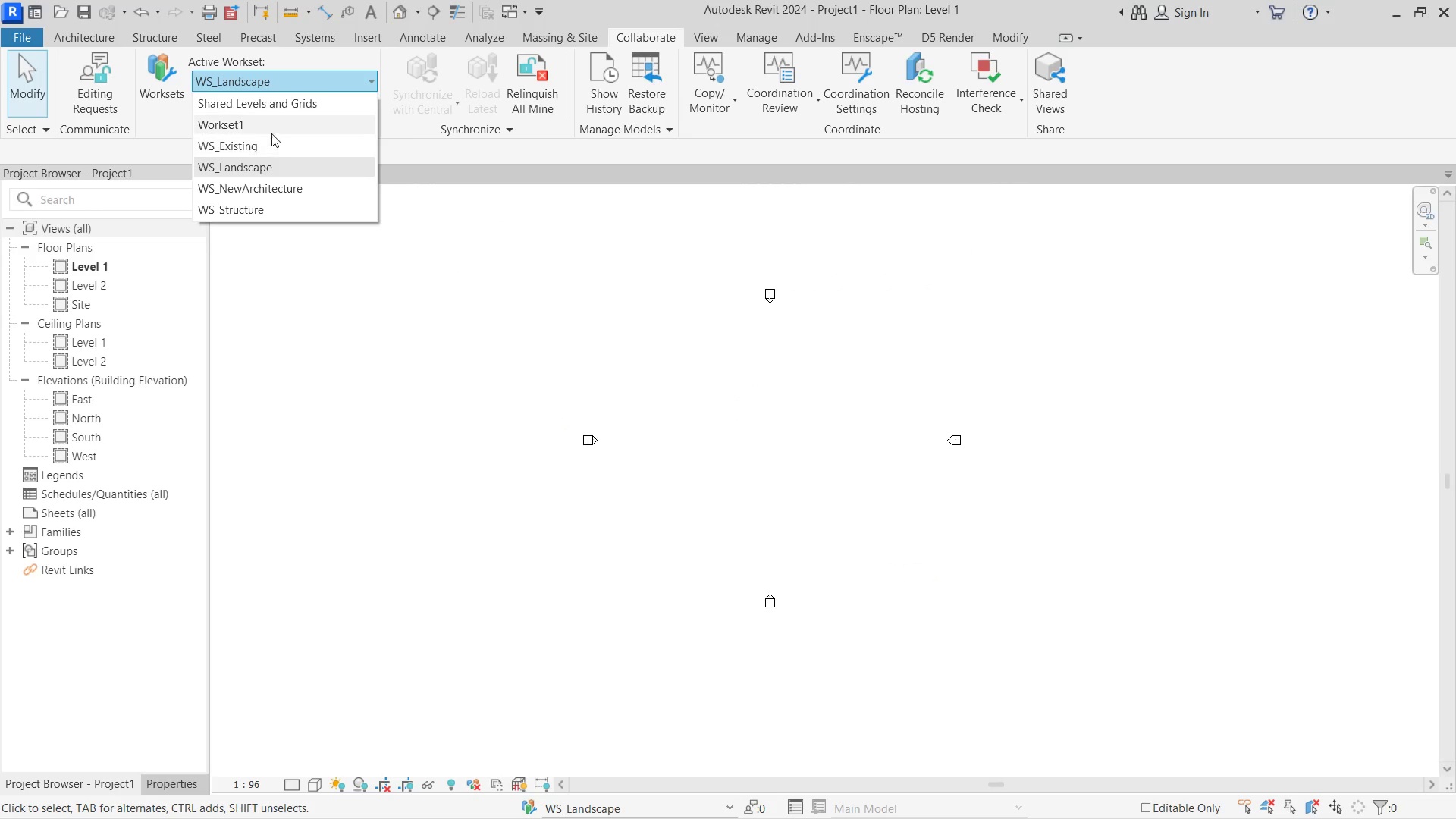 
left_click([271, 132])
 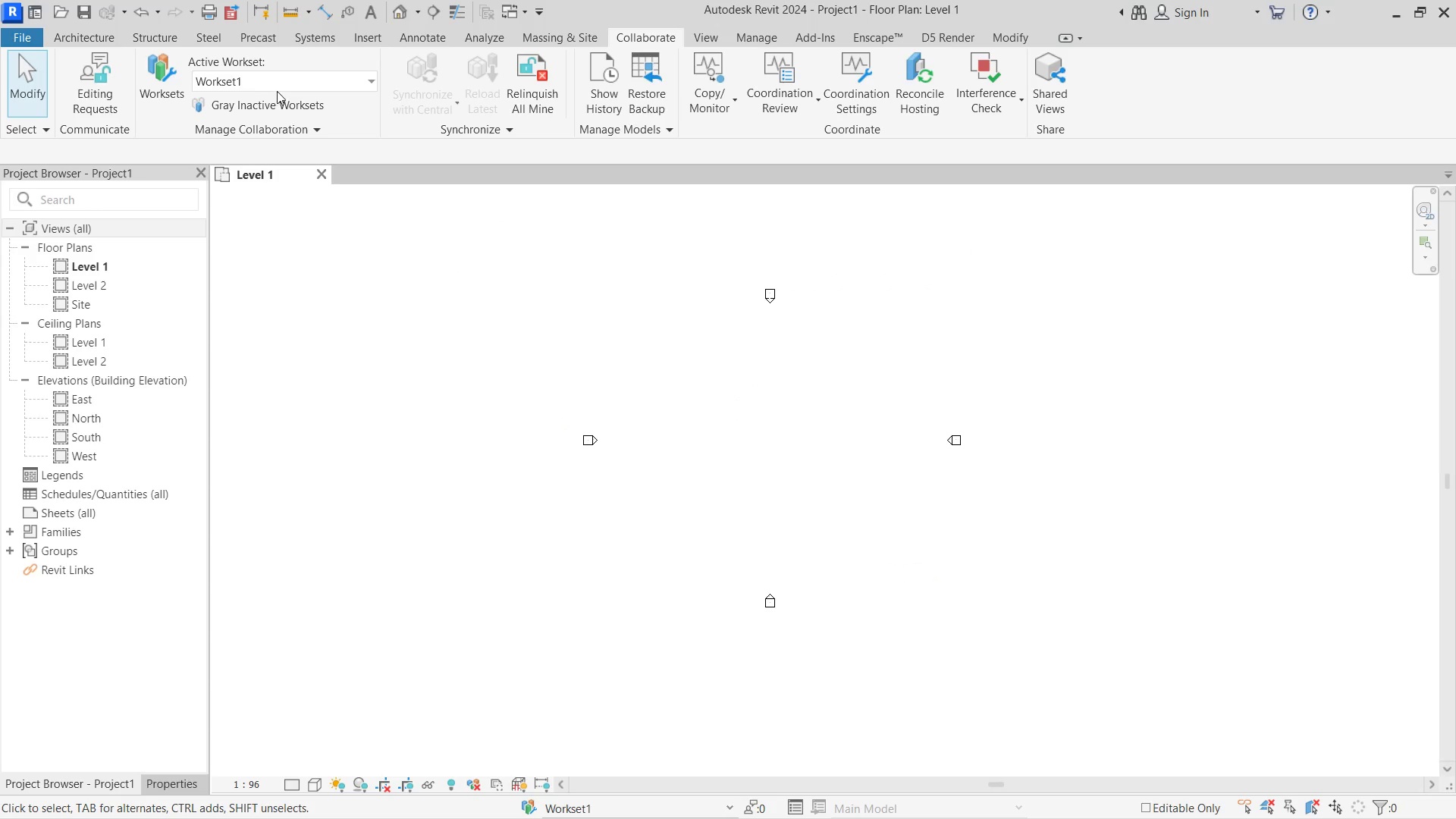 
double_click([281, 81])
 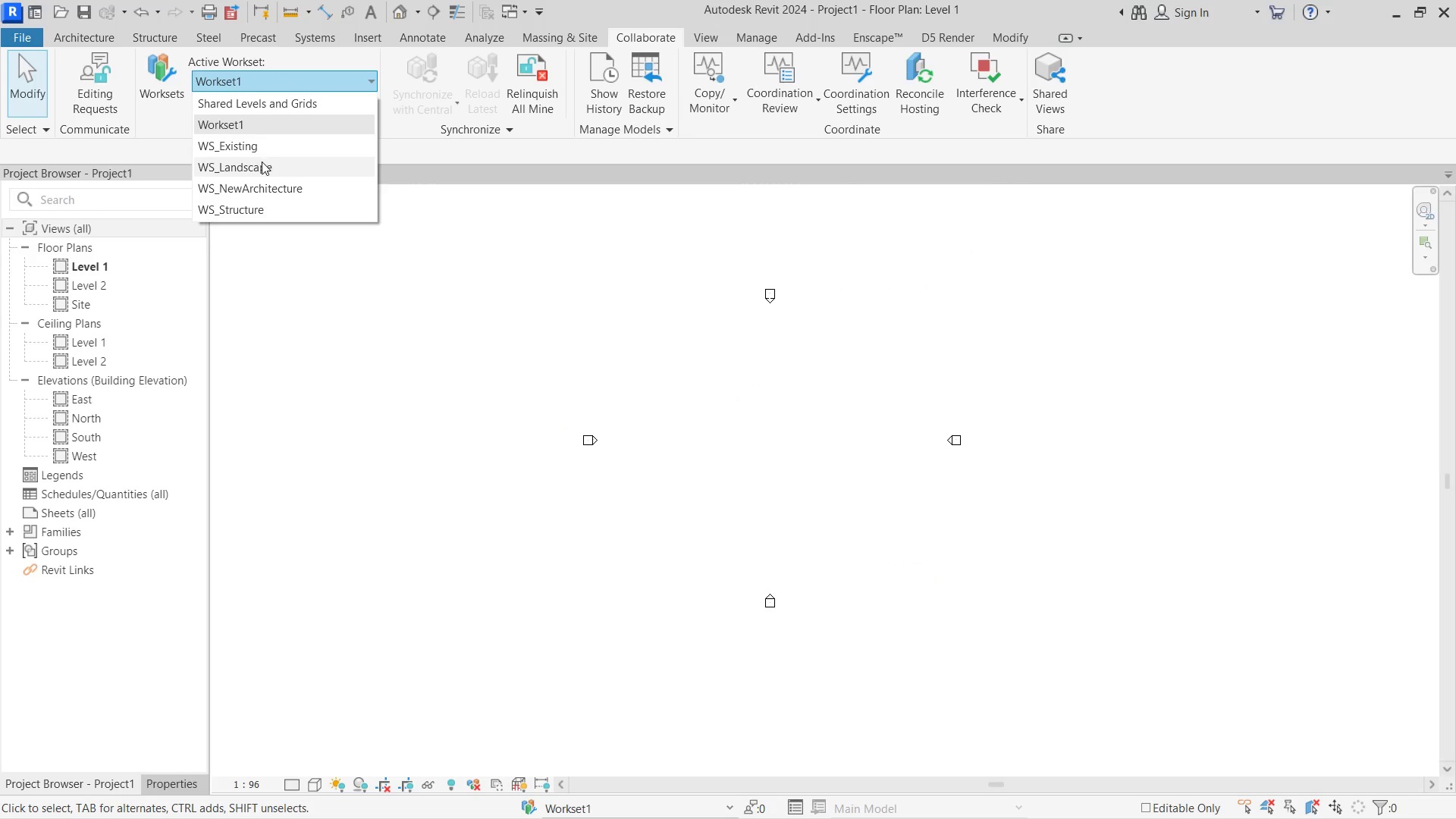 
left_click([258, 168])
 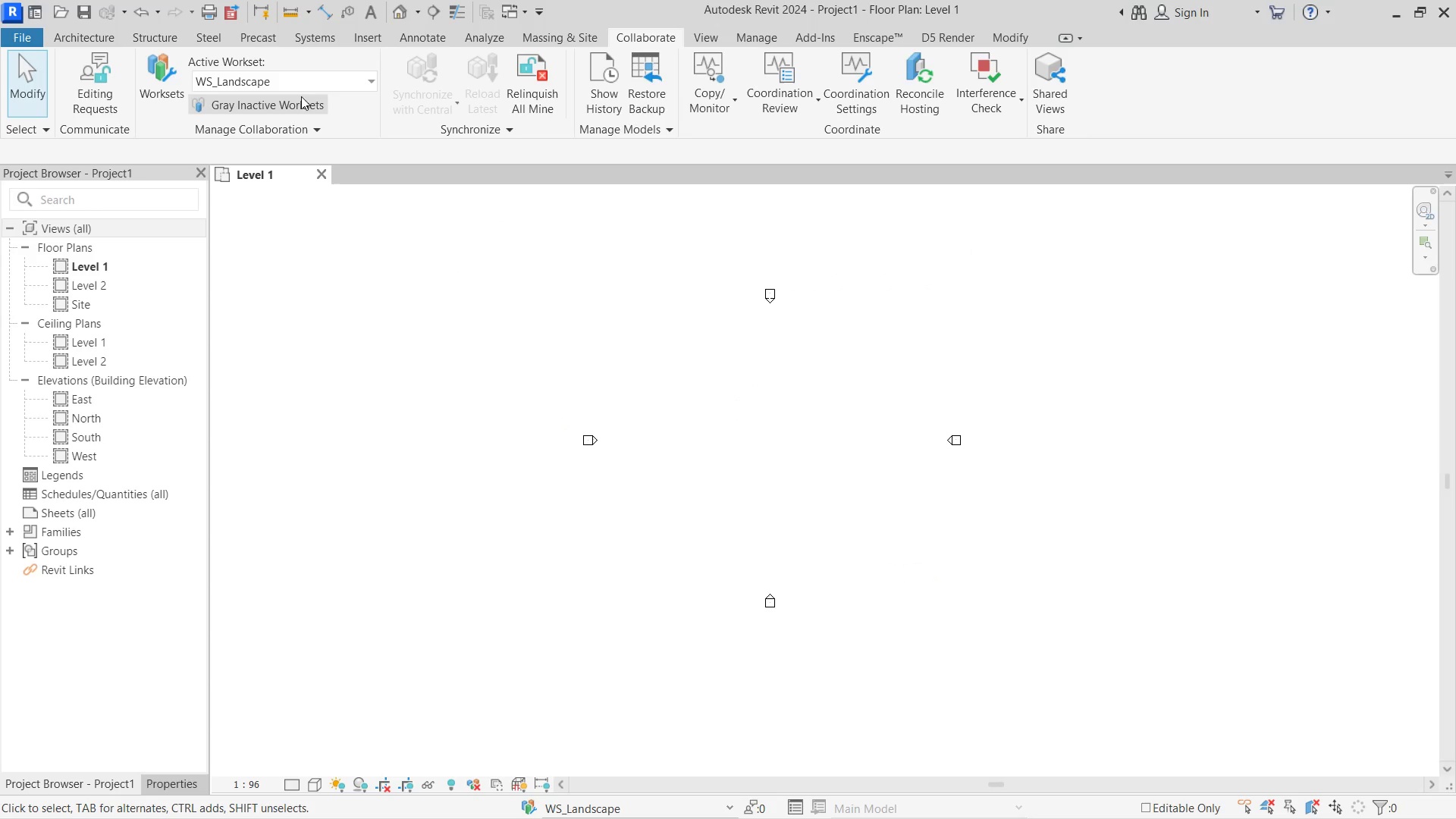 
left_click([322, 83])
 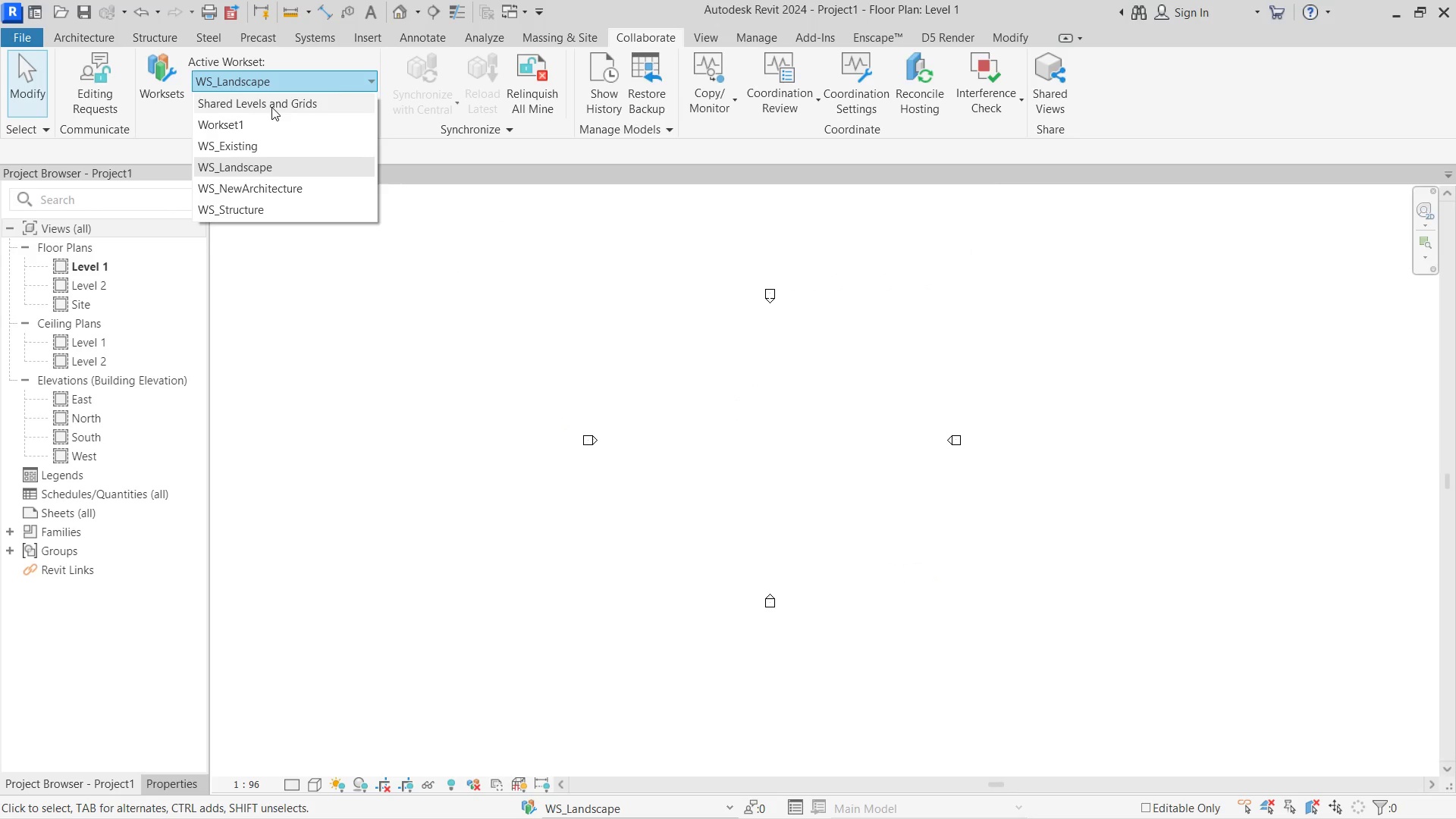 
left_click([271, 107])
 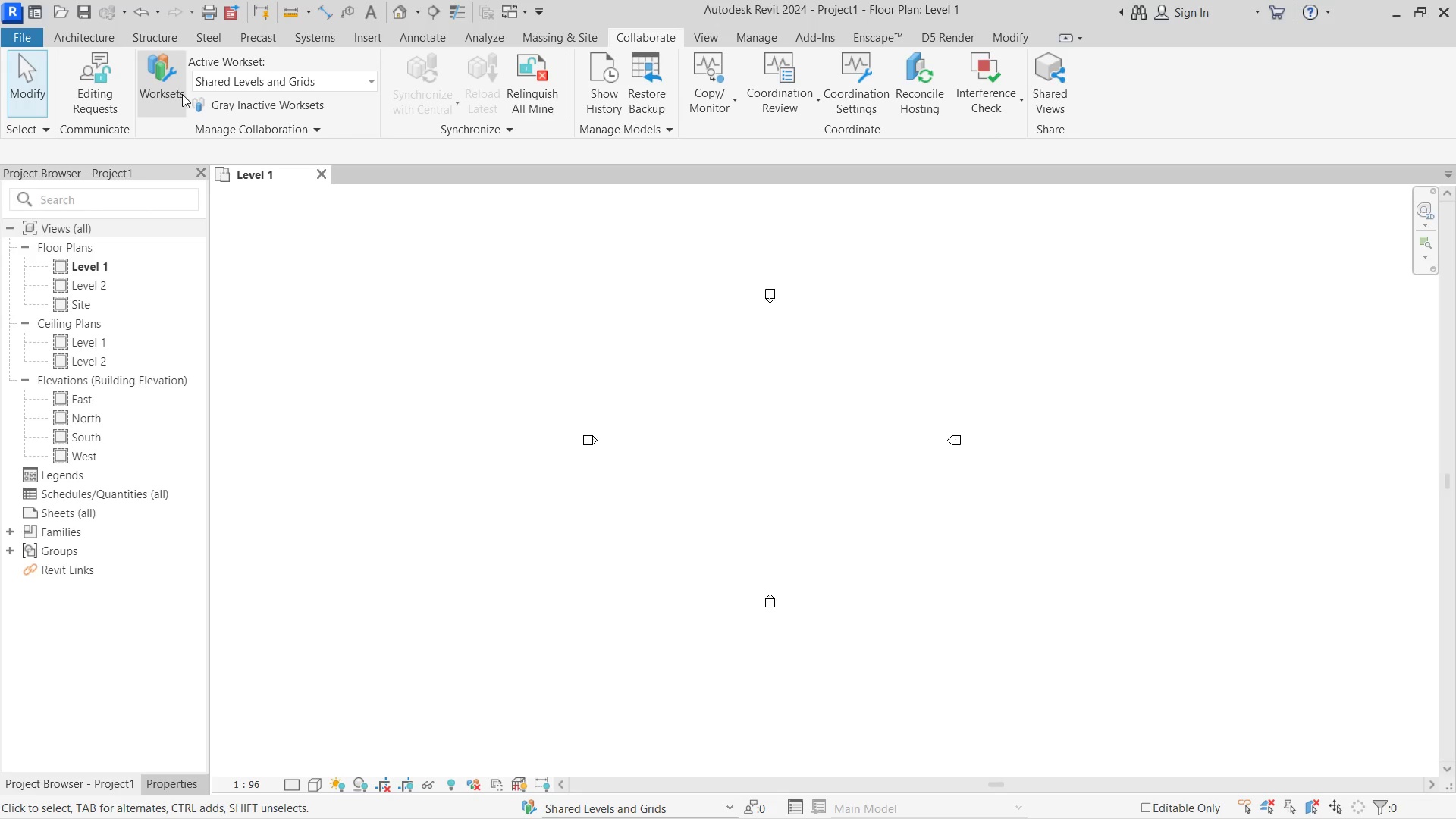 
left_click([172, 89])
 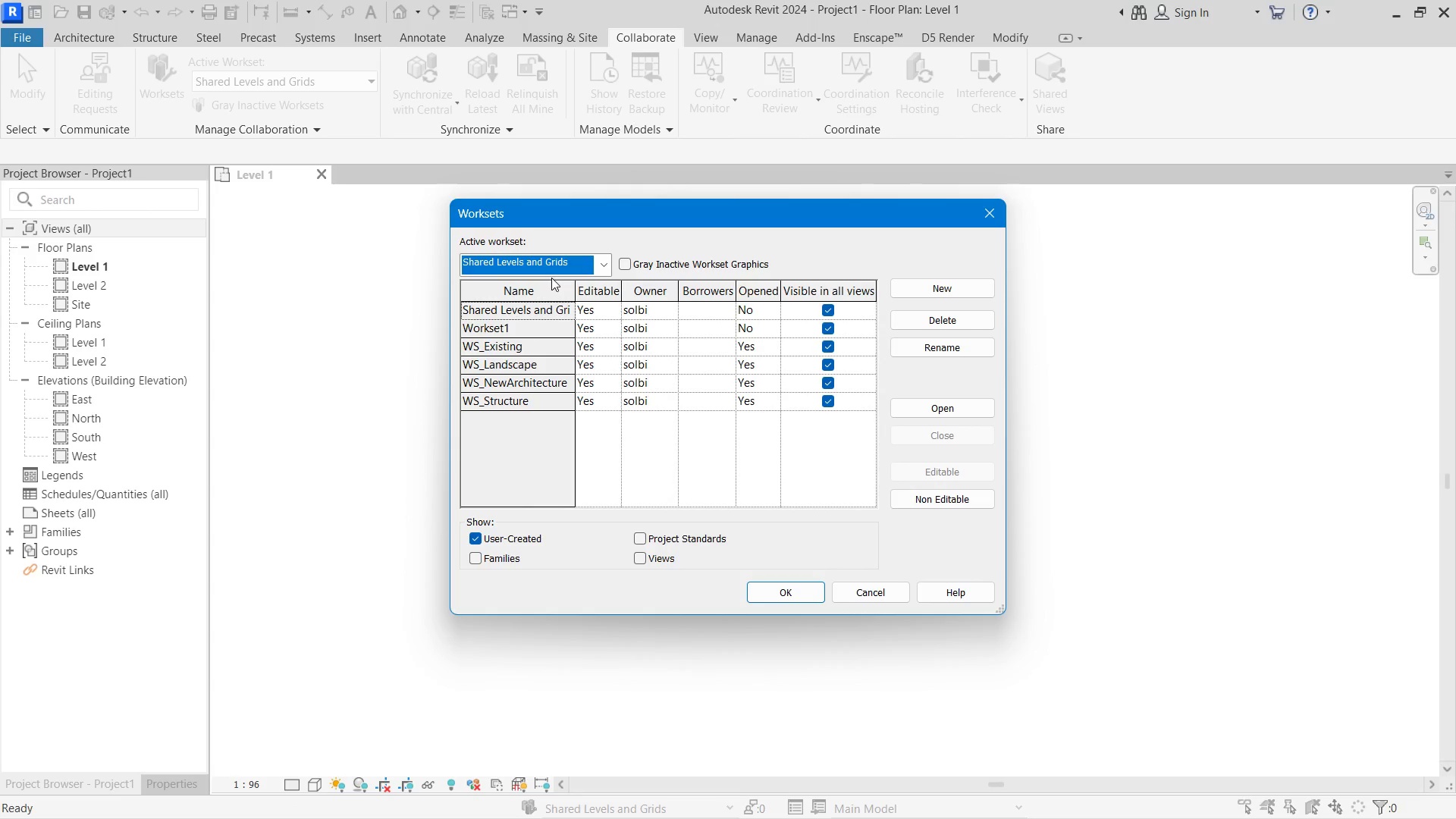 
left_click([475, 316])
 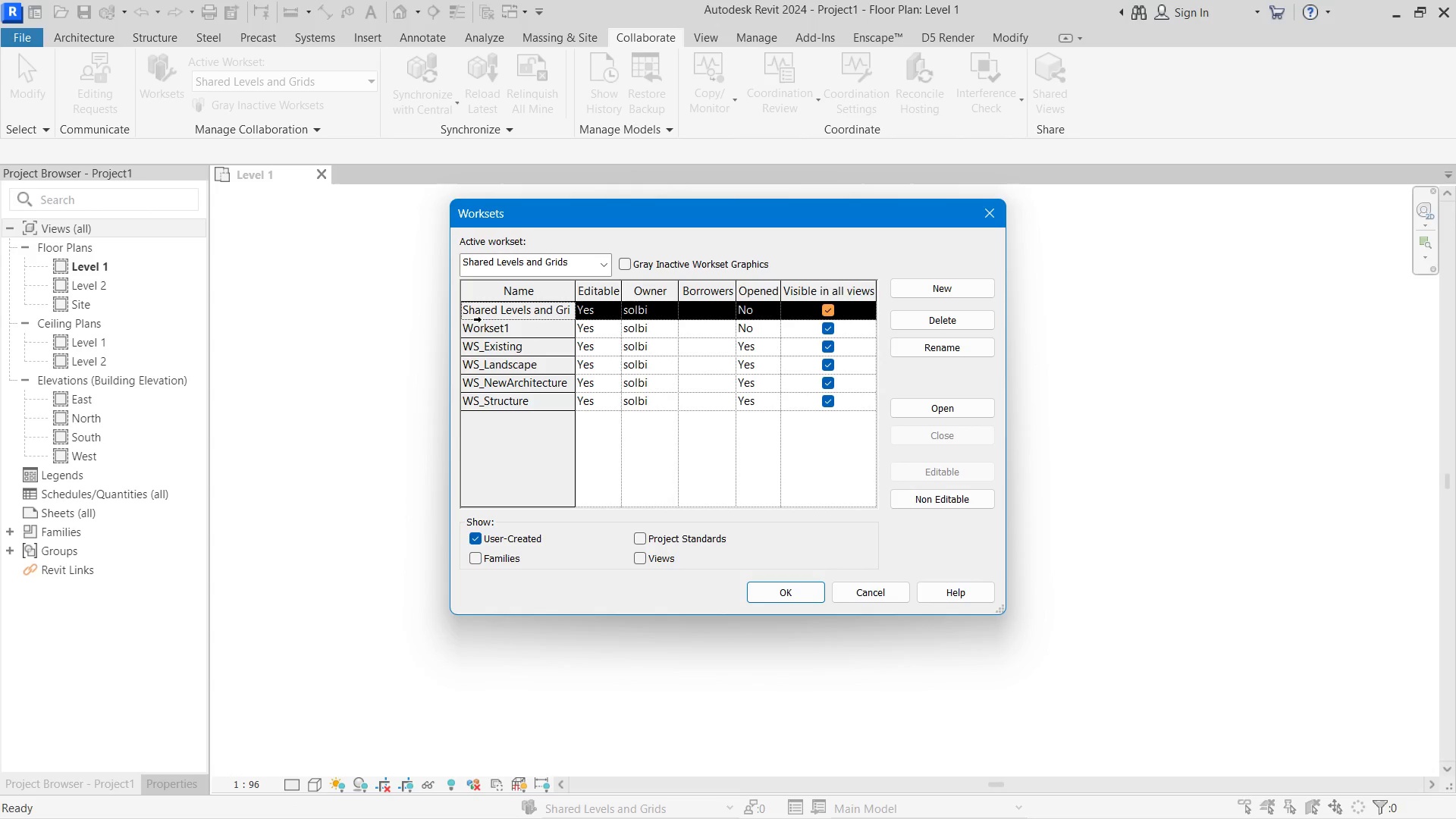 
key(Delete)
 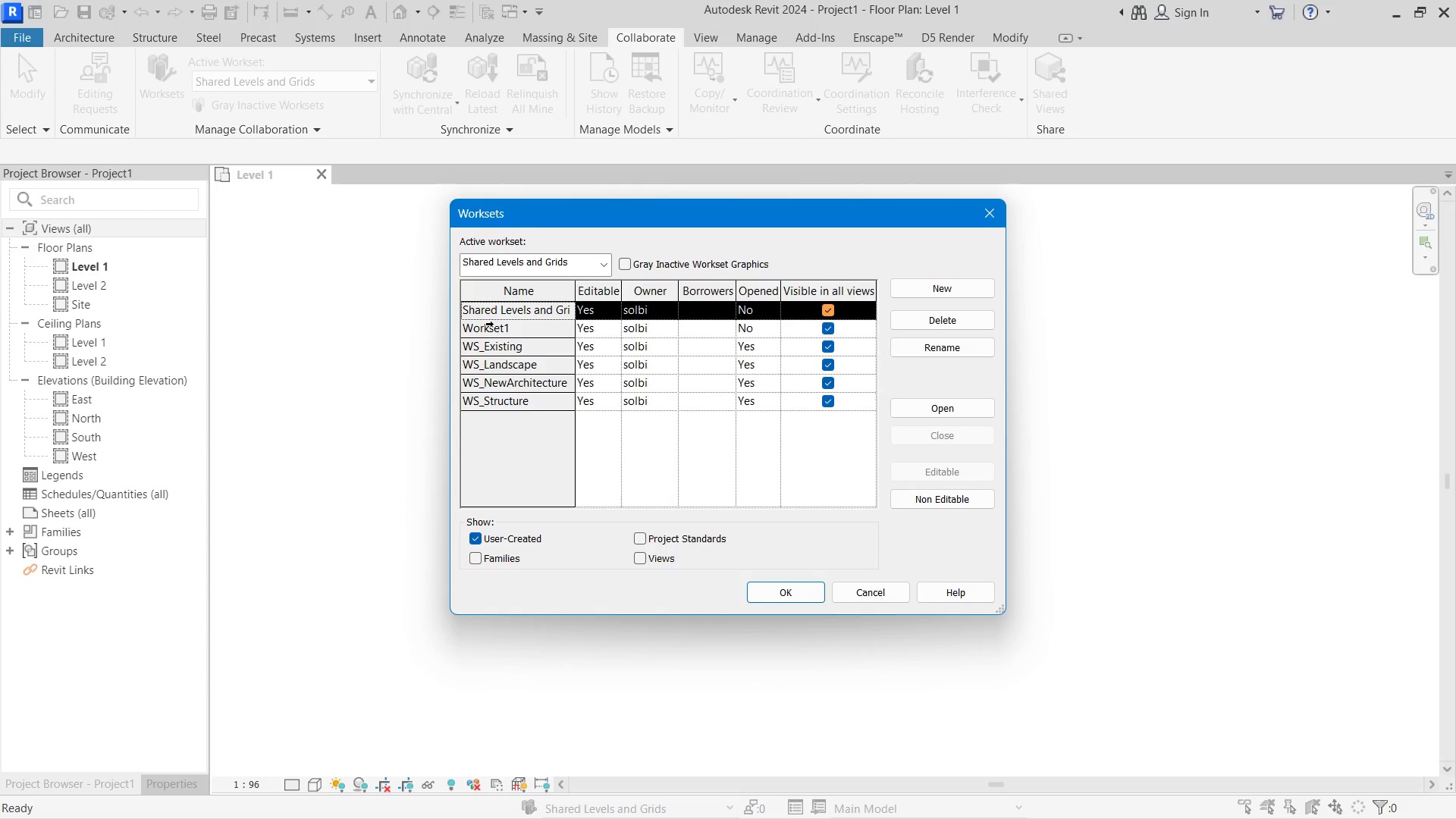 
right_click([487, 307])
 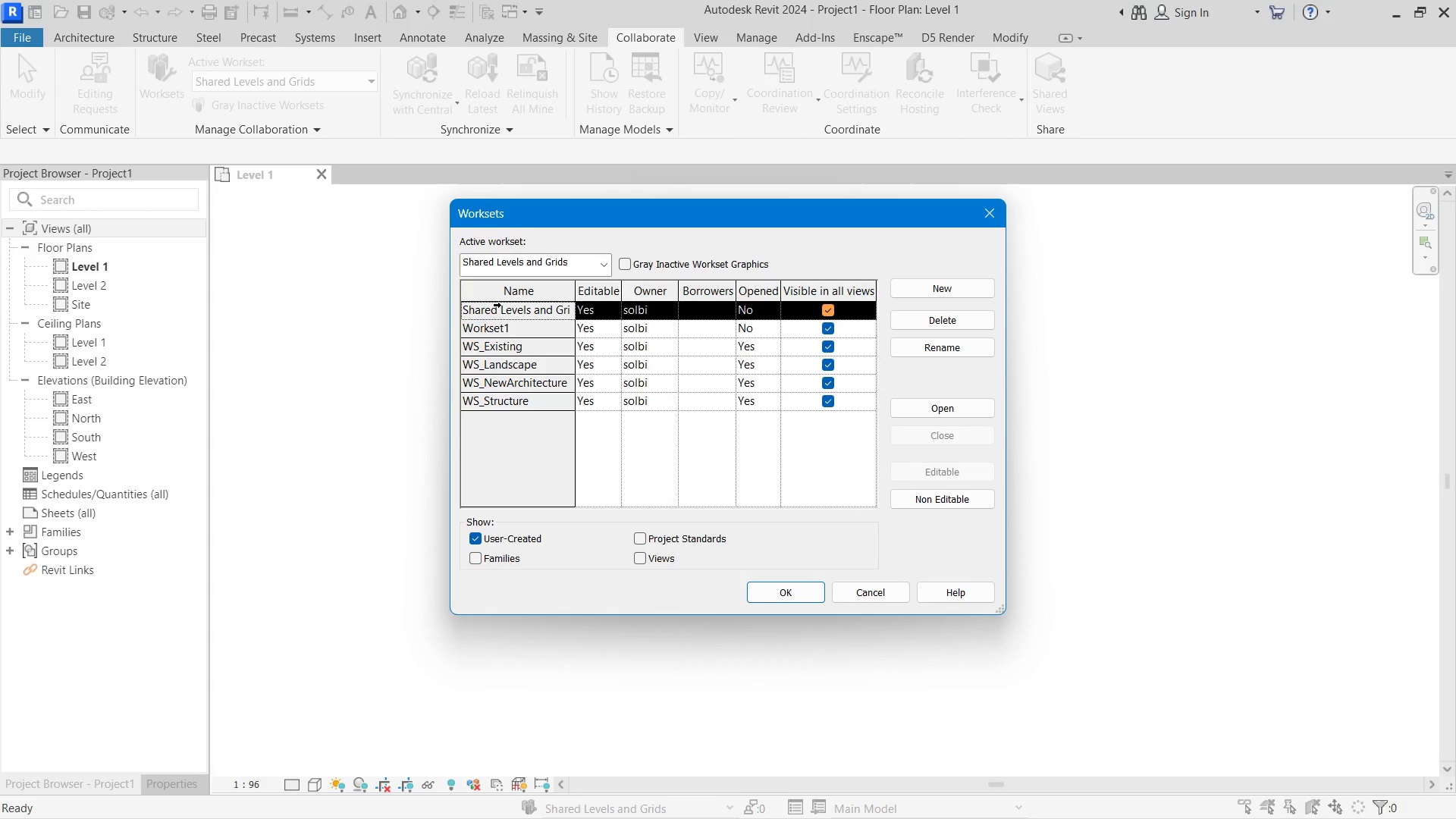 
double_click([494, 306])
 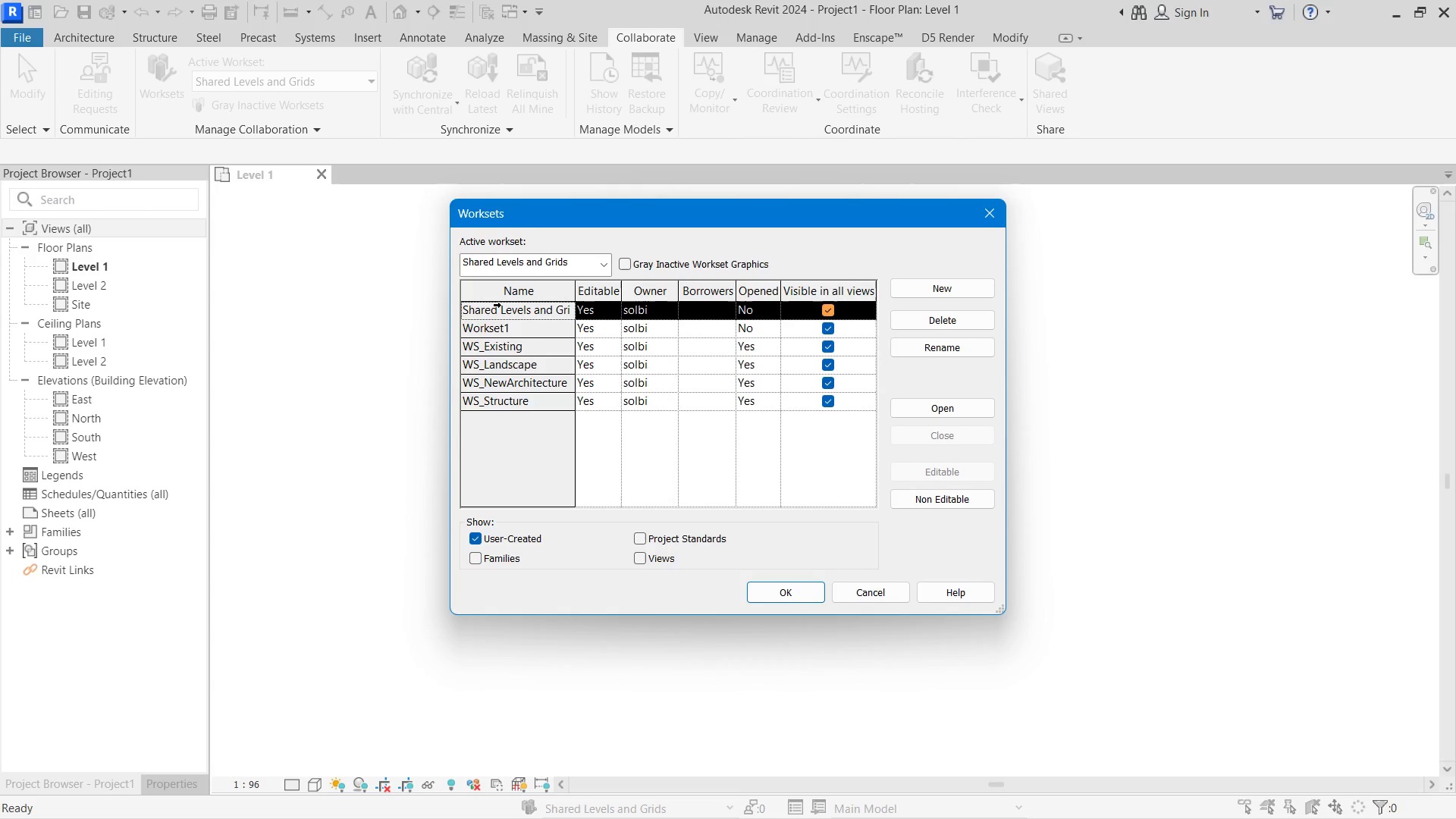 
triple_click([494, 306])
 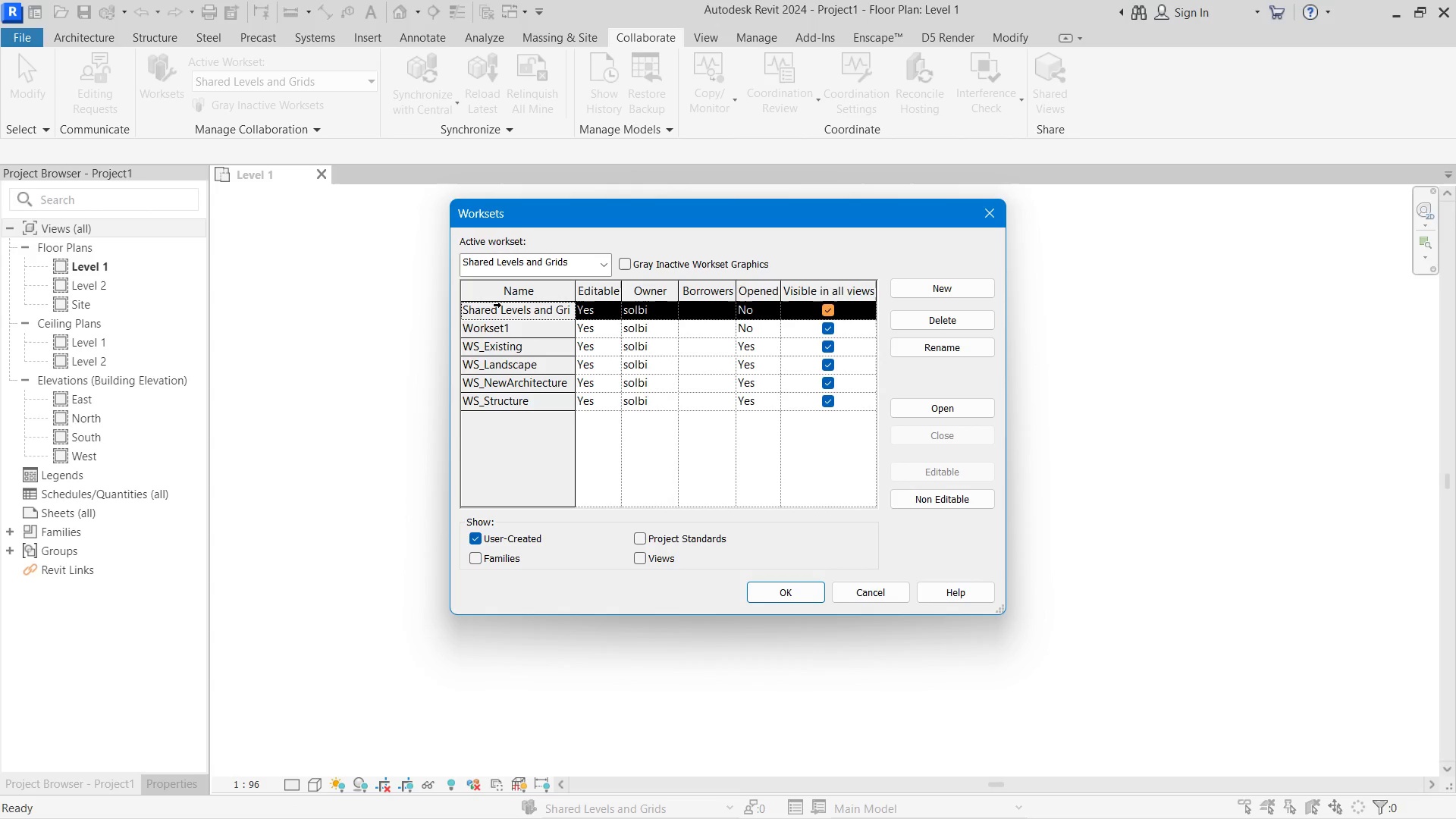 
triple_click([494, 306])
 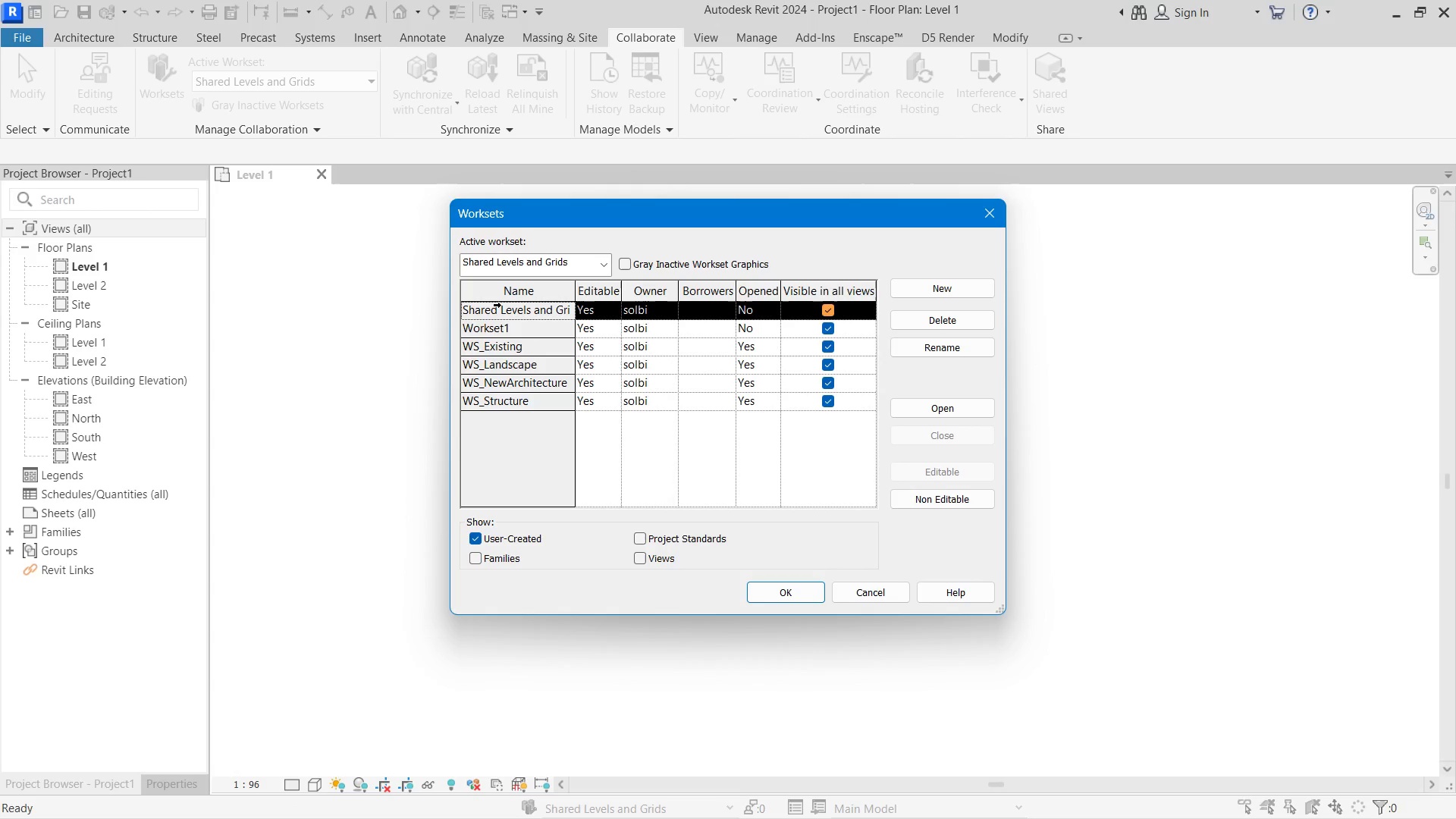 
triple_click([494, 306])
 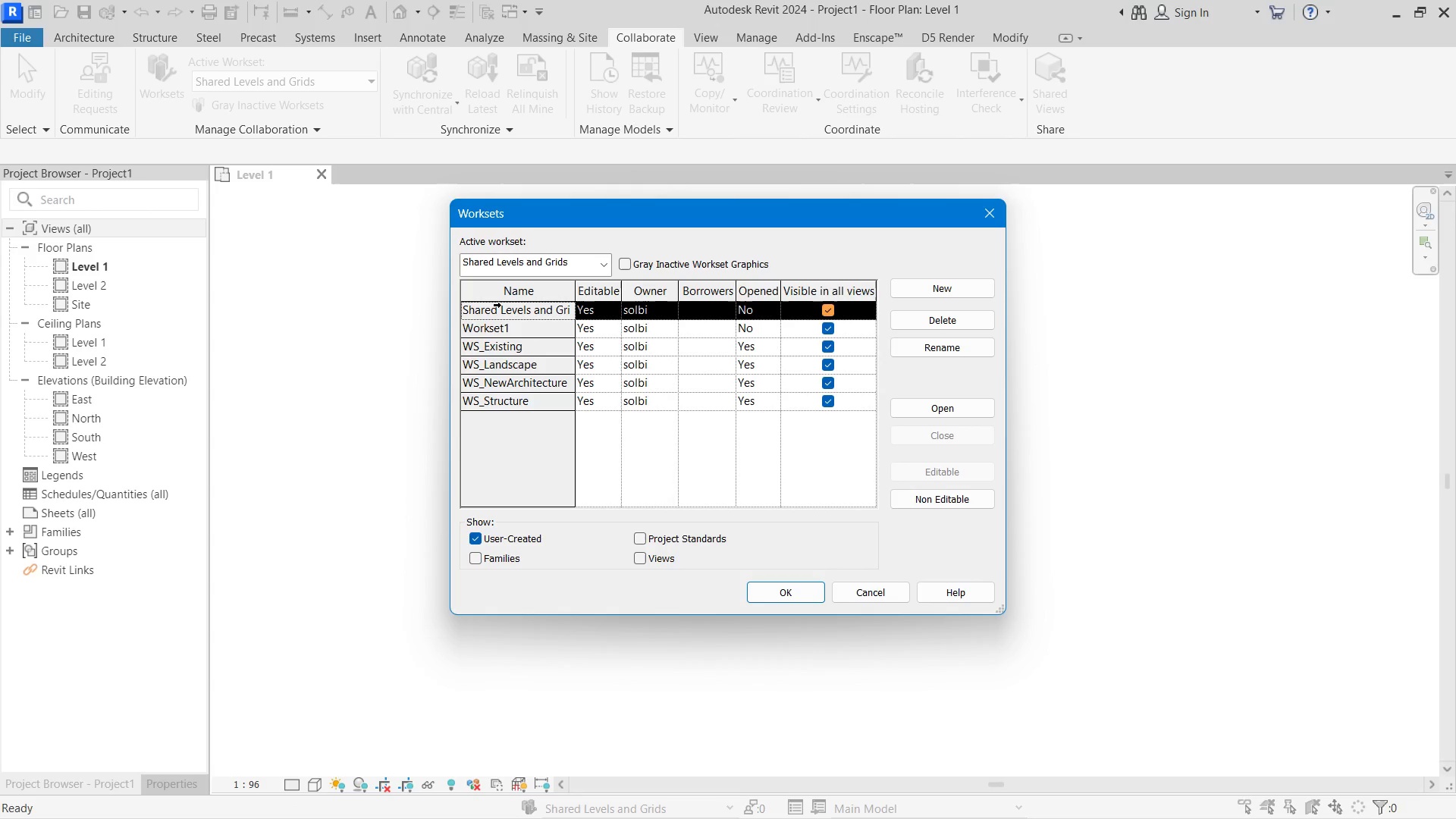 
triple_click([494, 306])
 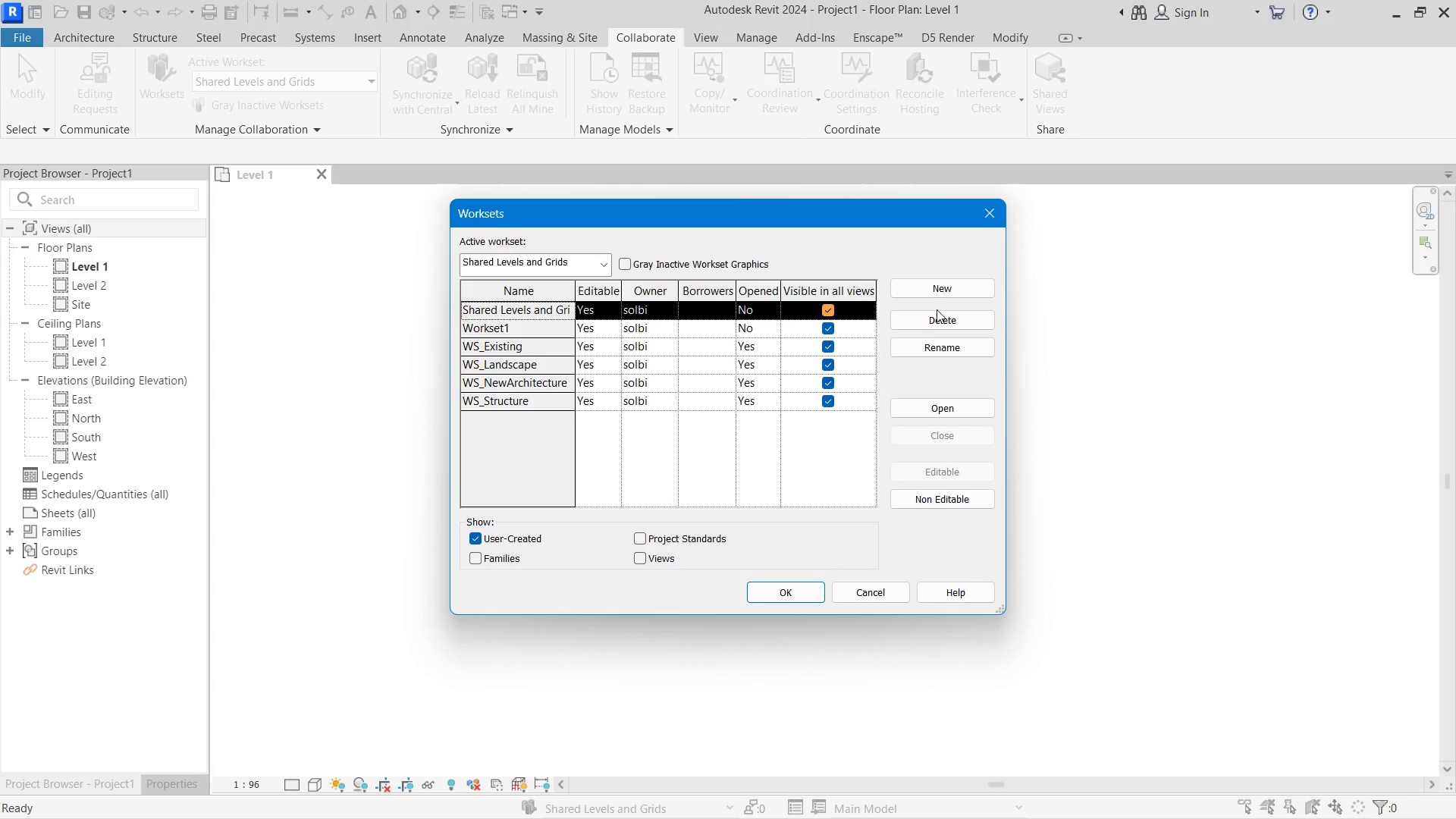 
left_click([943, 328])
 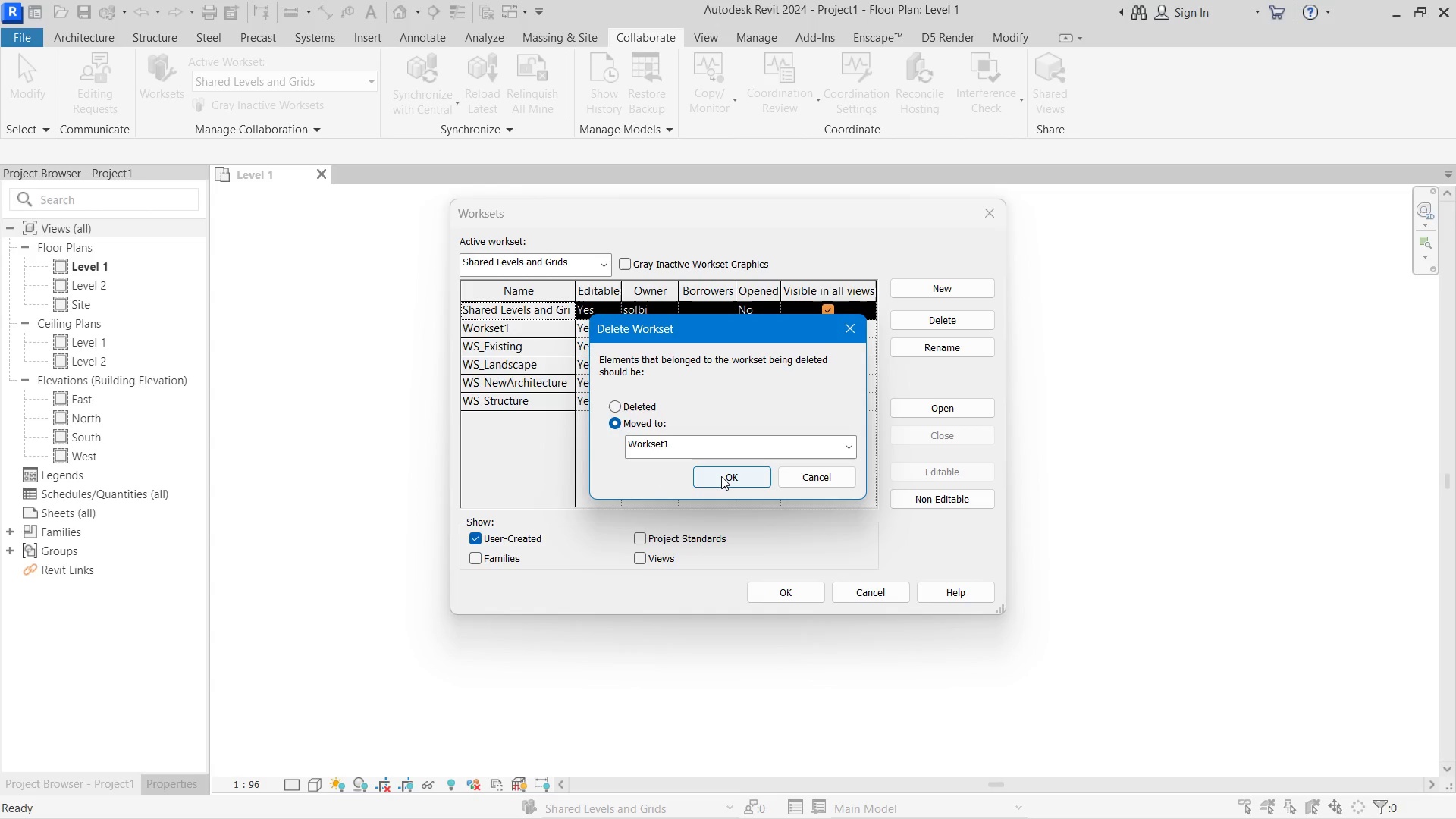 
left_click([721, 476])
 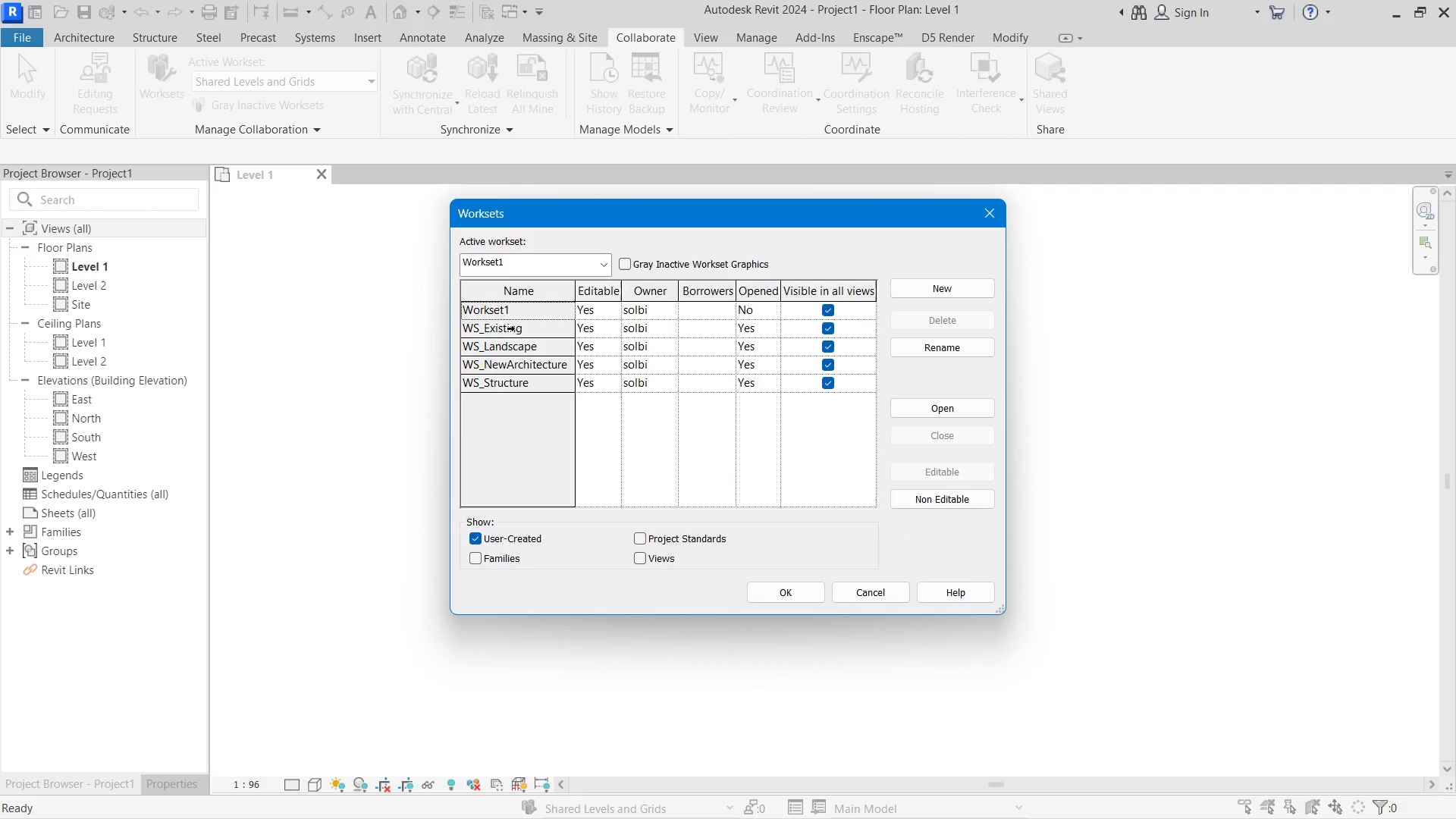 
left_click([499, 317])
 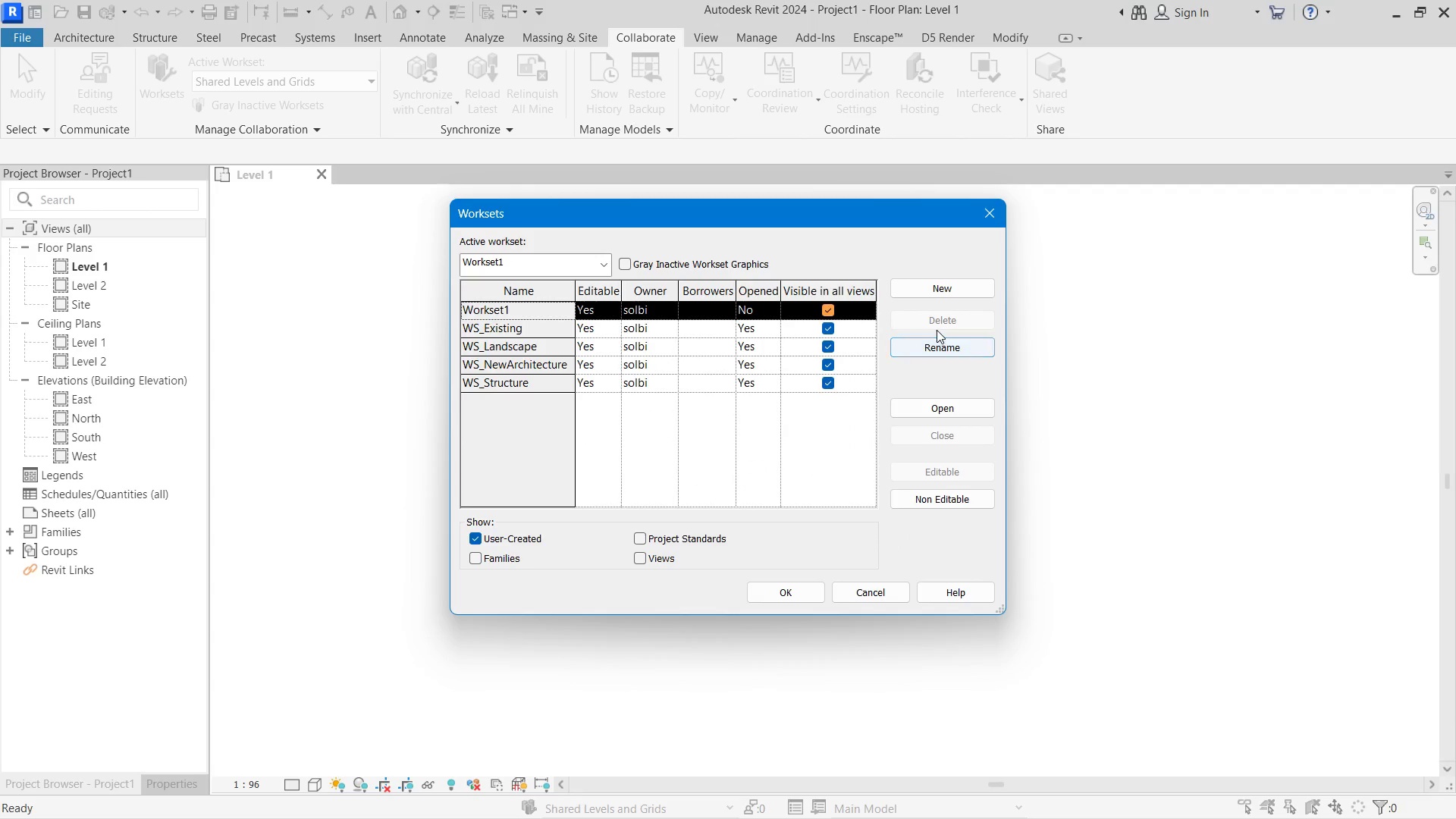 
double_click([937, 330])
 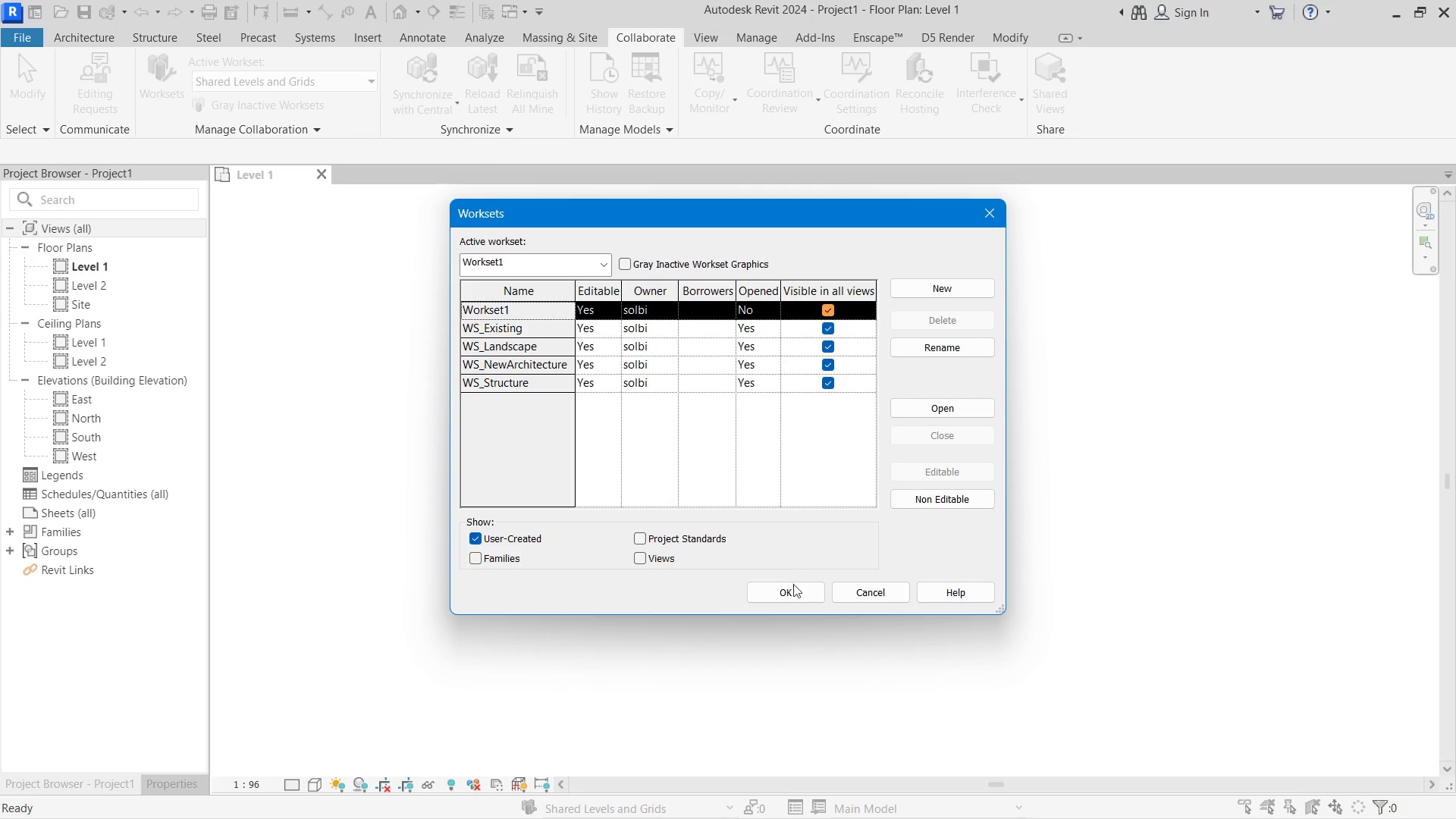 
left_click([783, 598])
 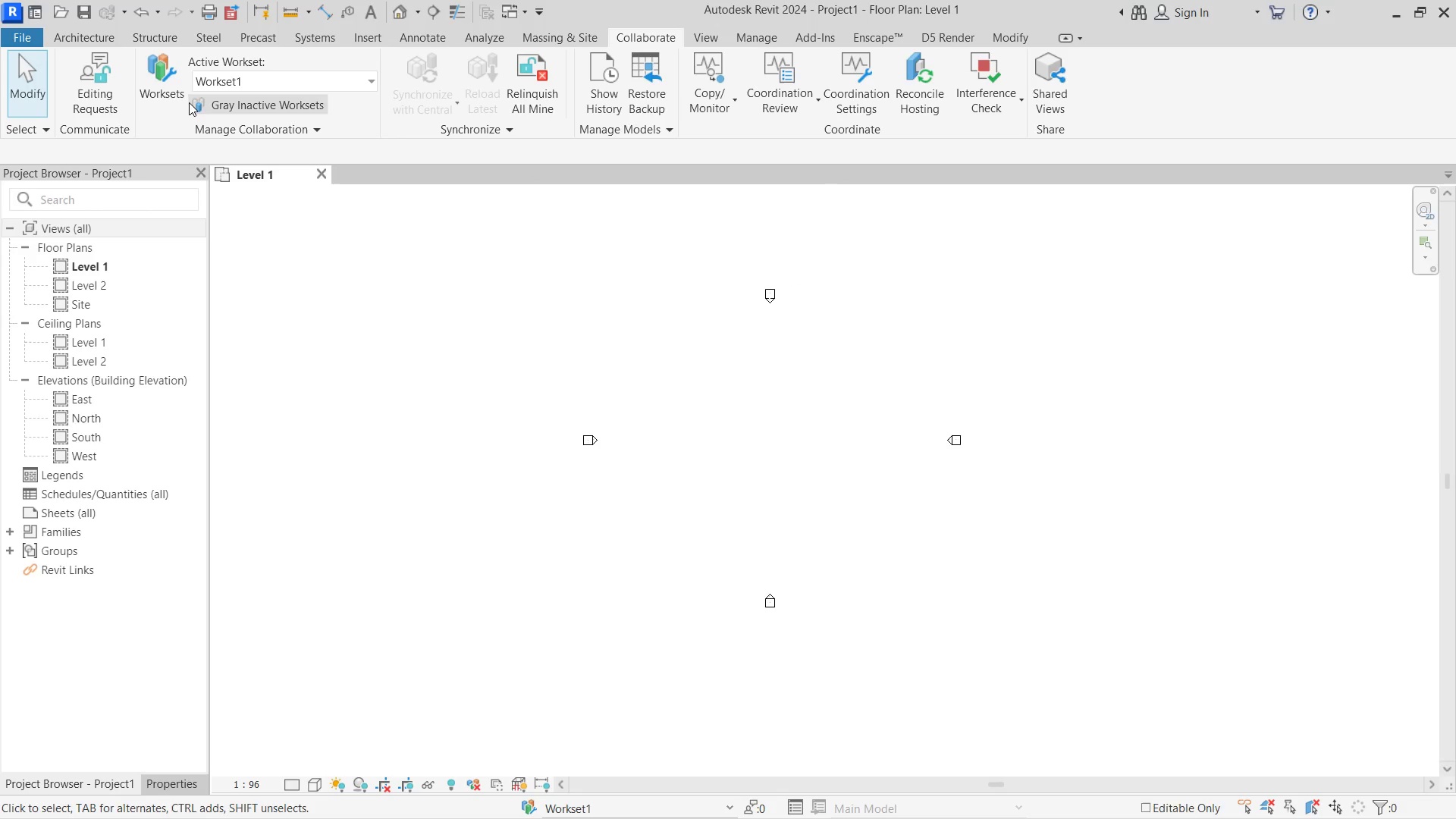 
double_click([164, 85])
 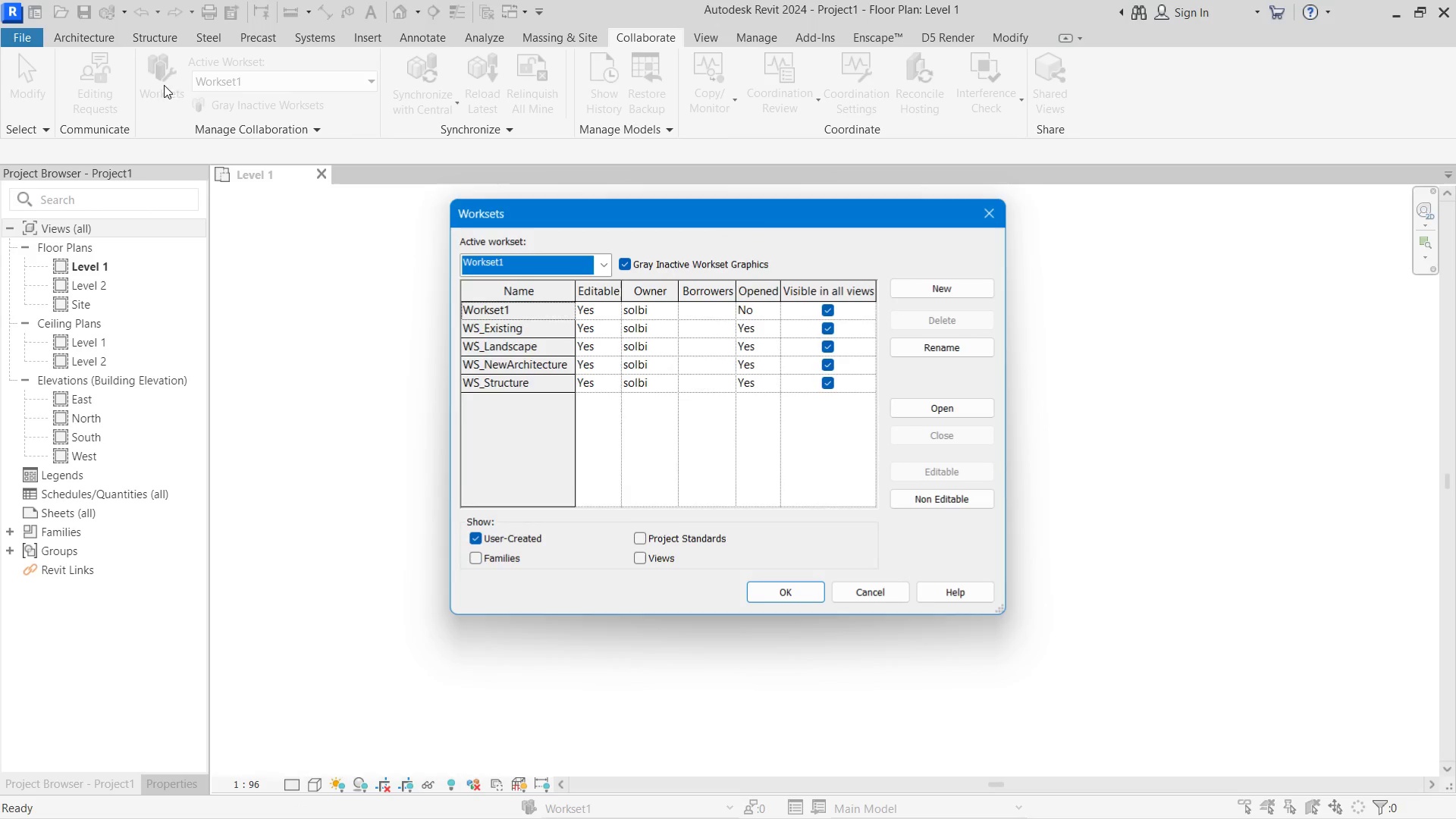 
key(Control+Z)
 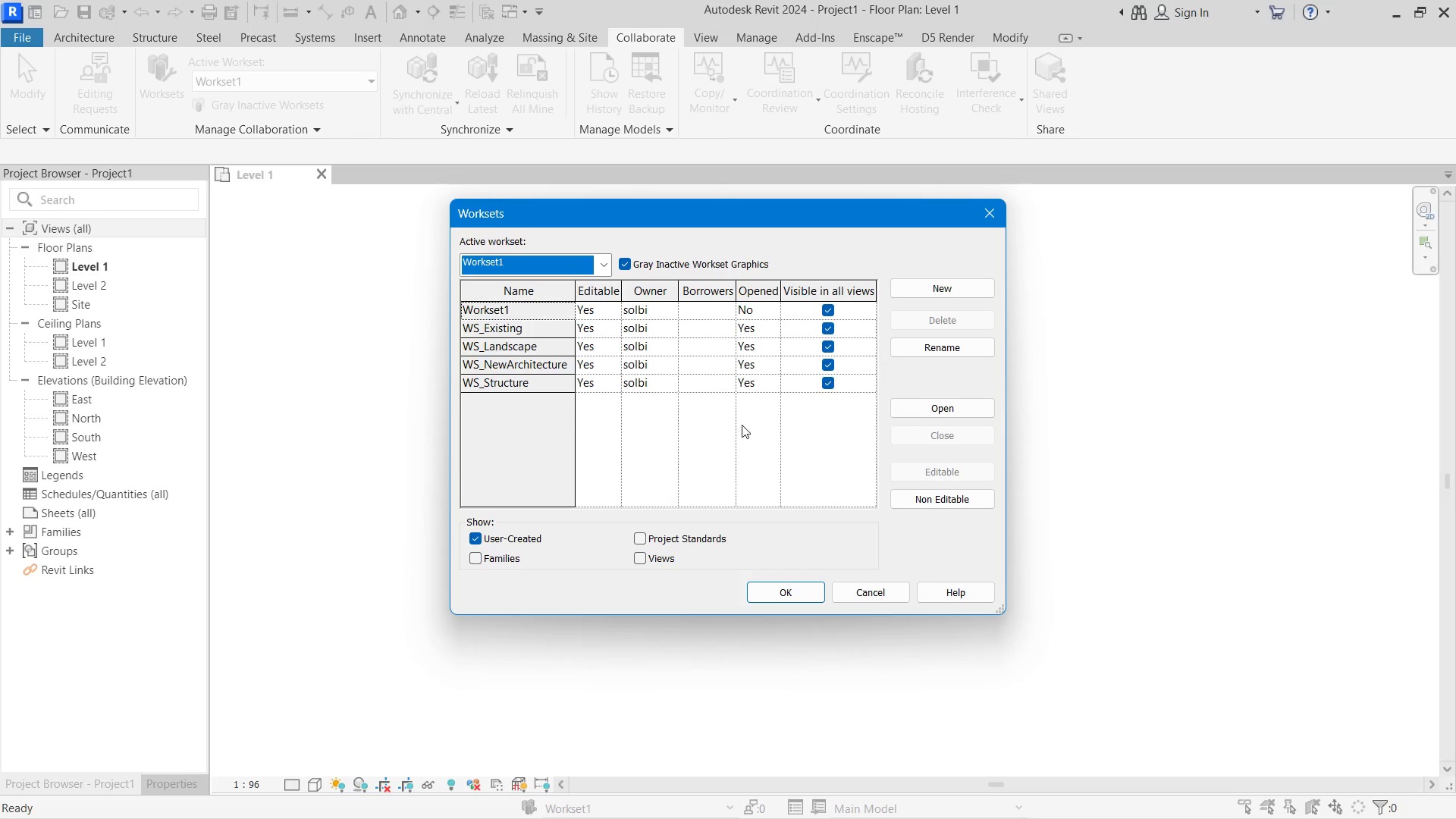 
key(Control+Z)
 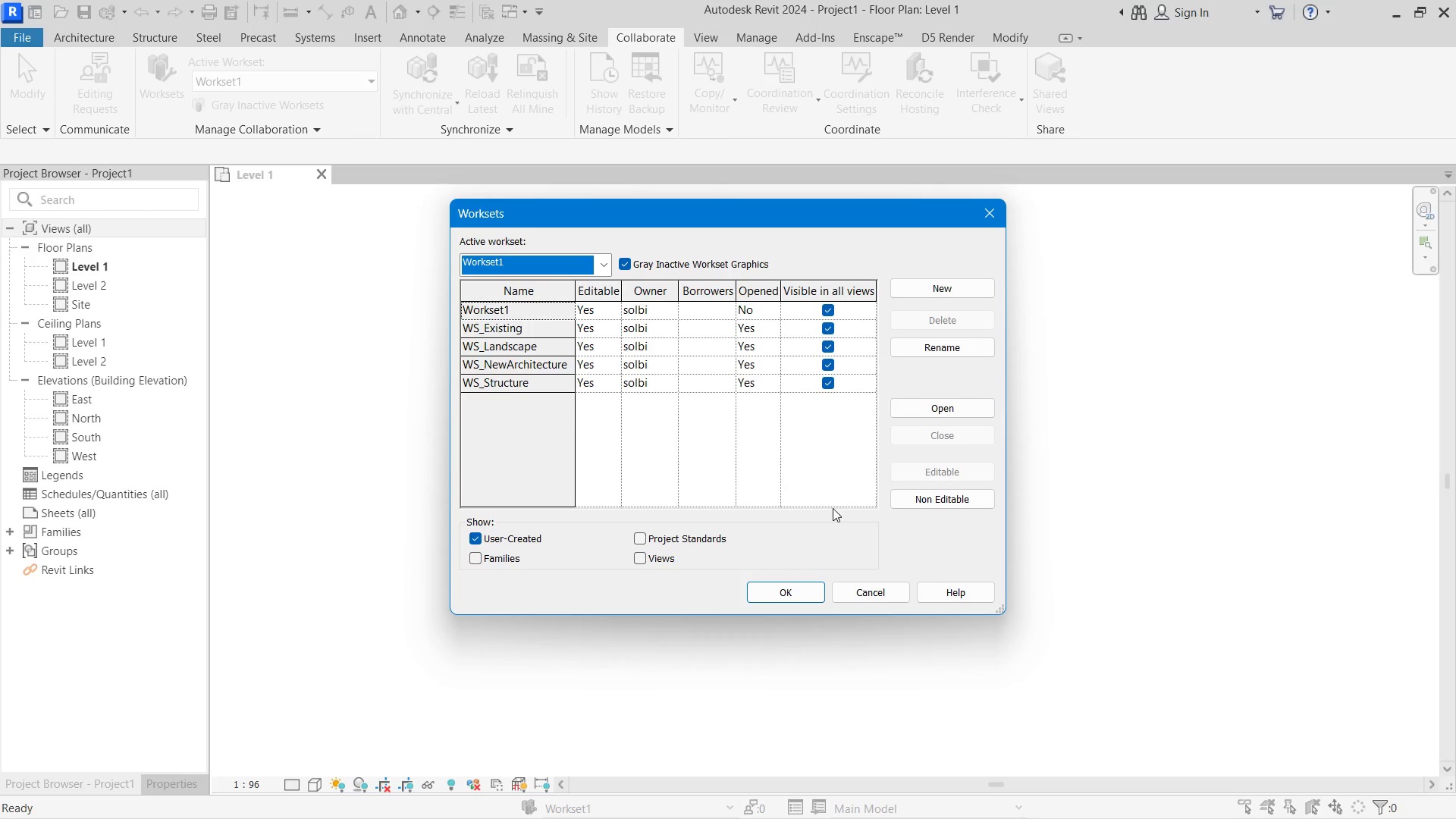 
key(Control+Z)
 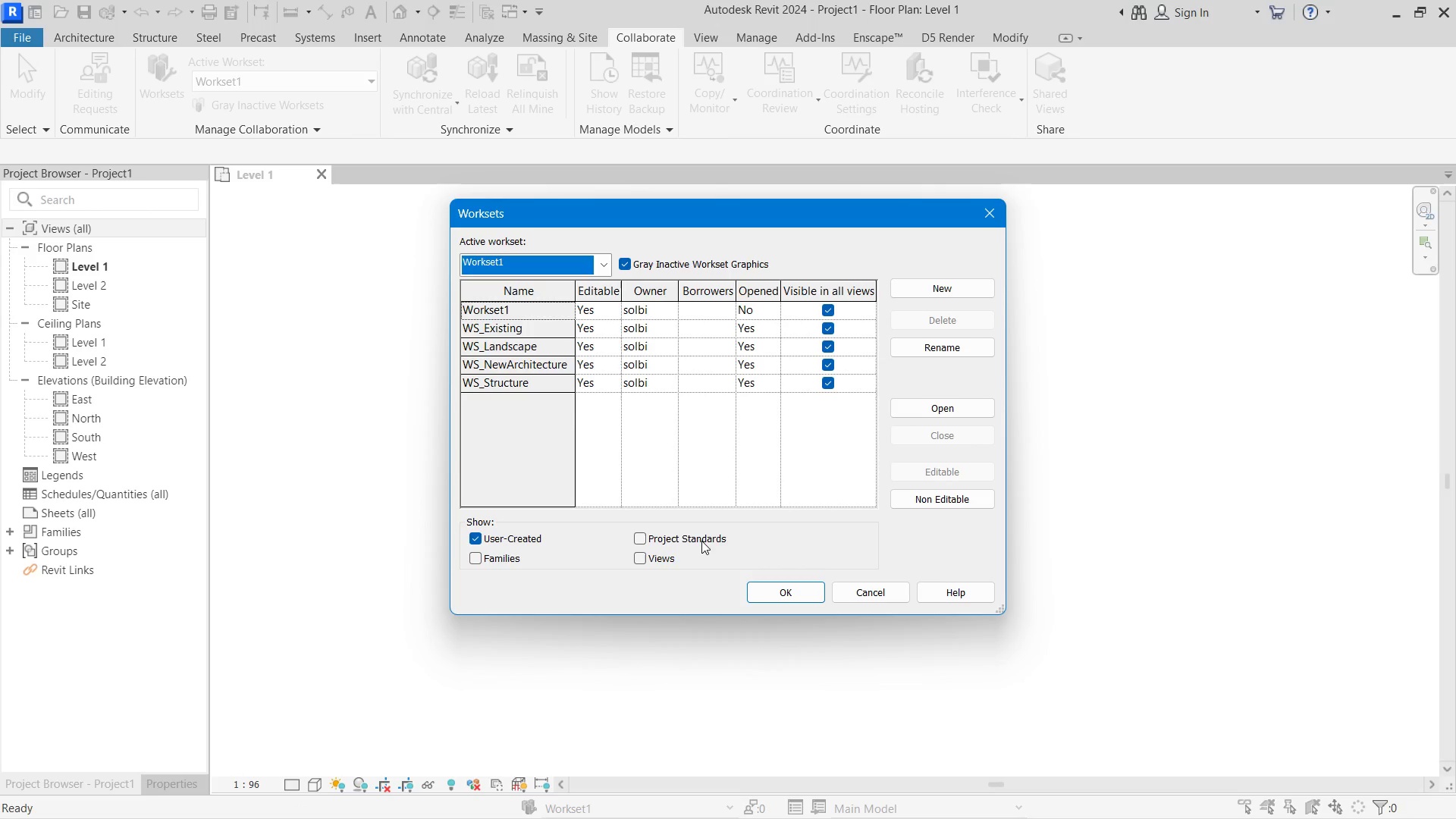 
left_click([701, 544])
 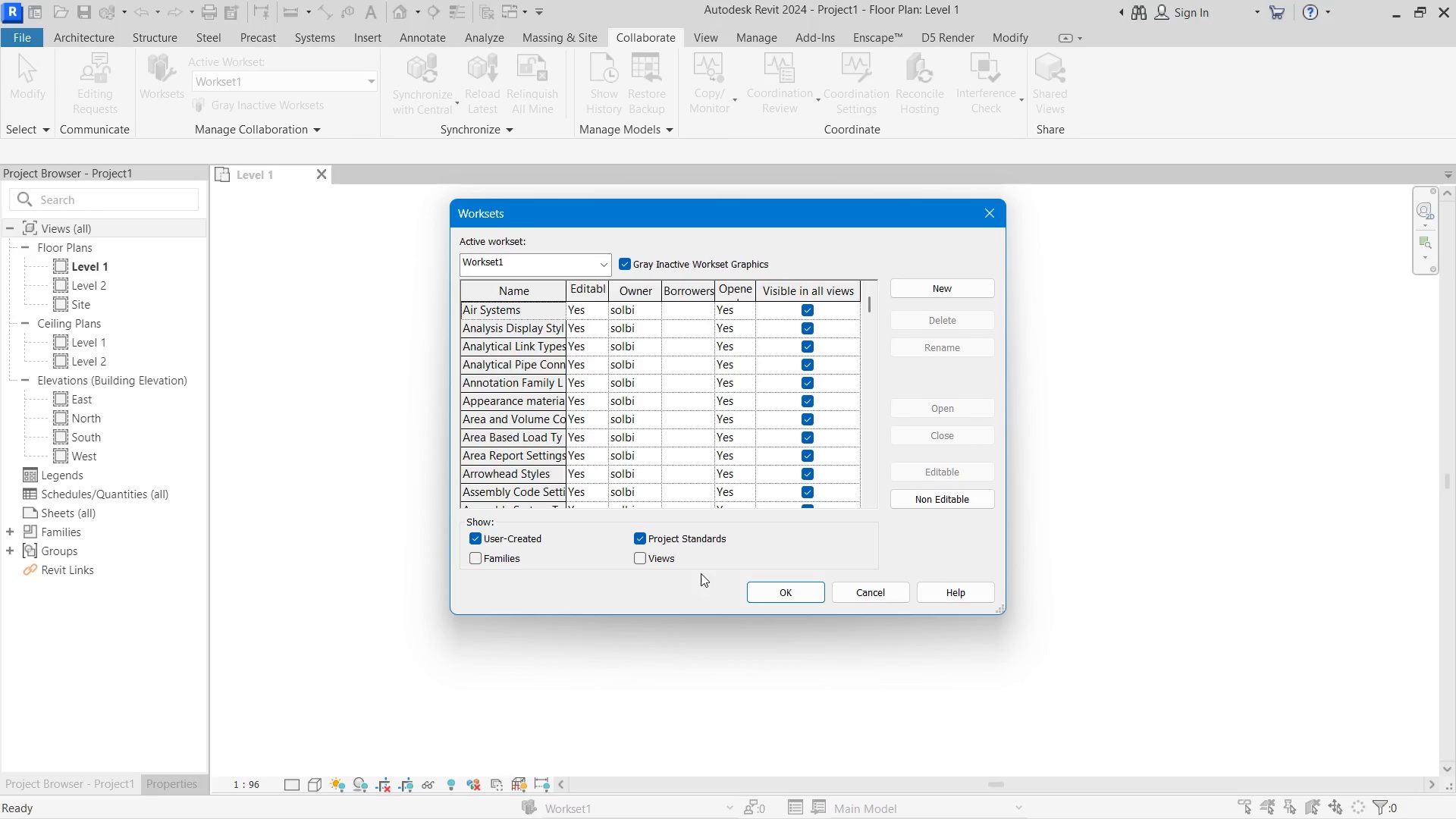 
left_click([660, 535])
 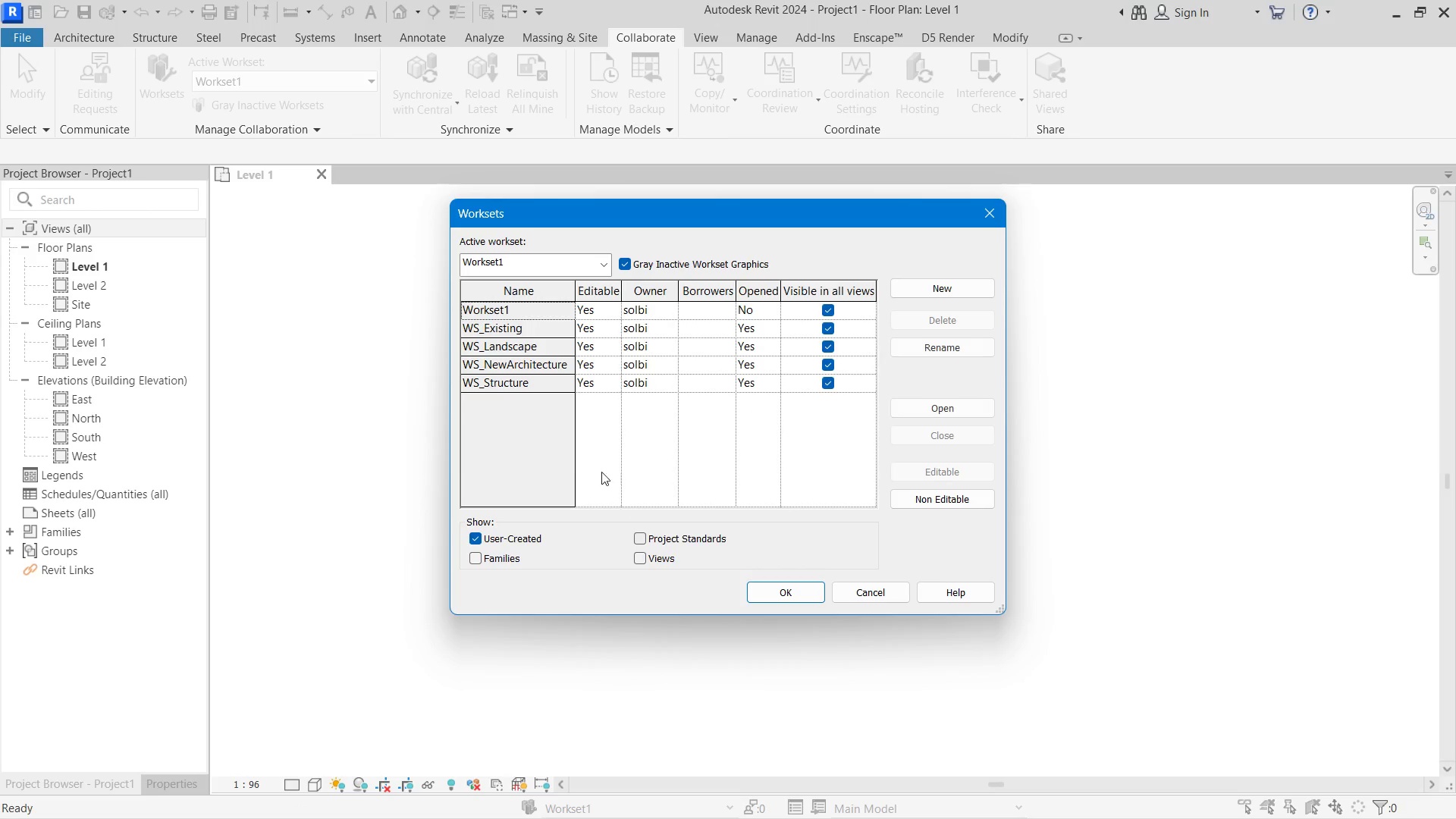 
key(Control+Z)
 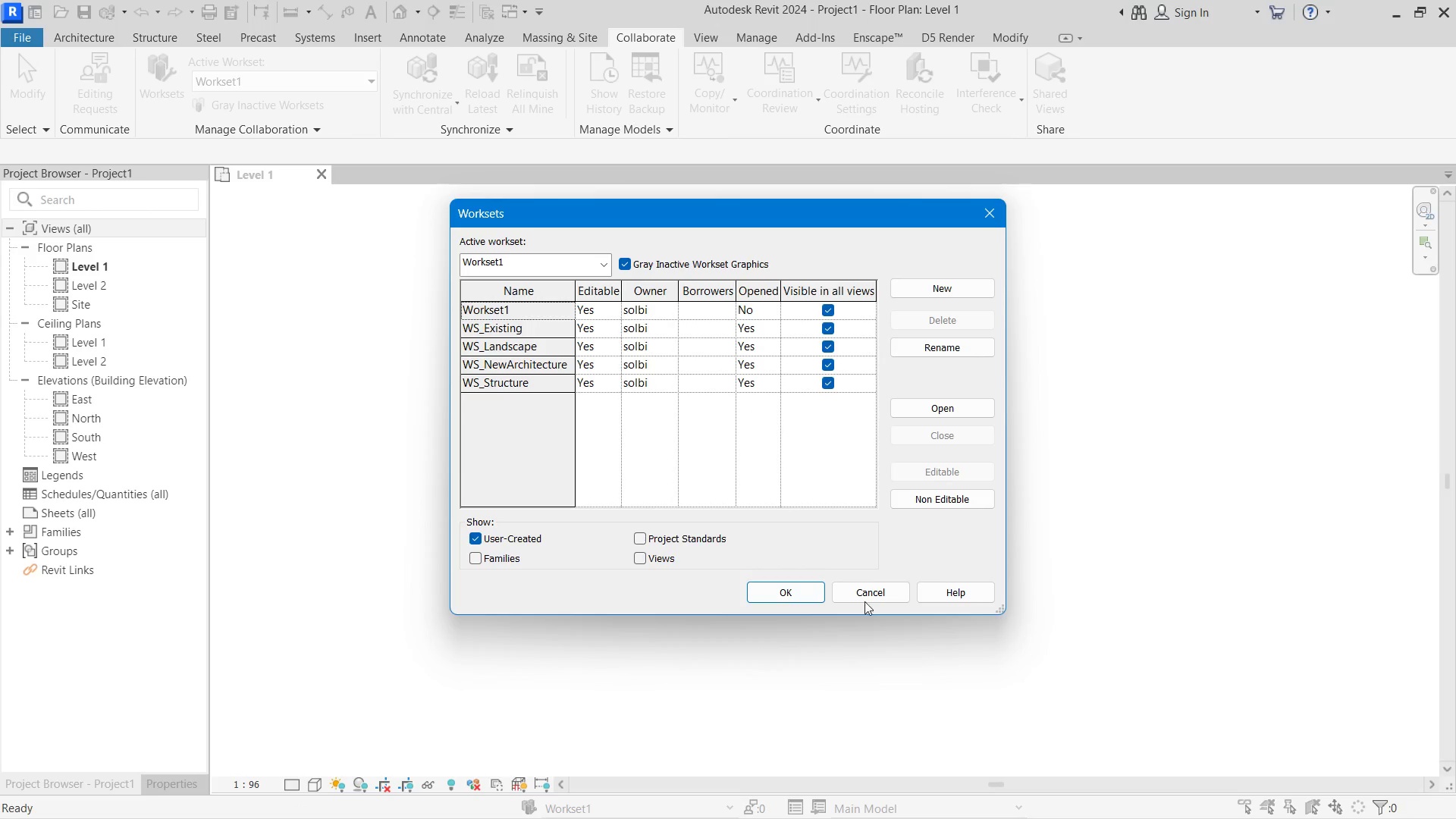 
left_click([864, 595])
 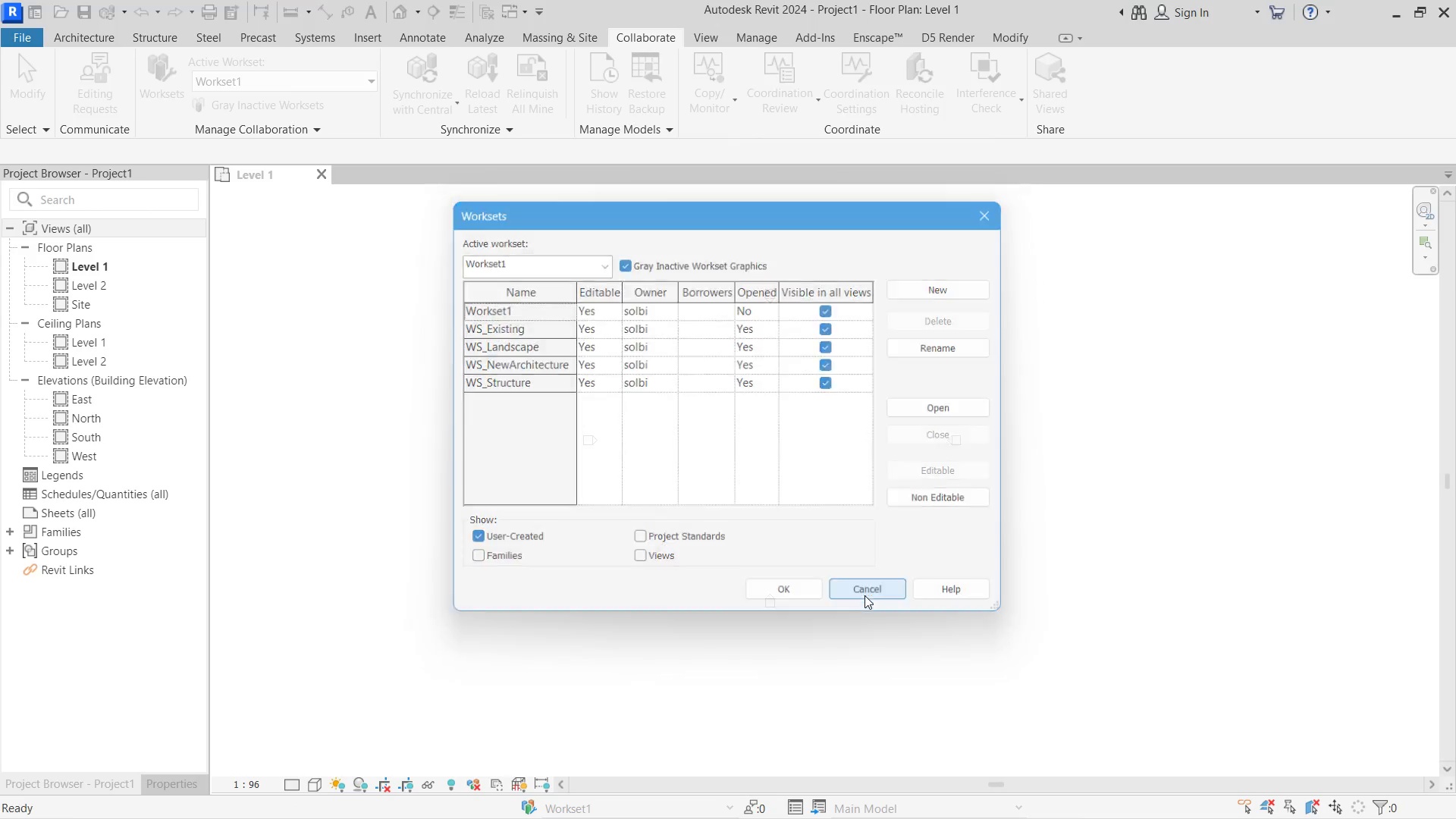 
key(Control+Z)
 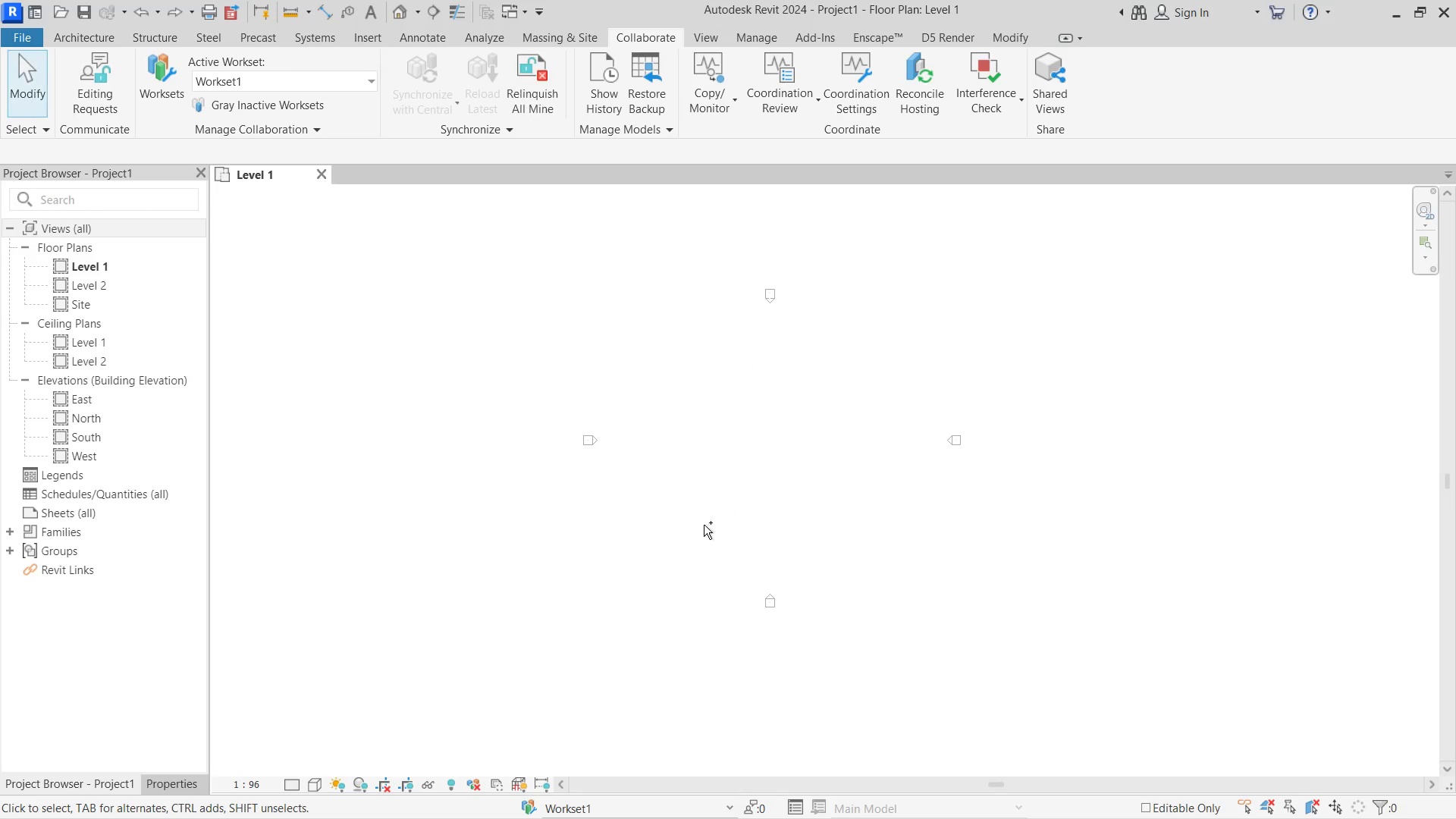 
key(Control+Z)
 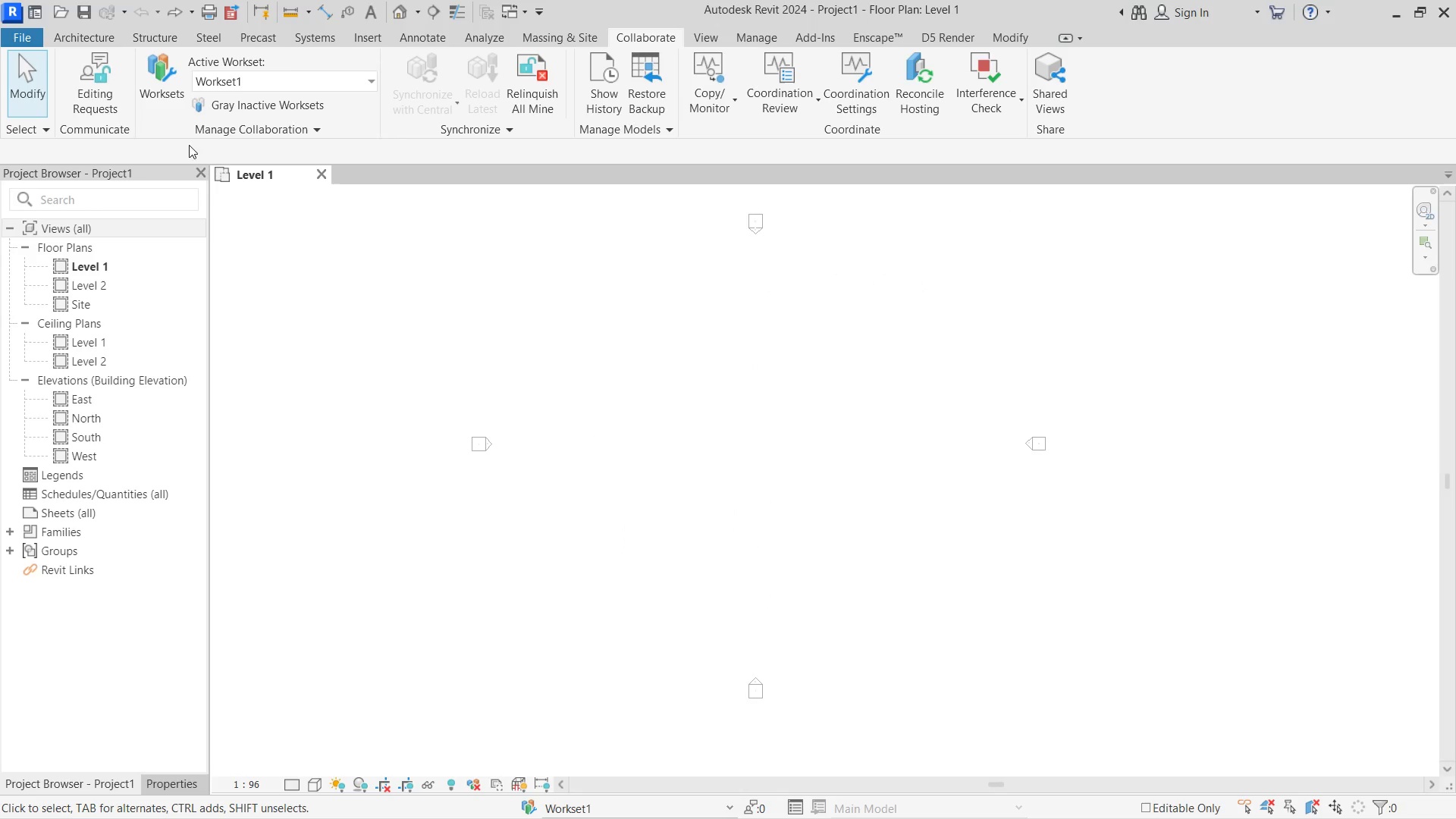 
left_click([177, 112])
 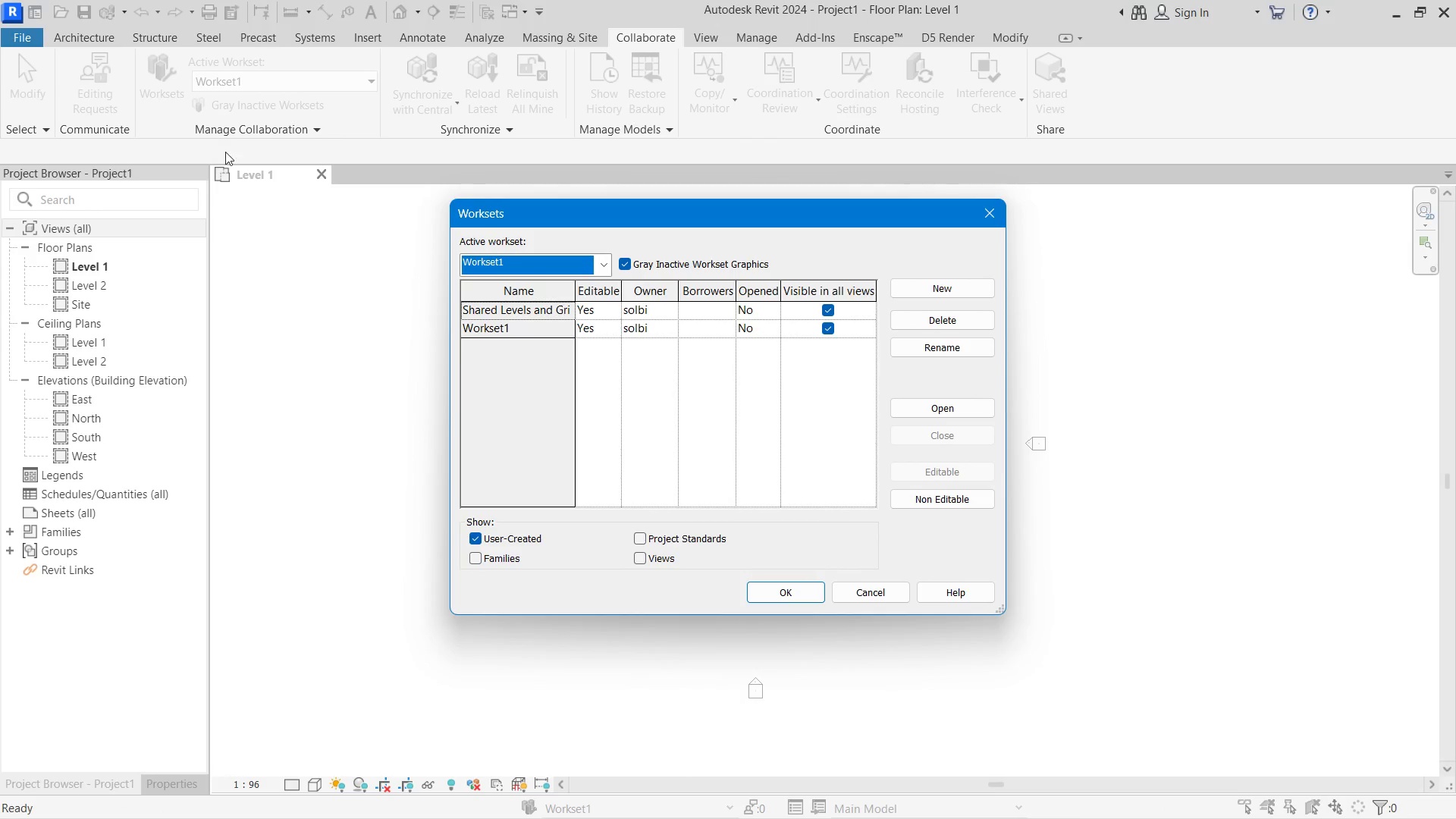 
key(Control+Shift+Z)
 